 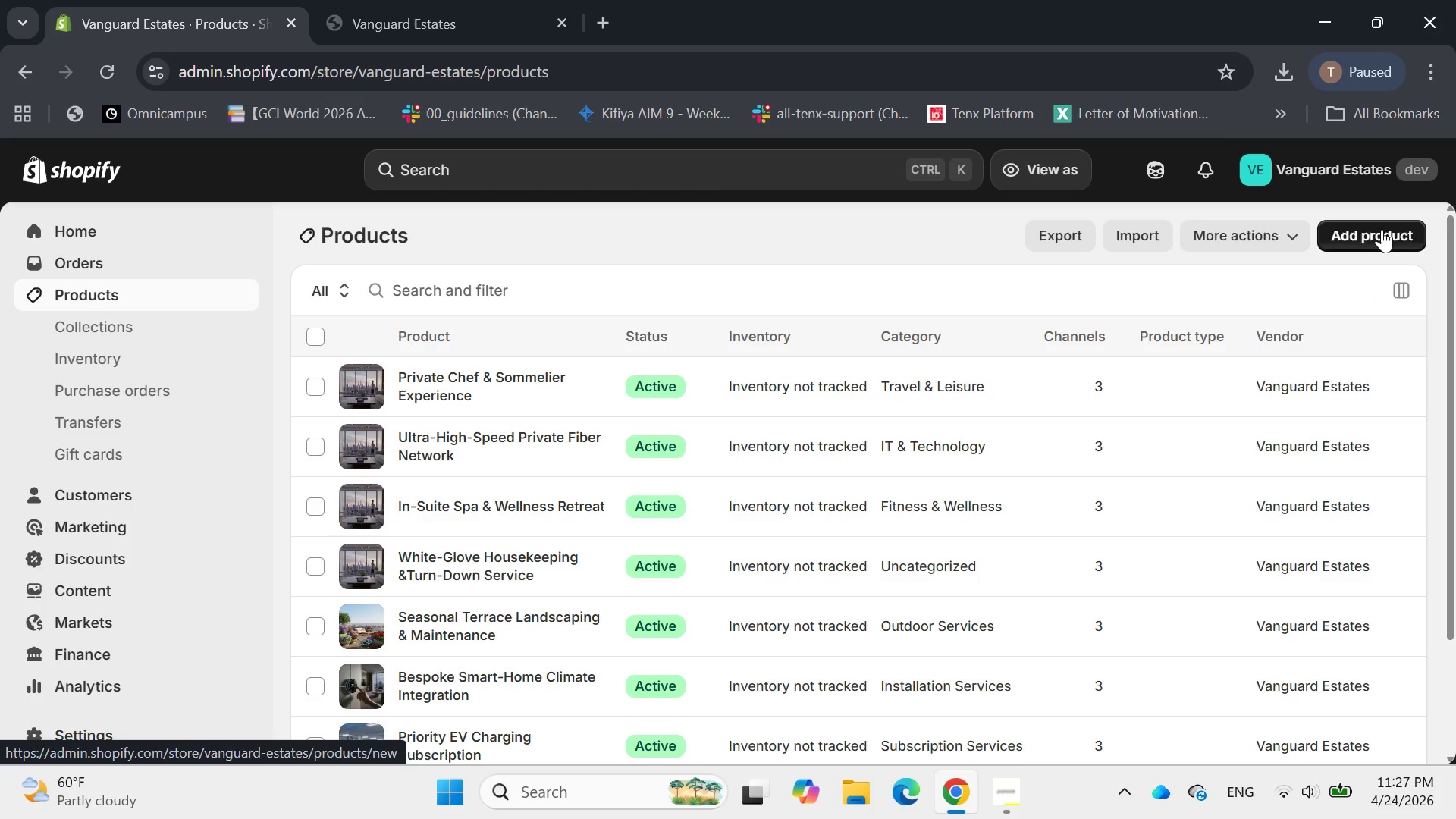 
left_click([1382, 229])
 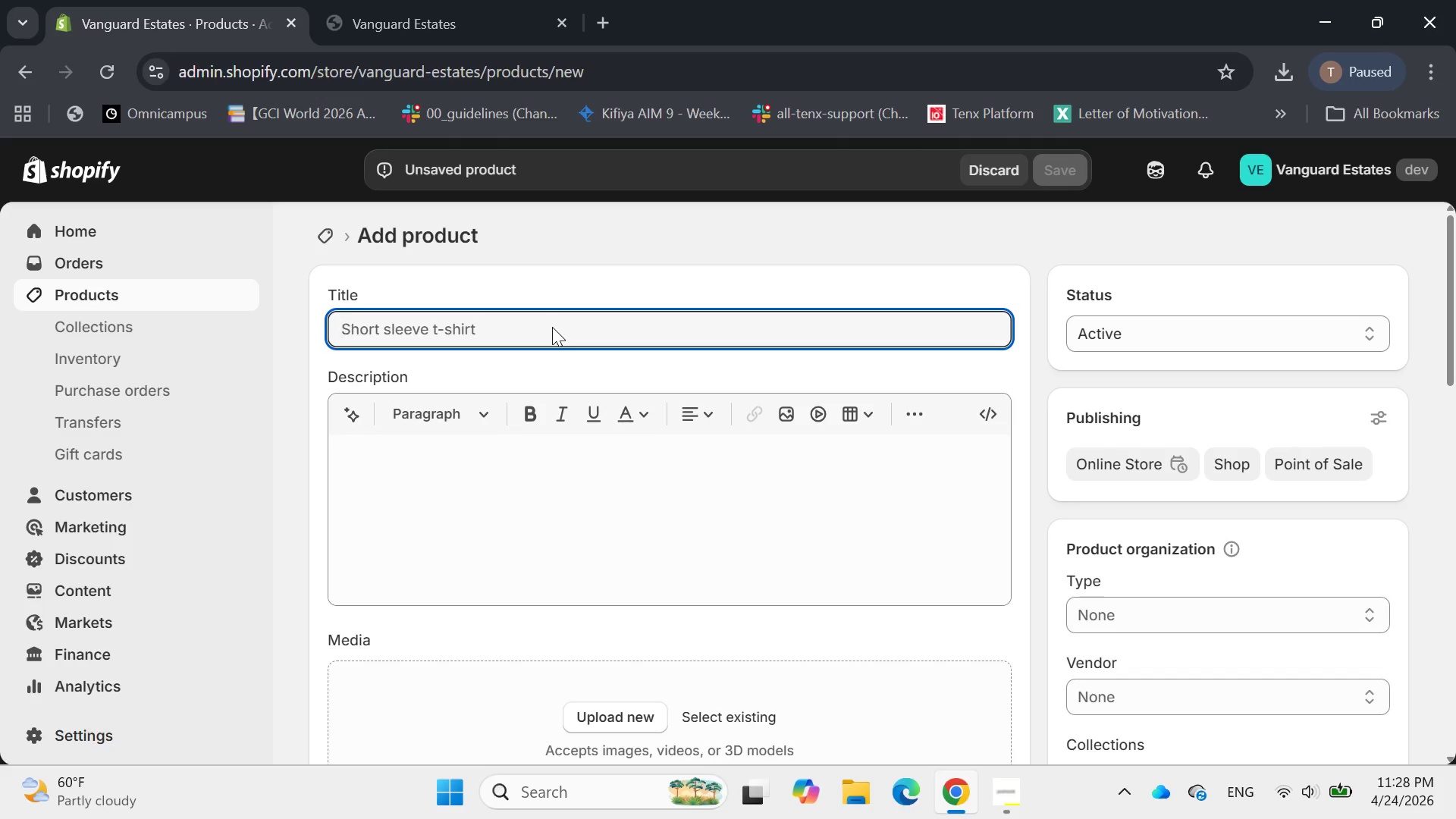 
wait(8.88)
 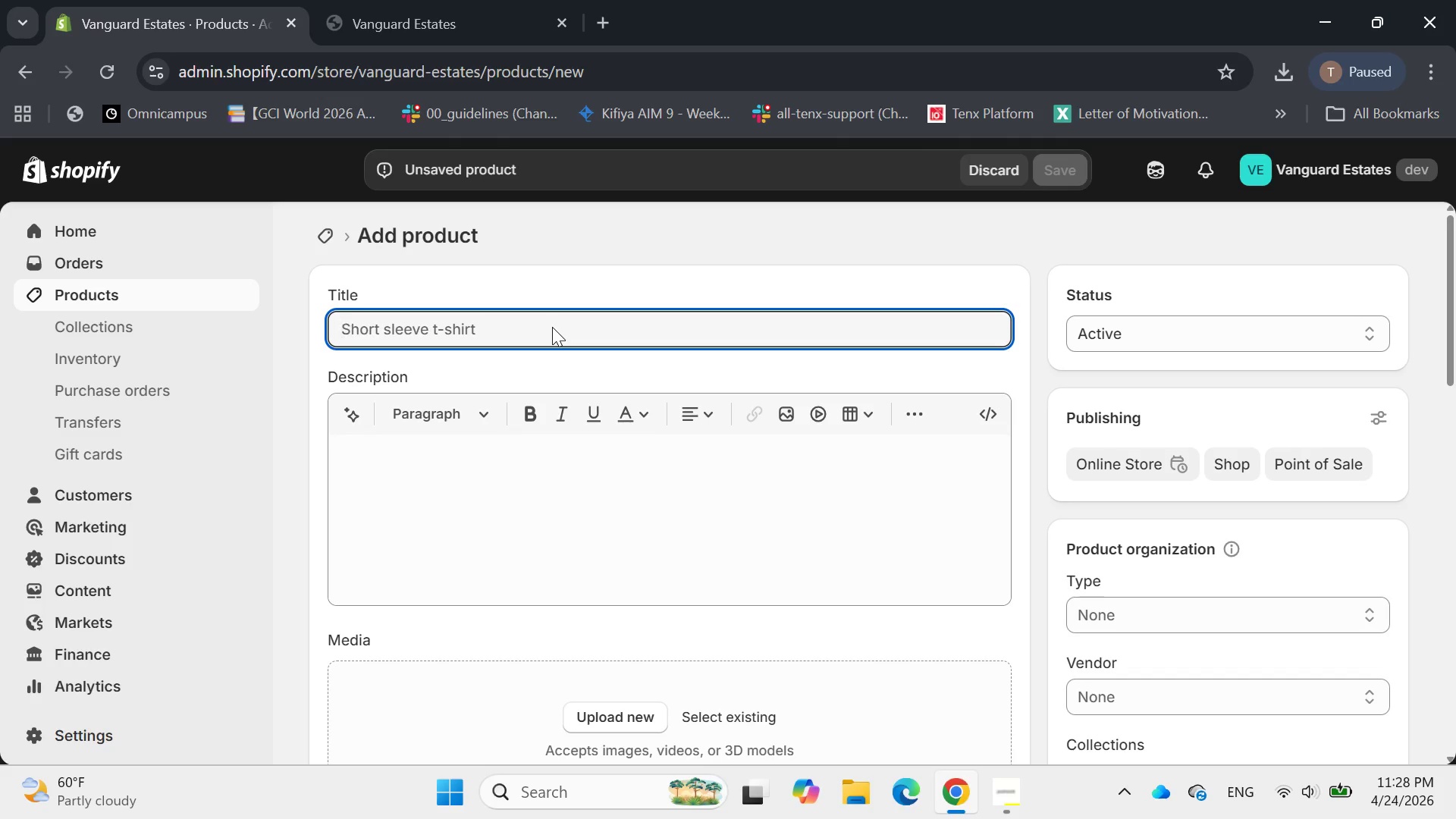 
type(INTER)
key(Backspace)
key(Backspace)
key(Backspace)
key(Backspace)
type(nterior Design & Art Installation)
 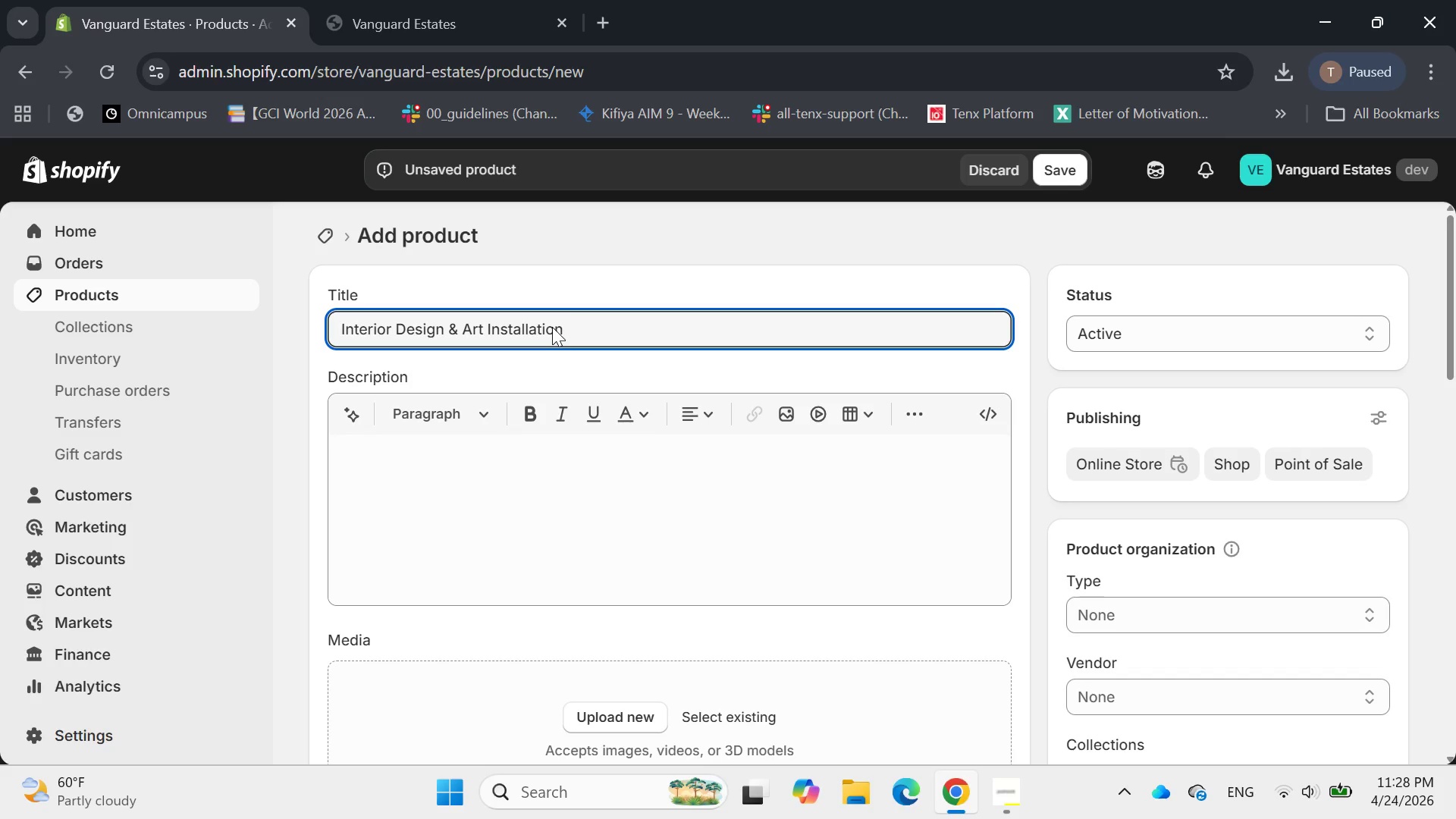 
scroll: coordinate [552, 328], scroll_direction: down, amount: 1.0
 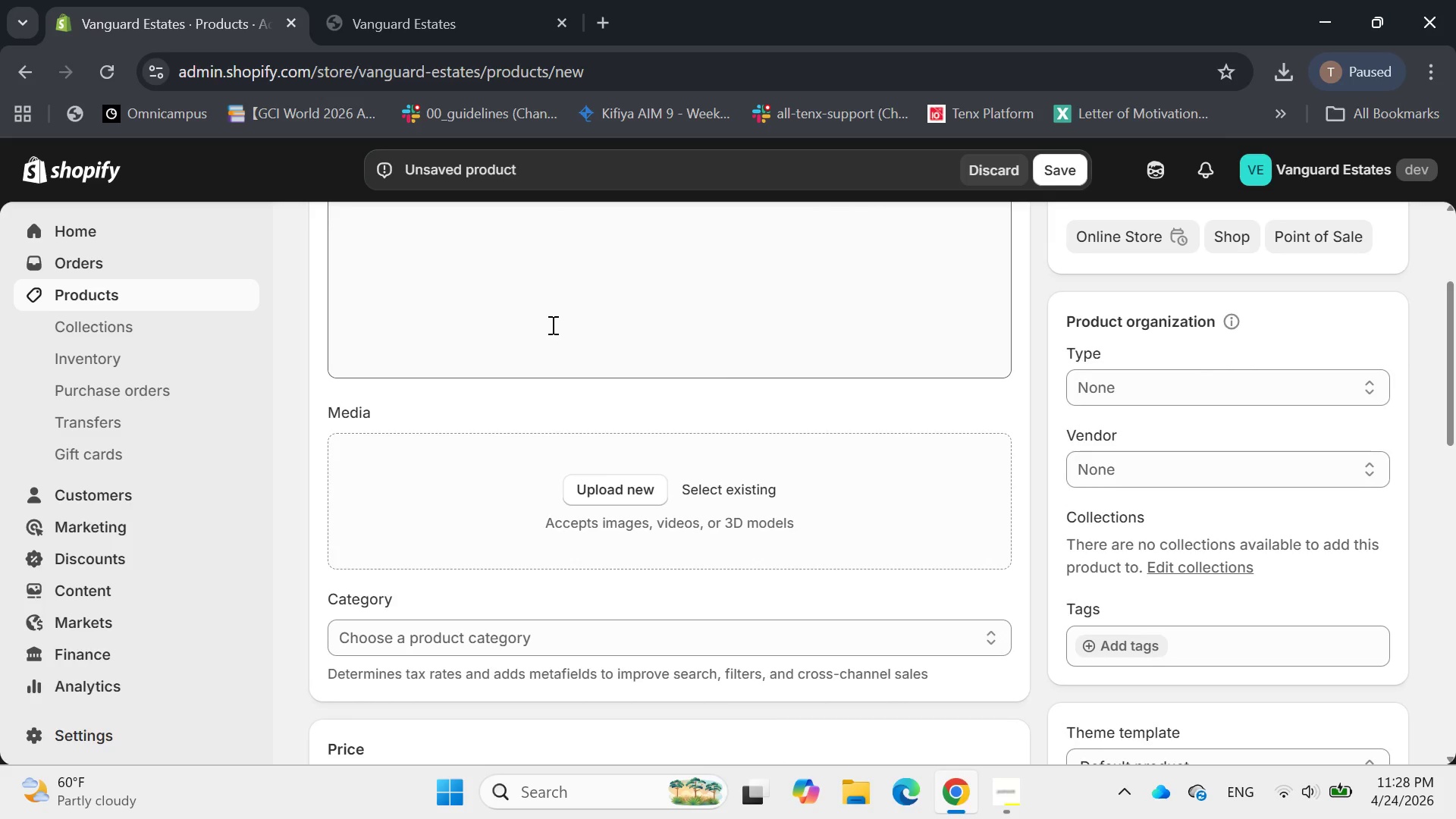 
scroll: coordinate [551, 325], scroll_direction: none, amount: 0.0
 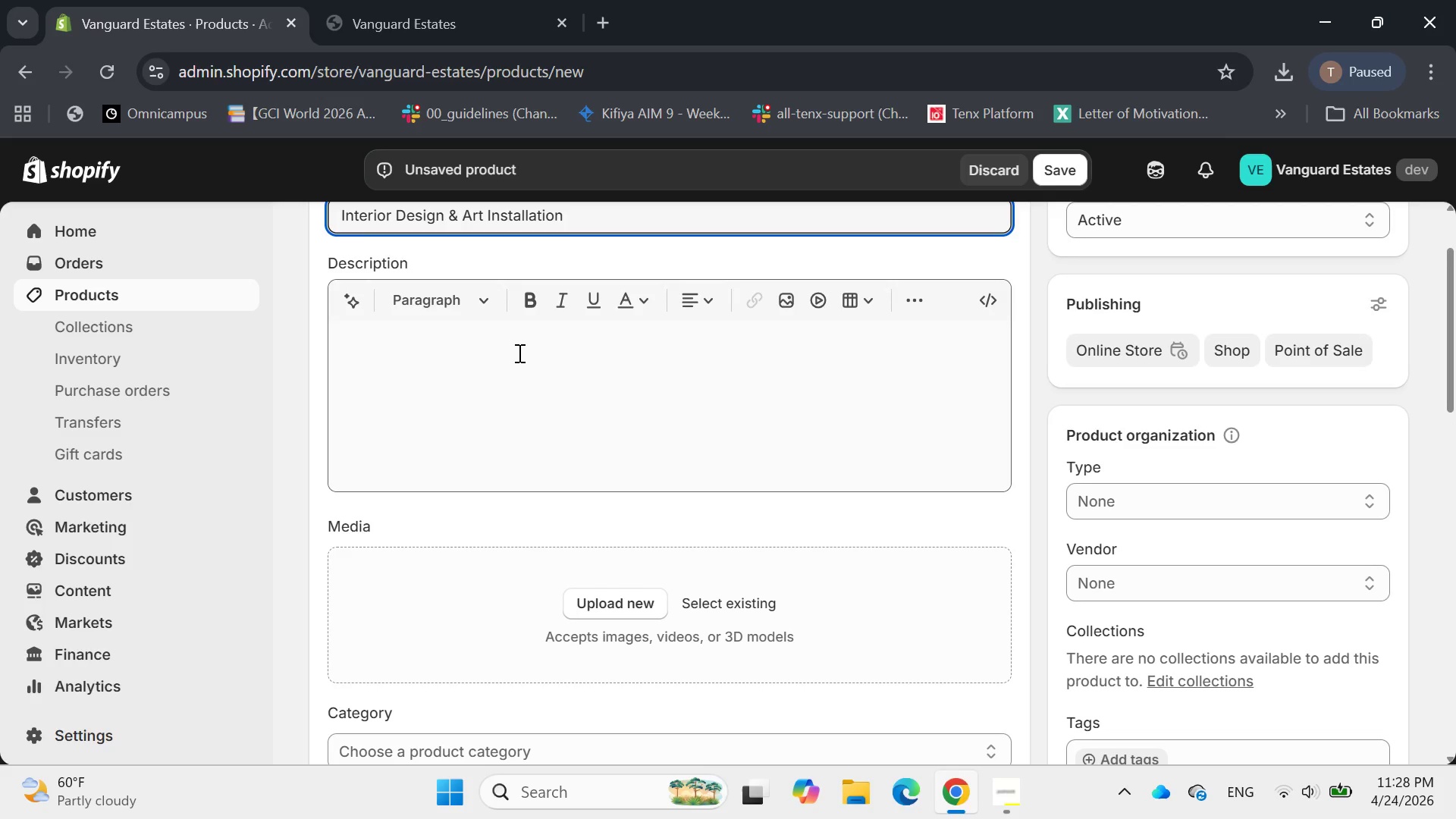 
left_click([518, 353])
 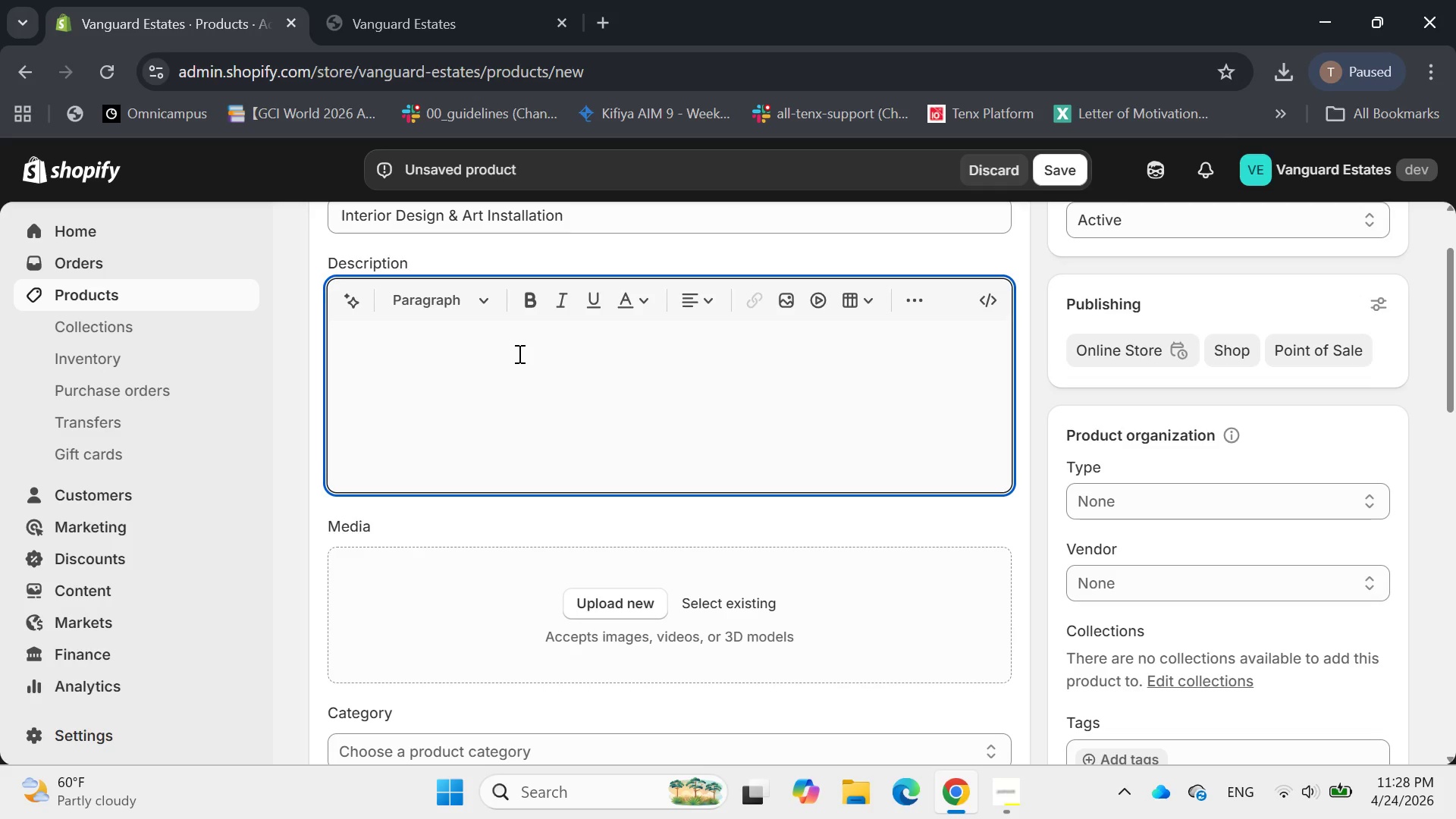 
scroll: coordinate [518, 353], scroll_direction: up, amount: 1.0
 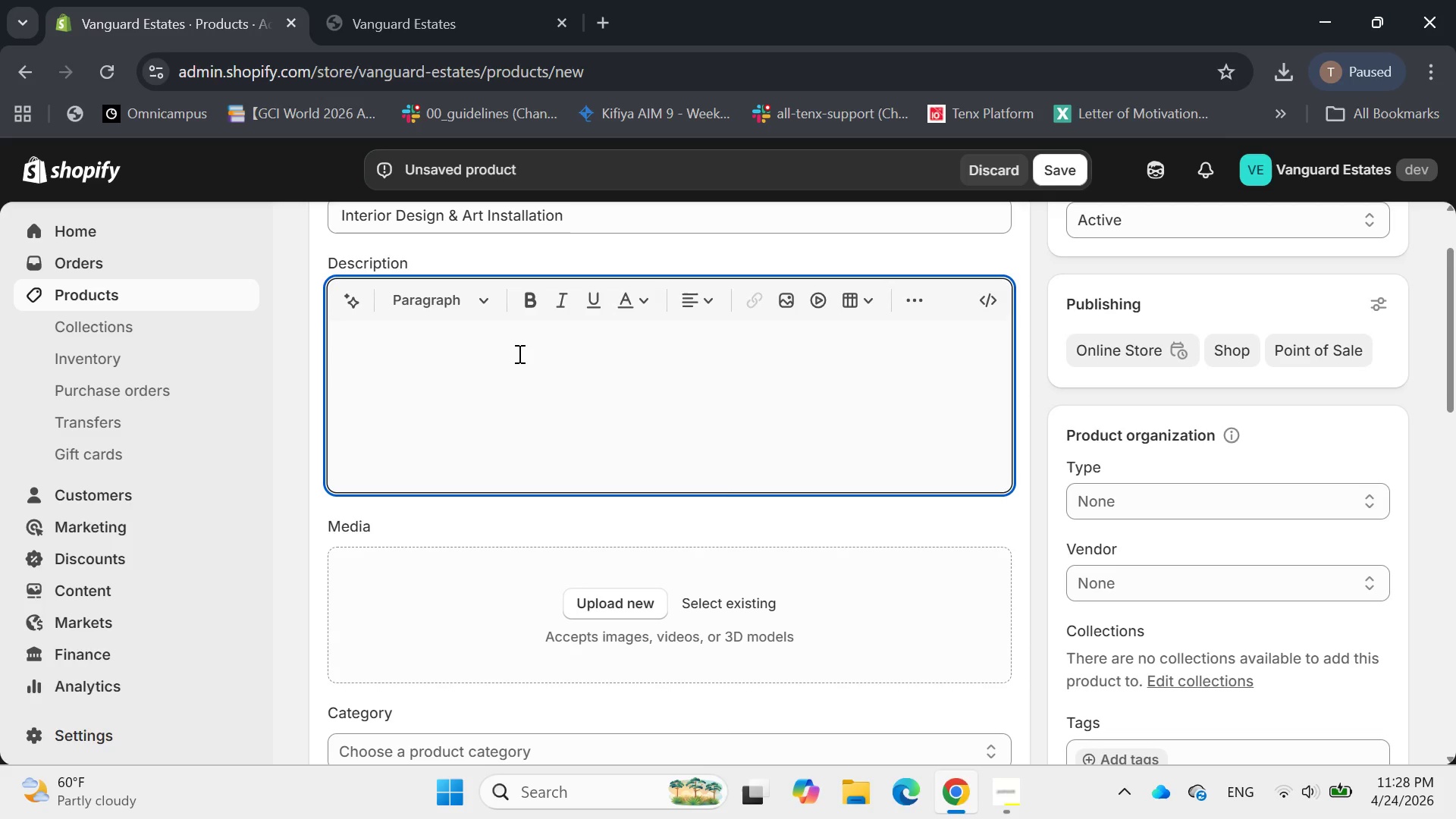 
type(Curate)
 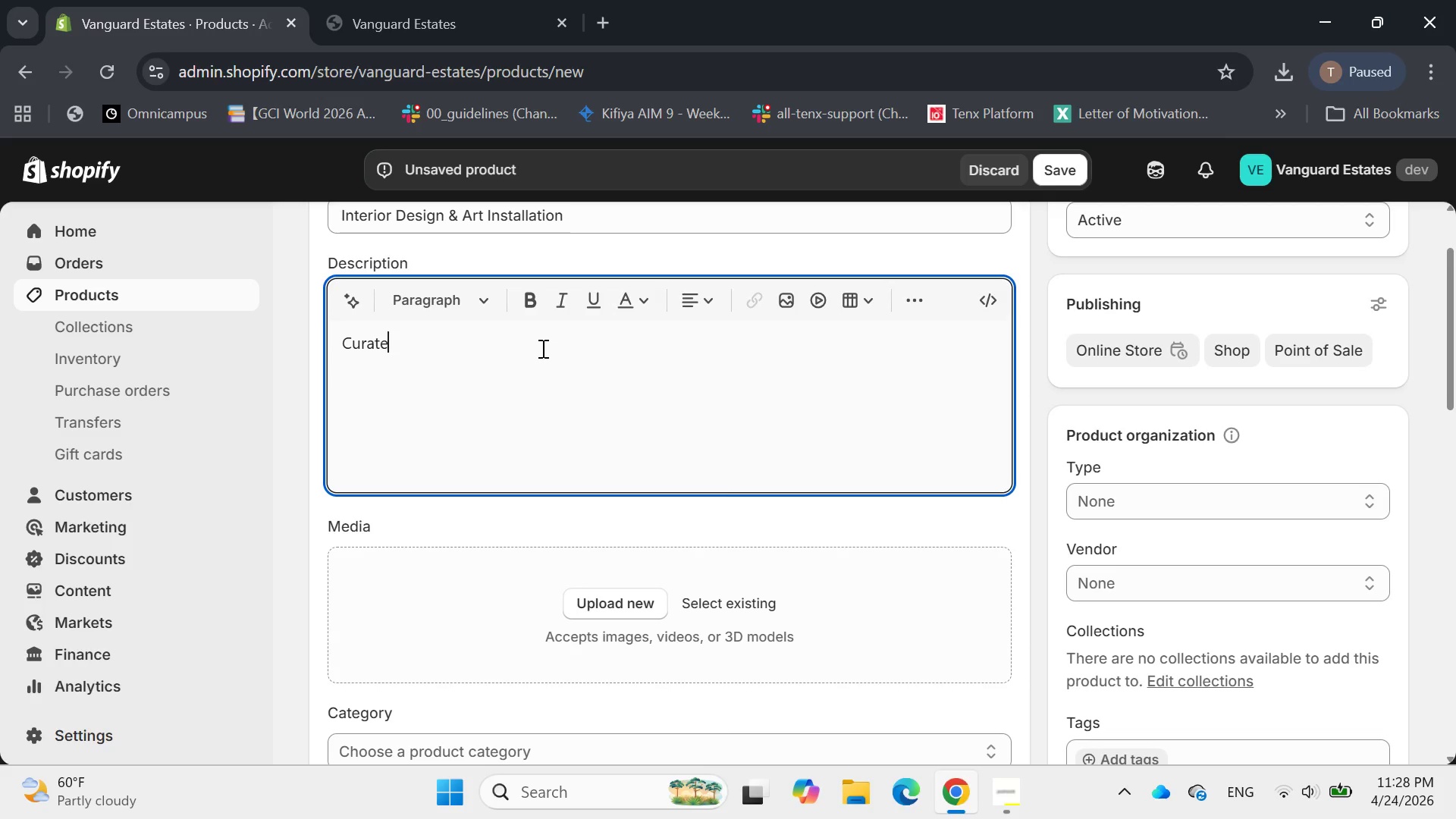 
type( a living space that reflecrs )
key(Backspace)
key(Backspace)
key(Backspace)
type(ts )
 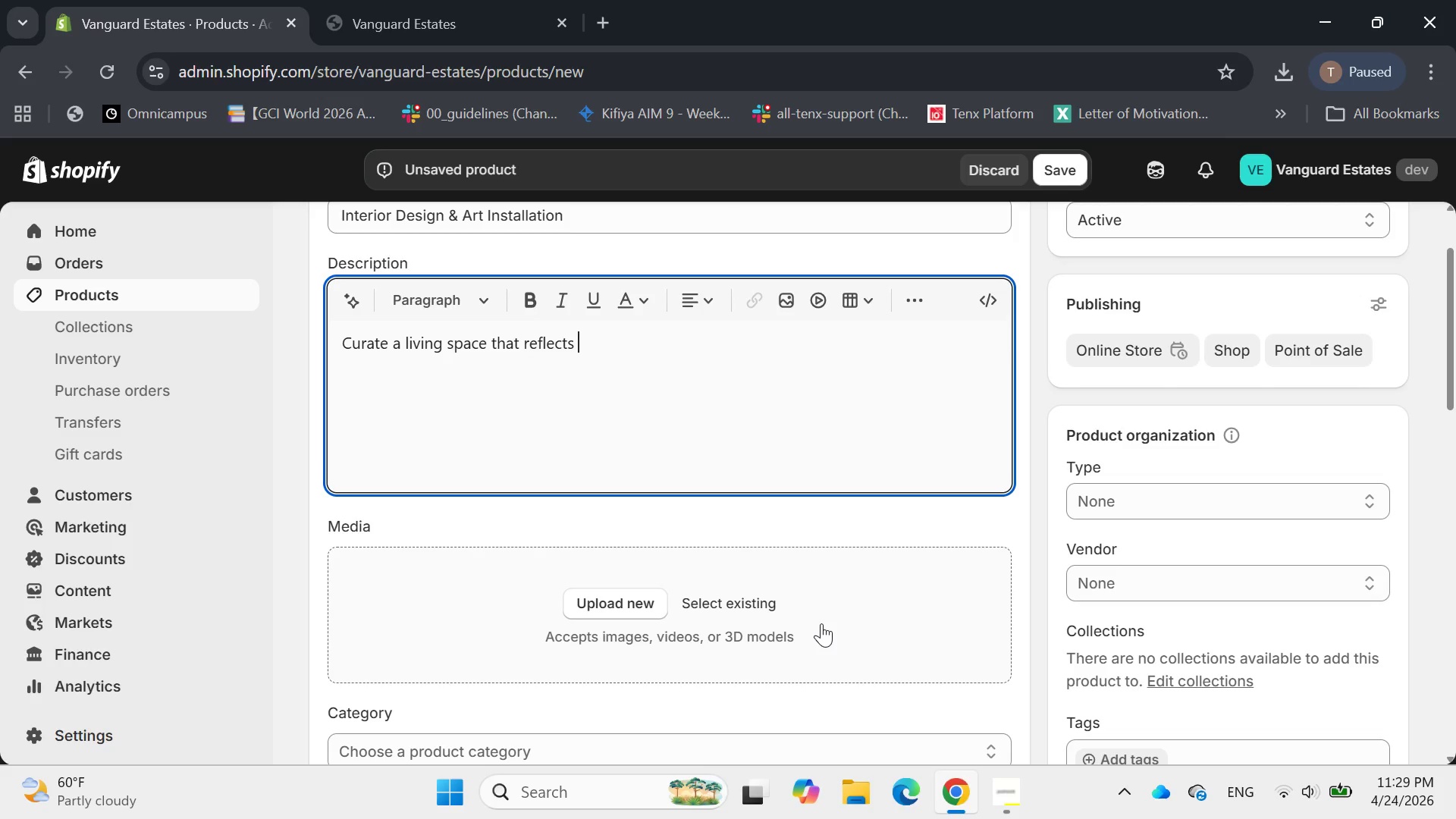 
type(your personal brand )
key(Backspace)
type(. Our Interior Design & Art Inter)
key(Backspace)
key(Backspace)
key(Backspace)
type(stallation service )
 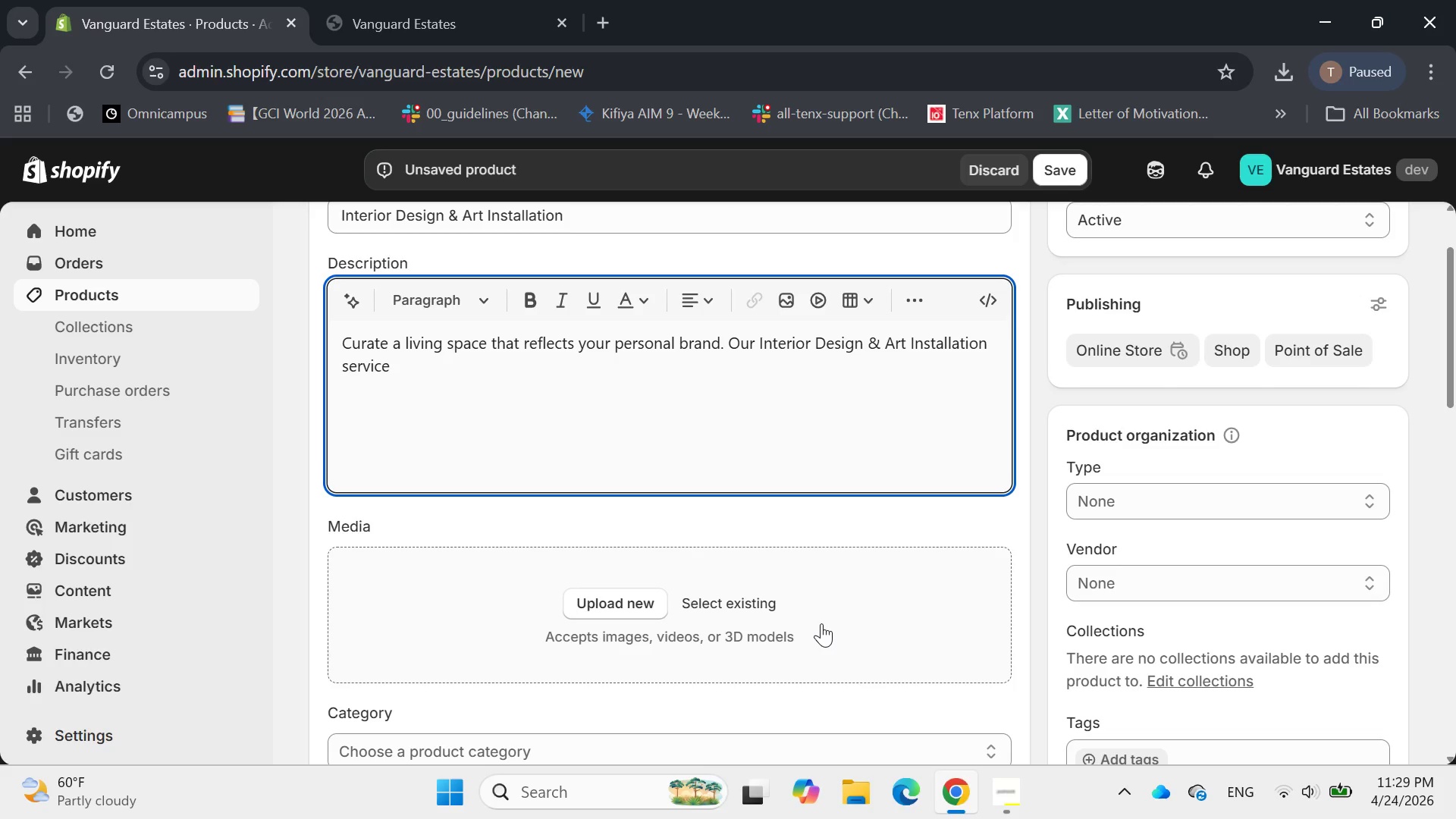 
wait(9.89)
 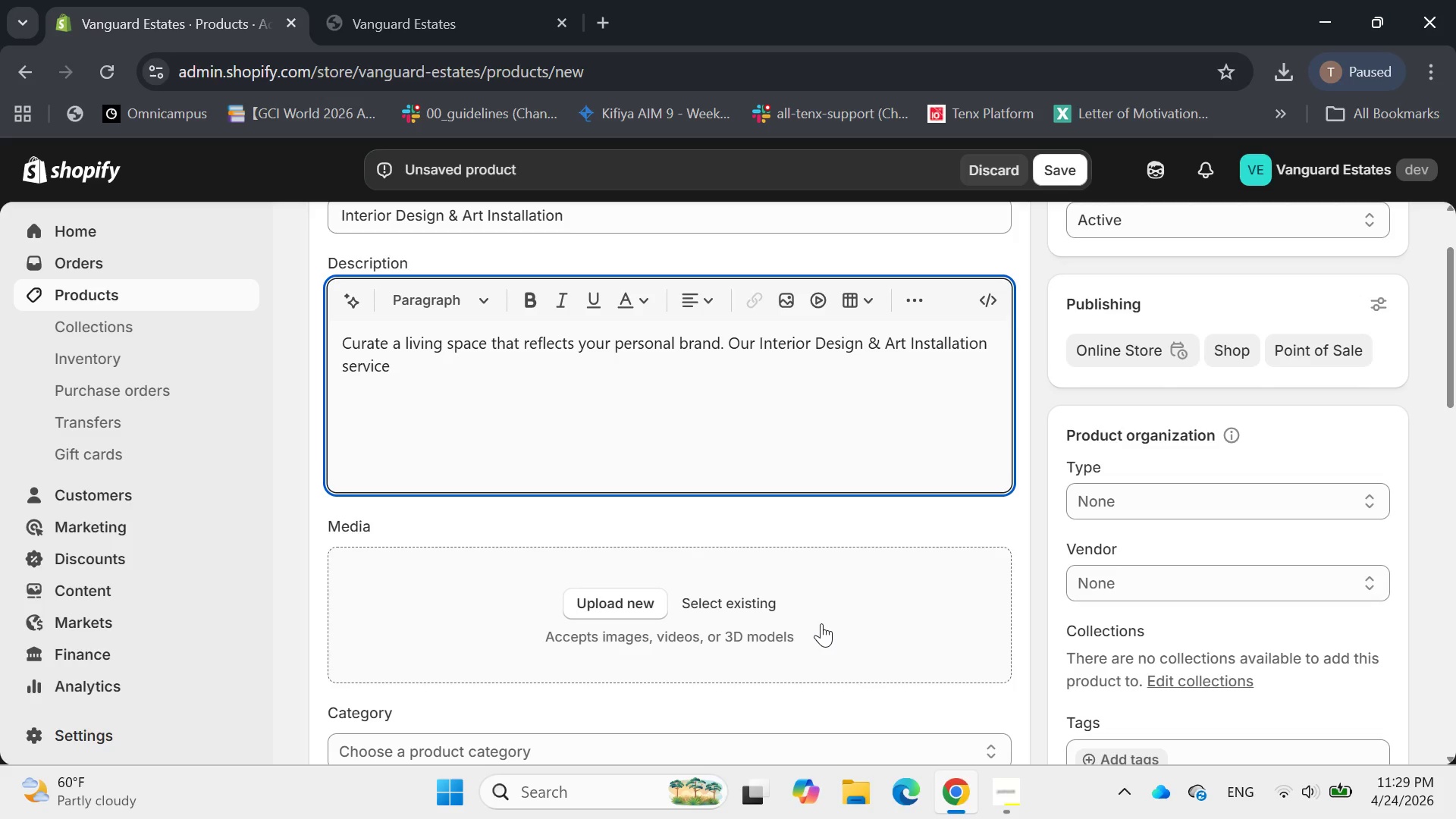 
type(pain)
key(Backspace)
type(res)
key(Backspace)
key(Backspace)
type(s your)
 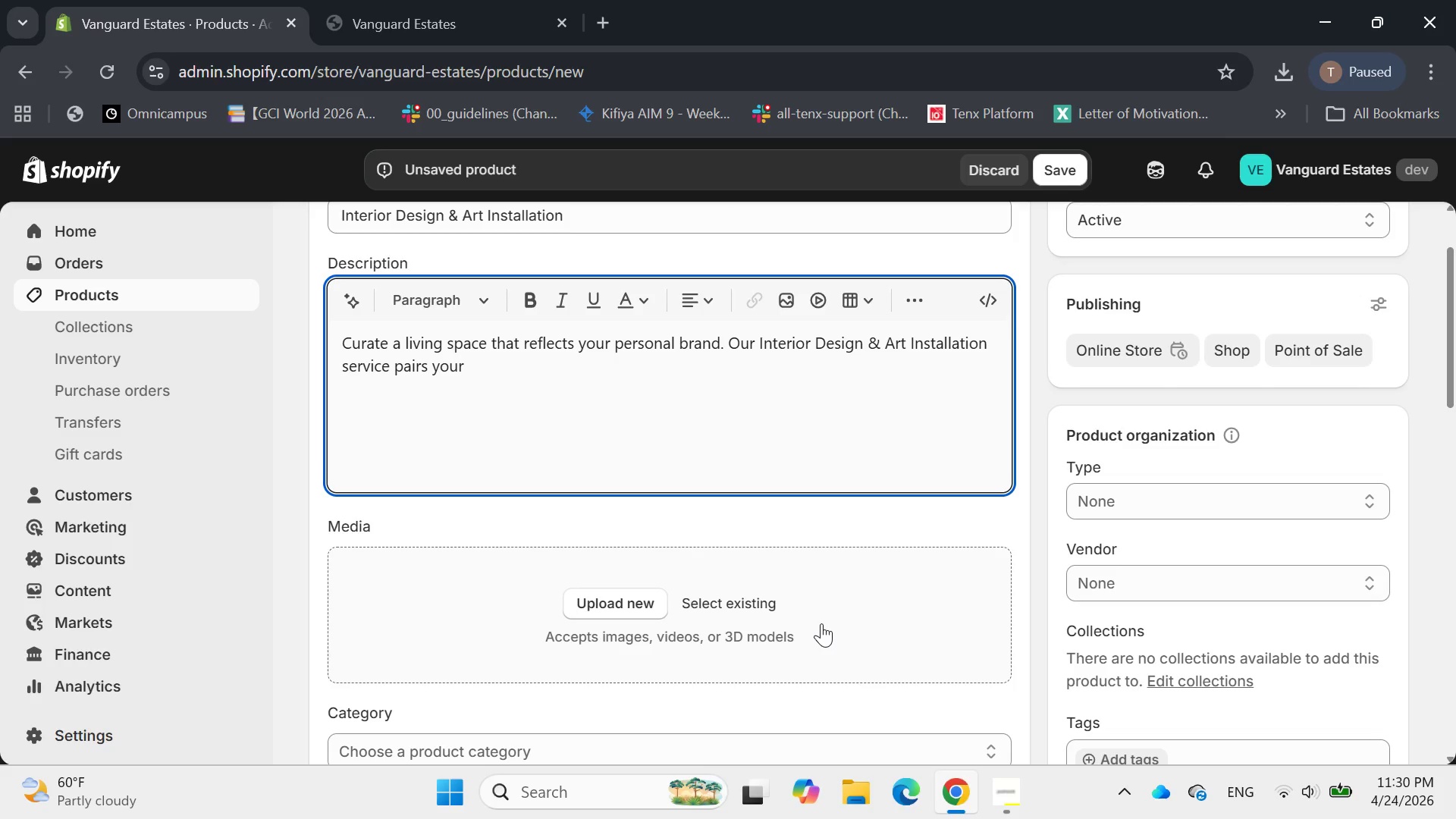 
key(Backspace)
 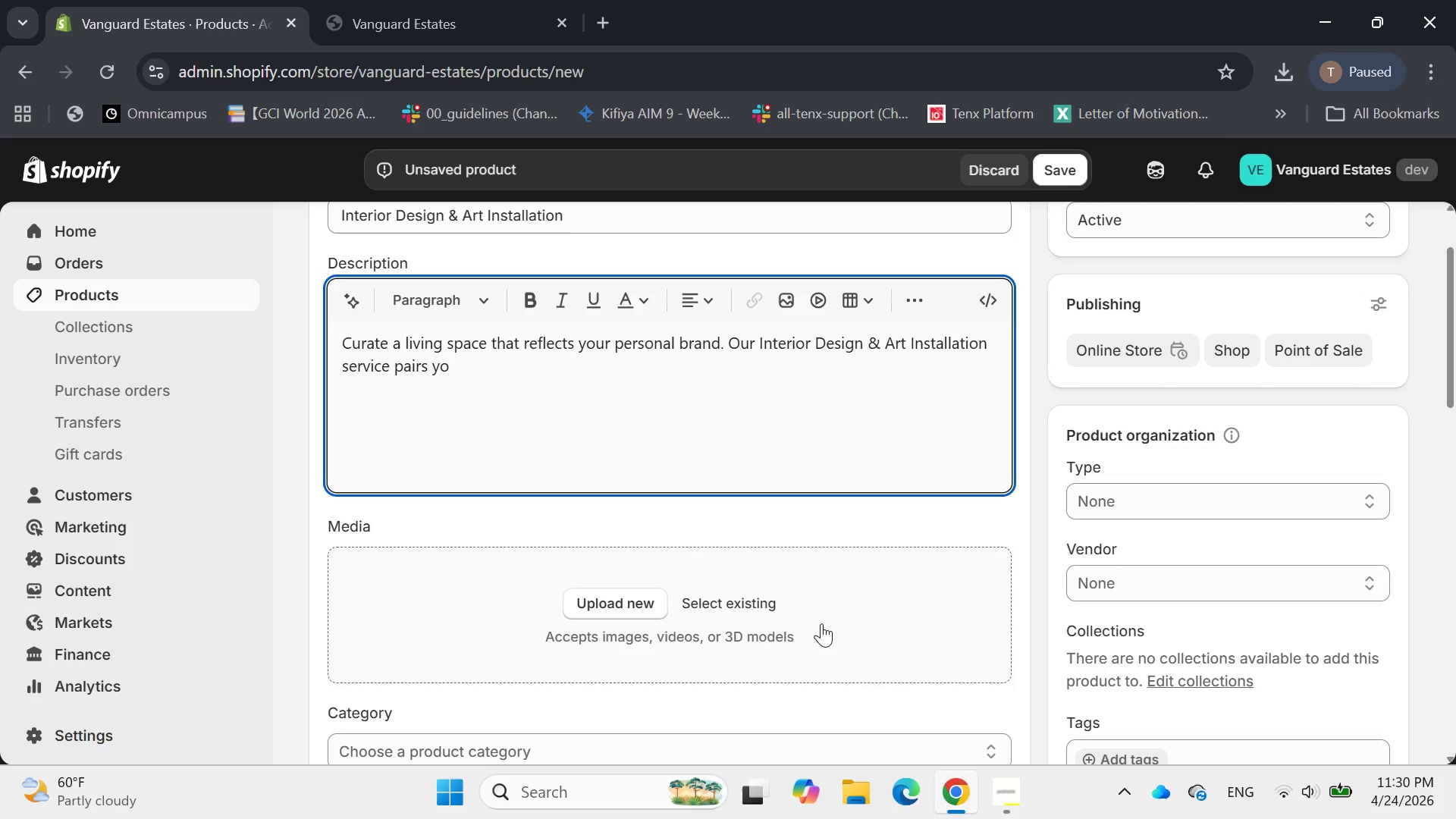 
key(Backspace)
 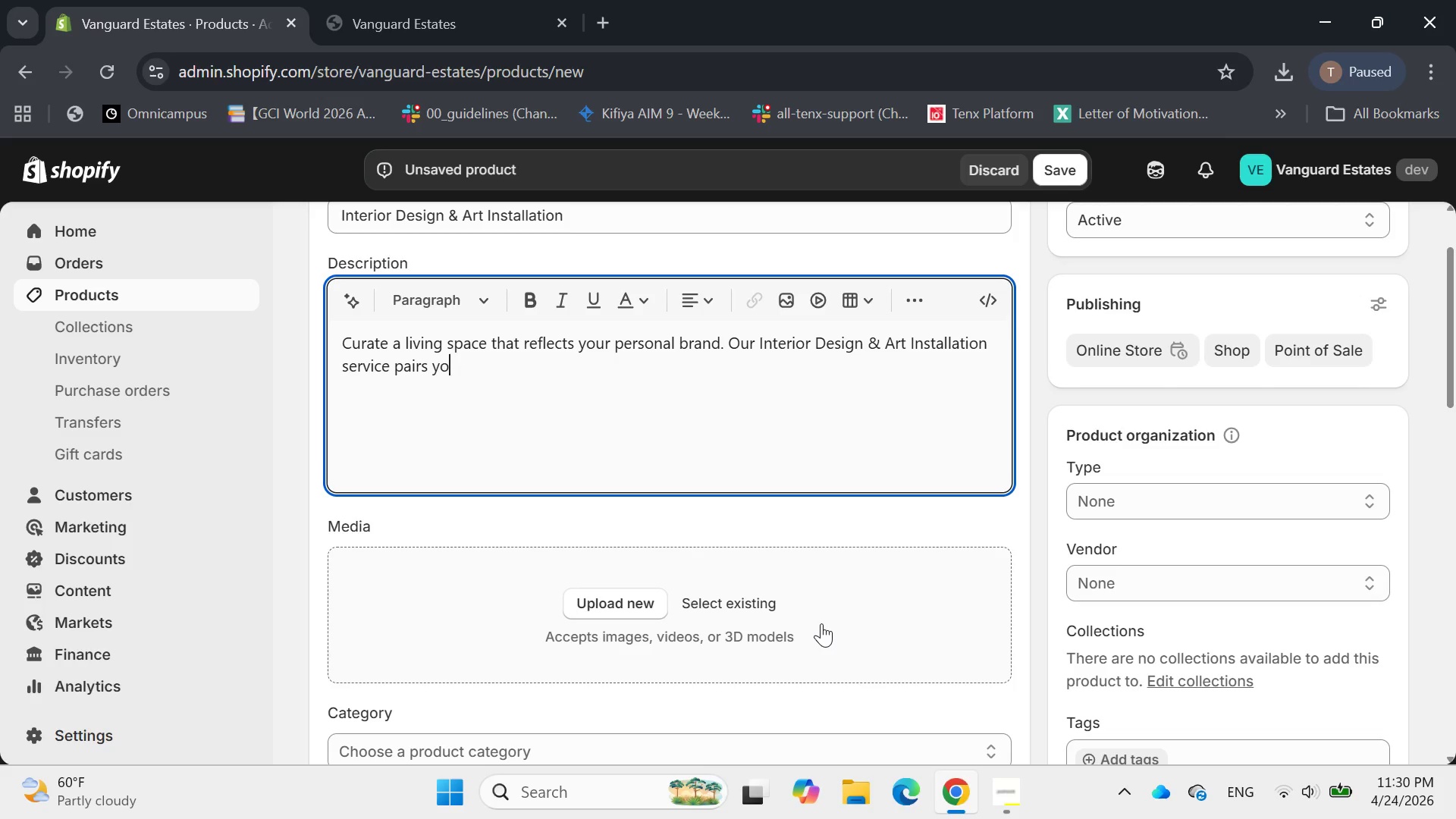 
key(Backspace)
 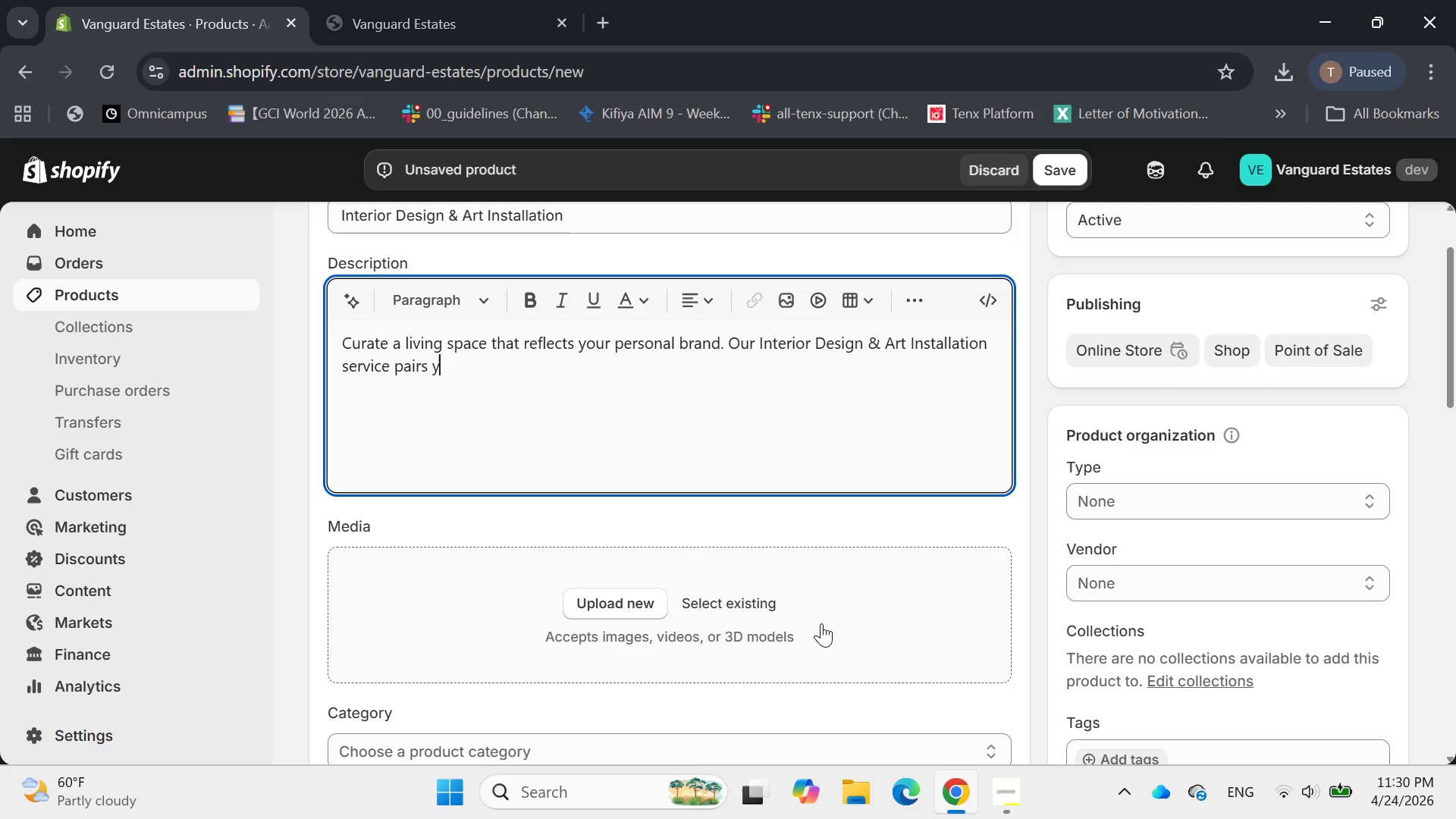 
key(Backspace)
 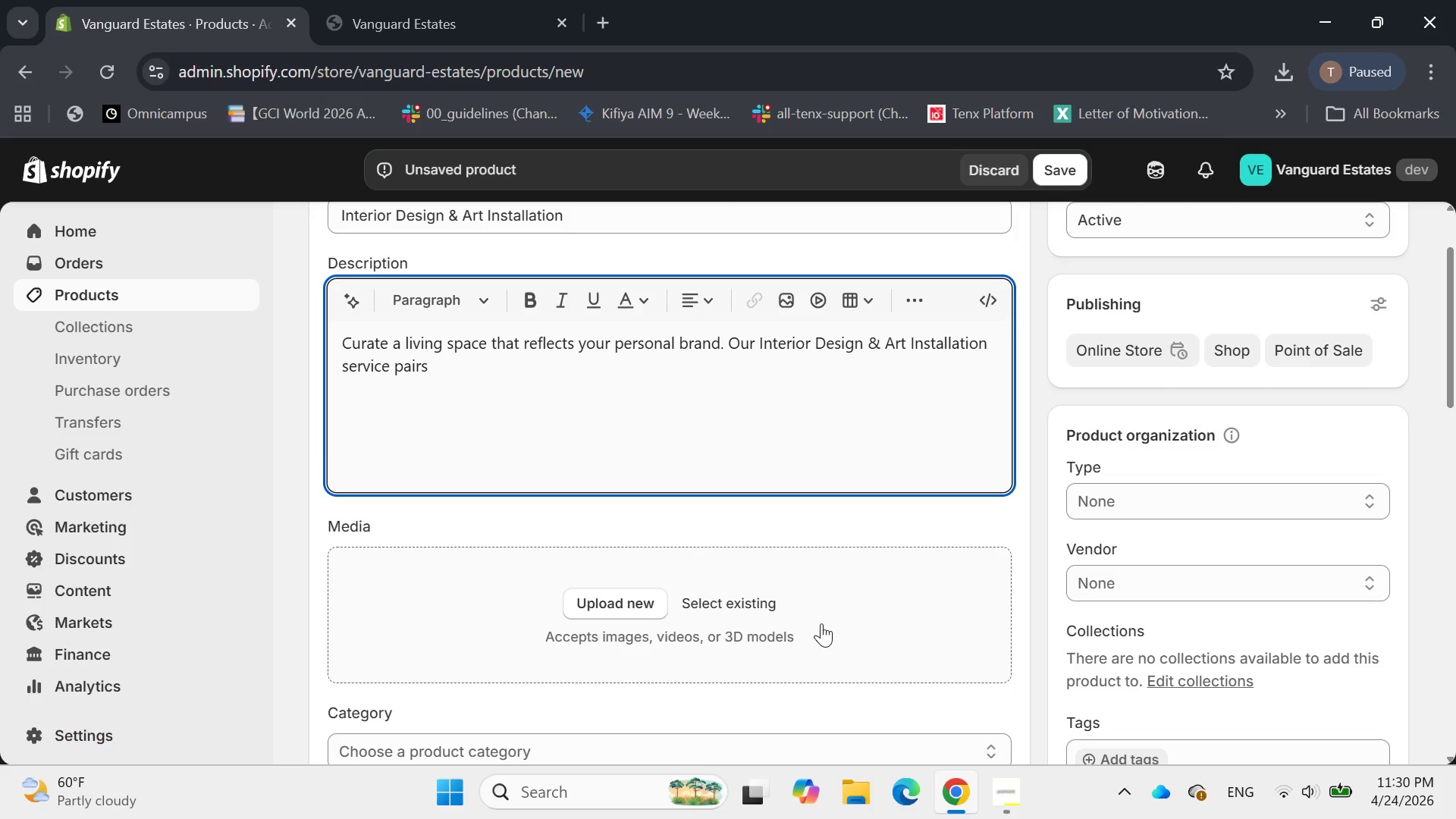 
wait(6.7)
 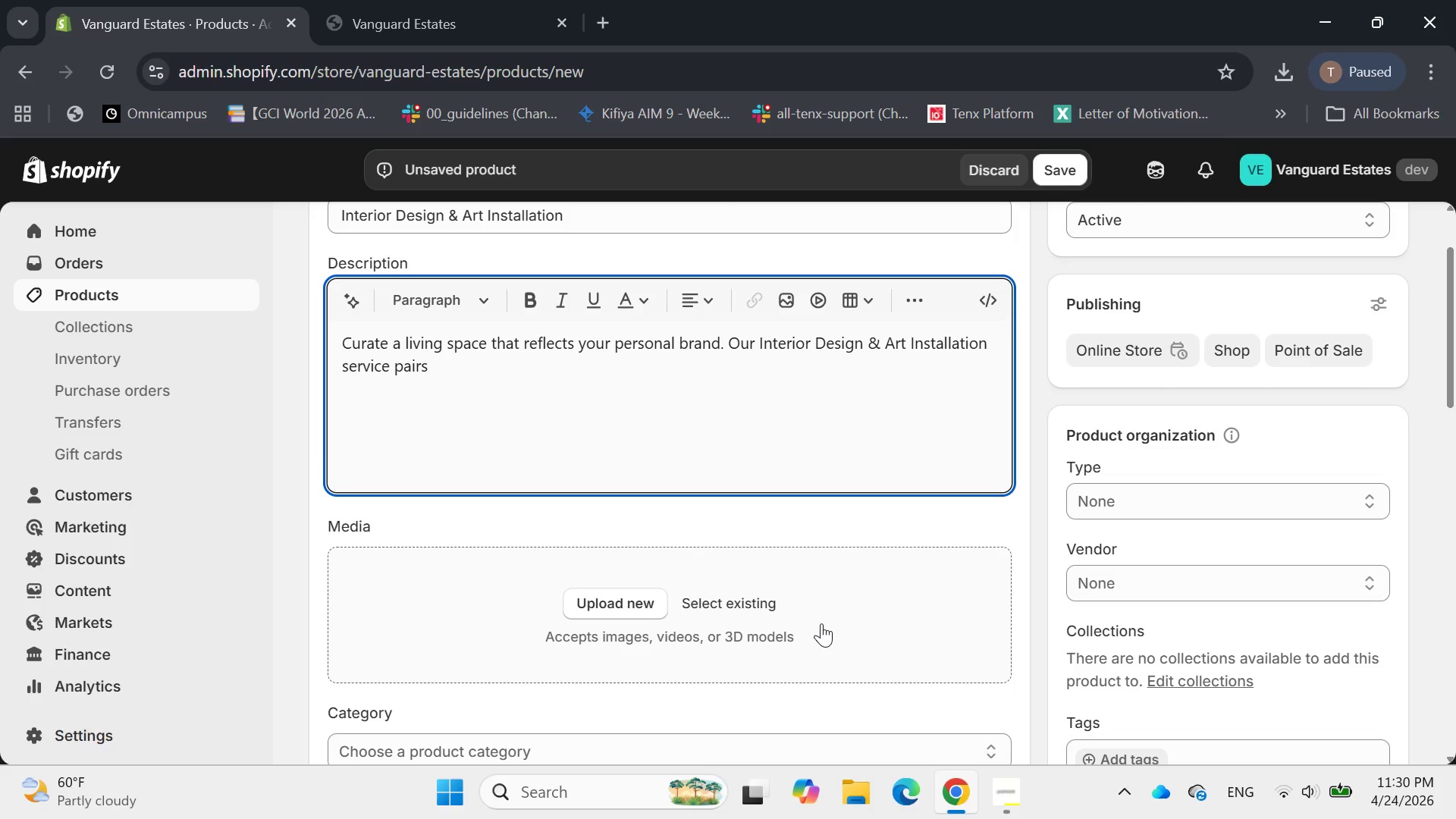 
type(you with award )
key(Backspace)
type(-winninf )
key(Backspace)
key(Backspace)
type(g )
 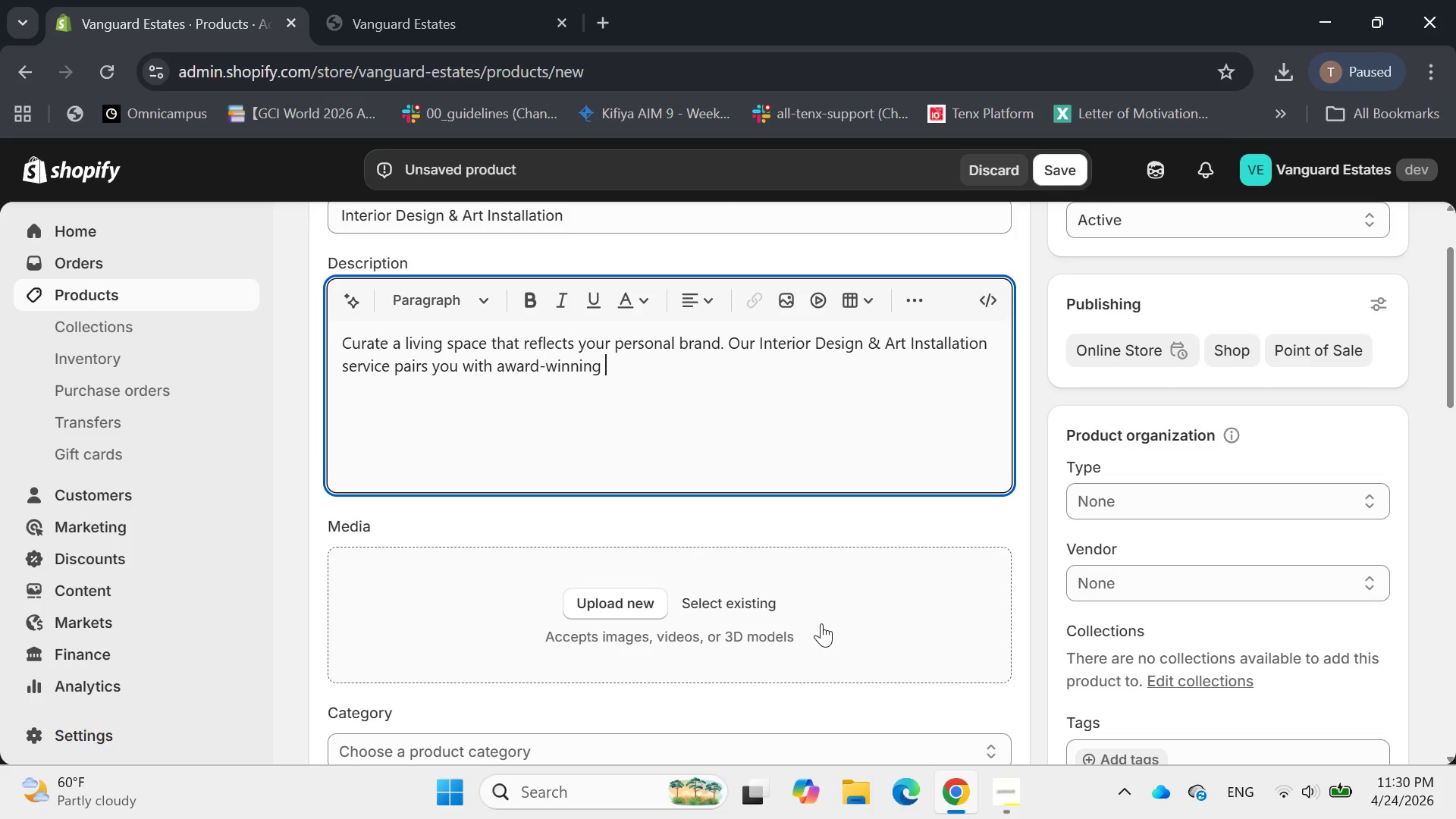 
type(design)
 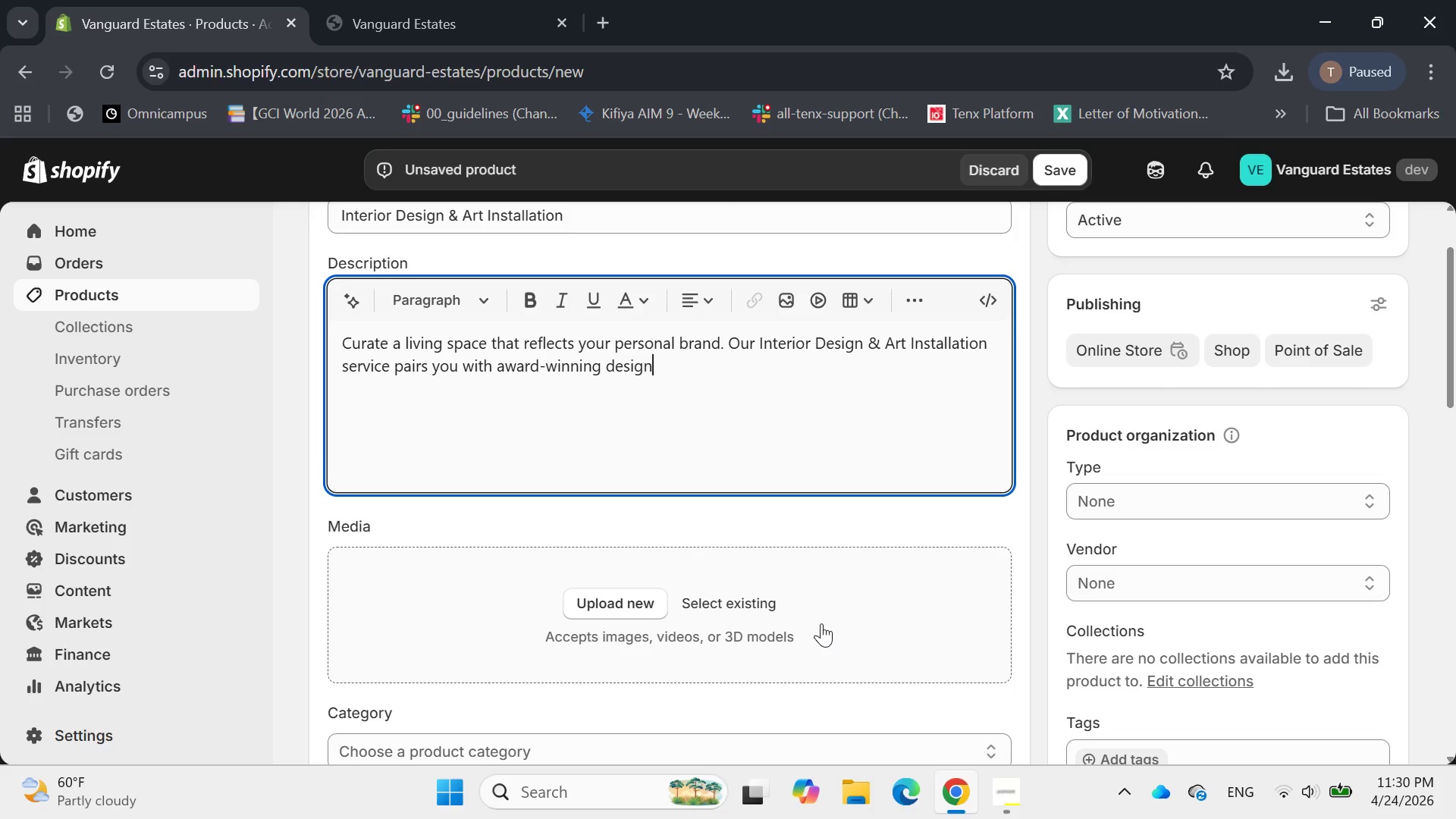 
type(ers )
 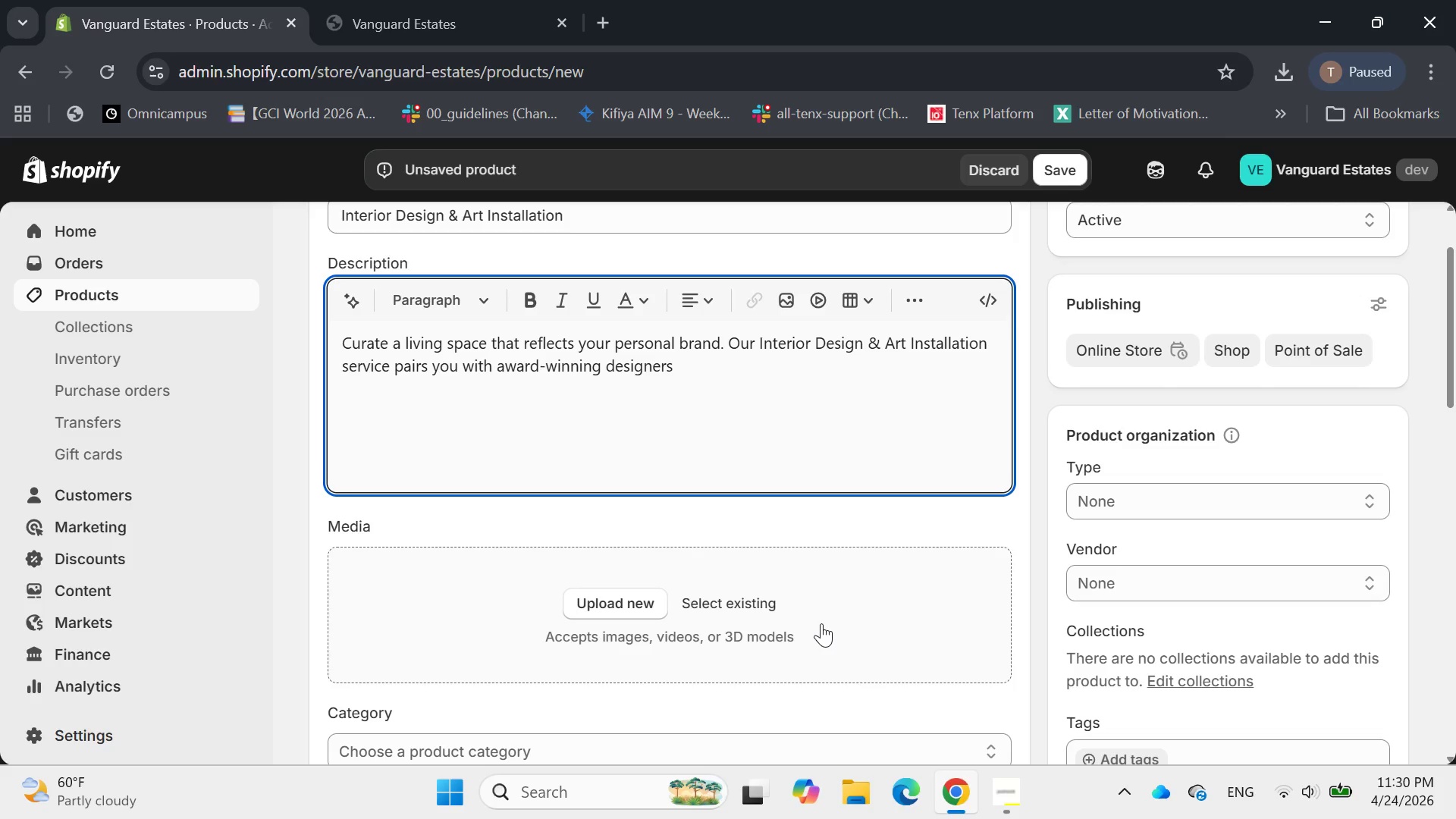 
wait(5.11)
 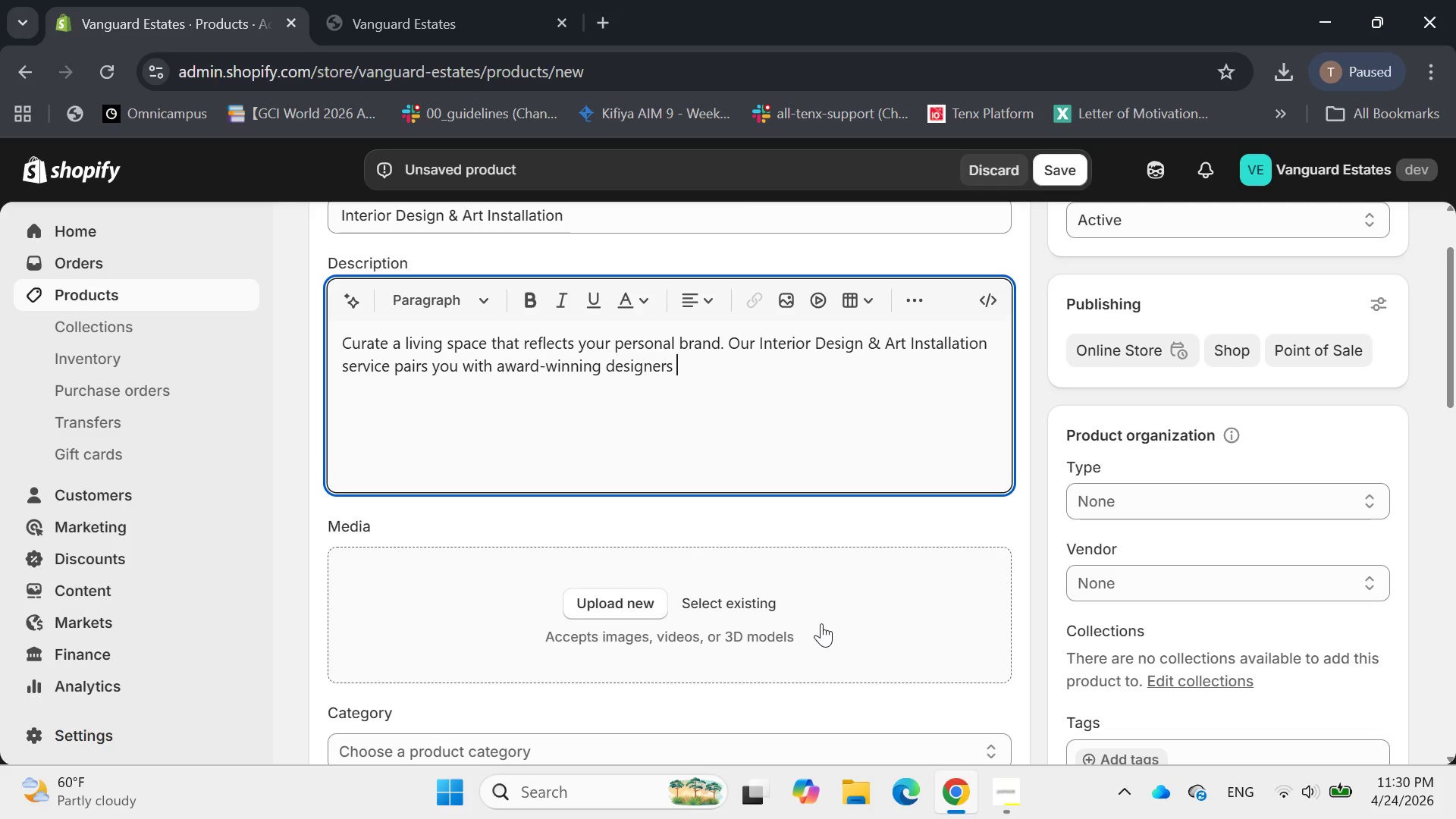 
type(to optimize your residence's layout , )
key(Backspace)
key(Backspace)
key(Backspace)
type(, light)
 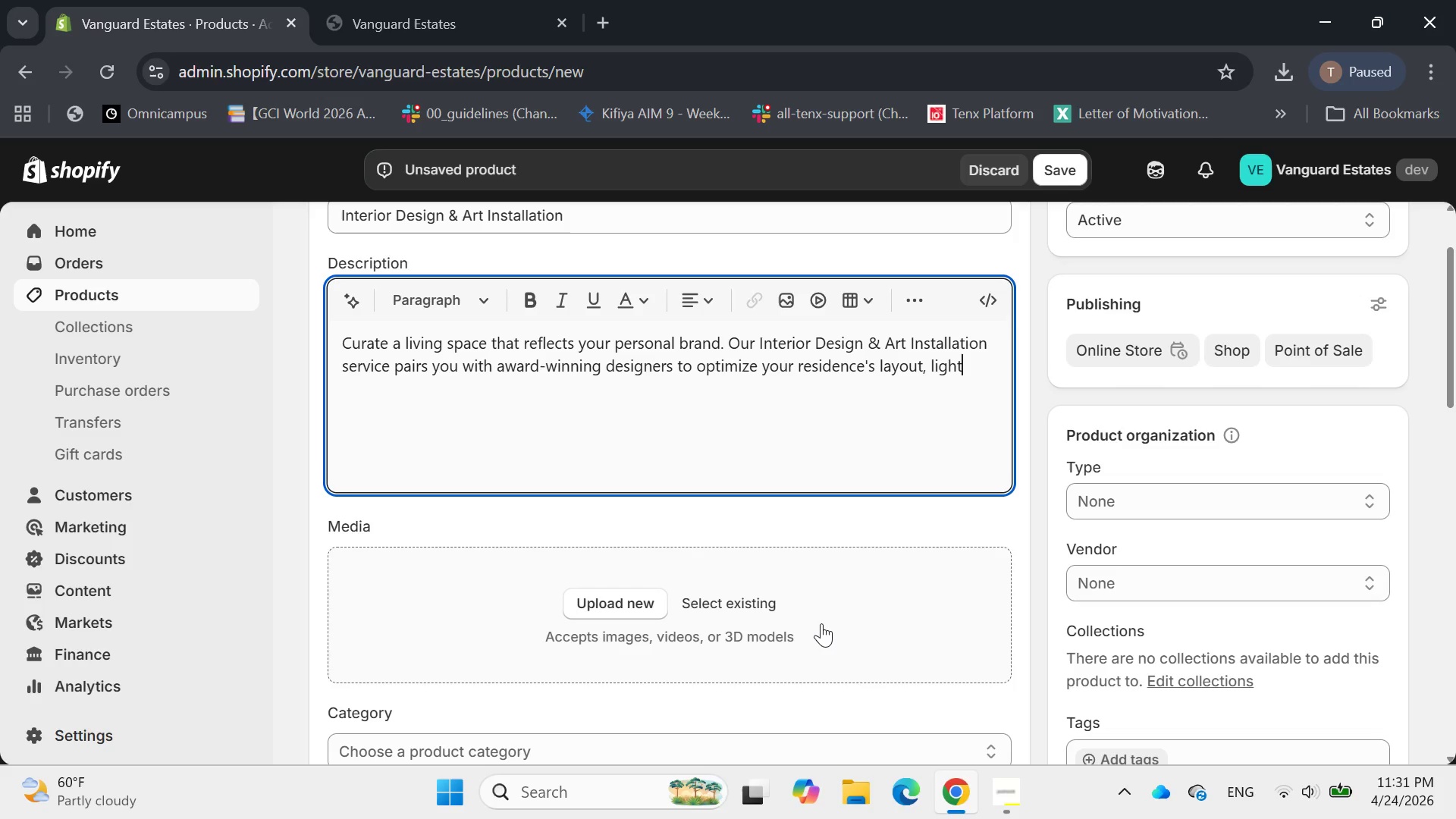 
type(ing )
key(Backspace)
type(, and aesthetic )
key(Backspace)
type(. )
 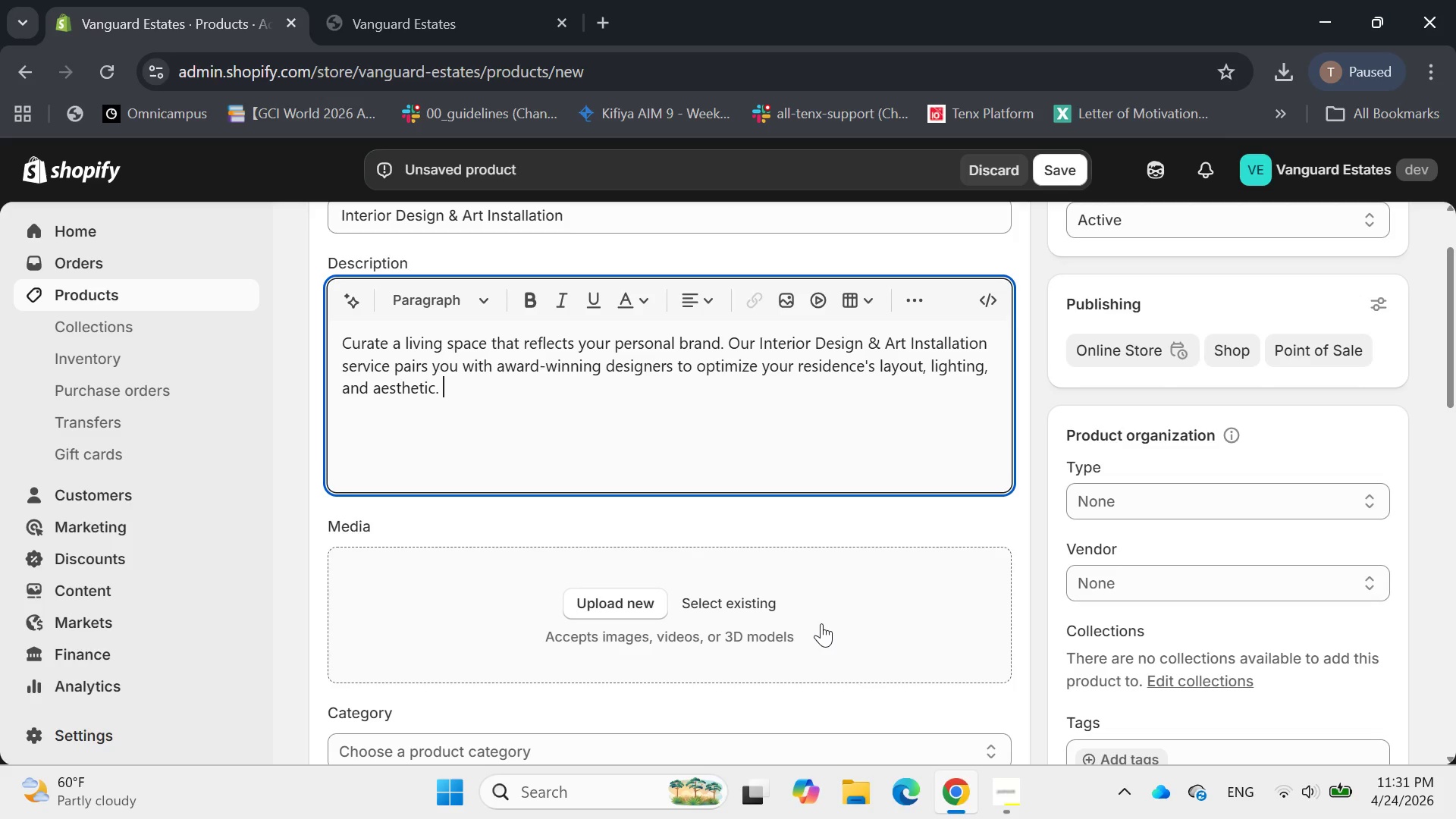 
wait(8.72)
 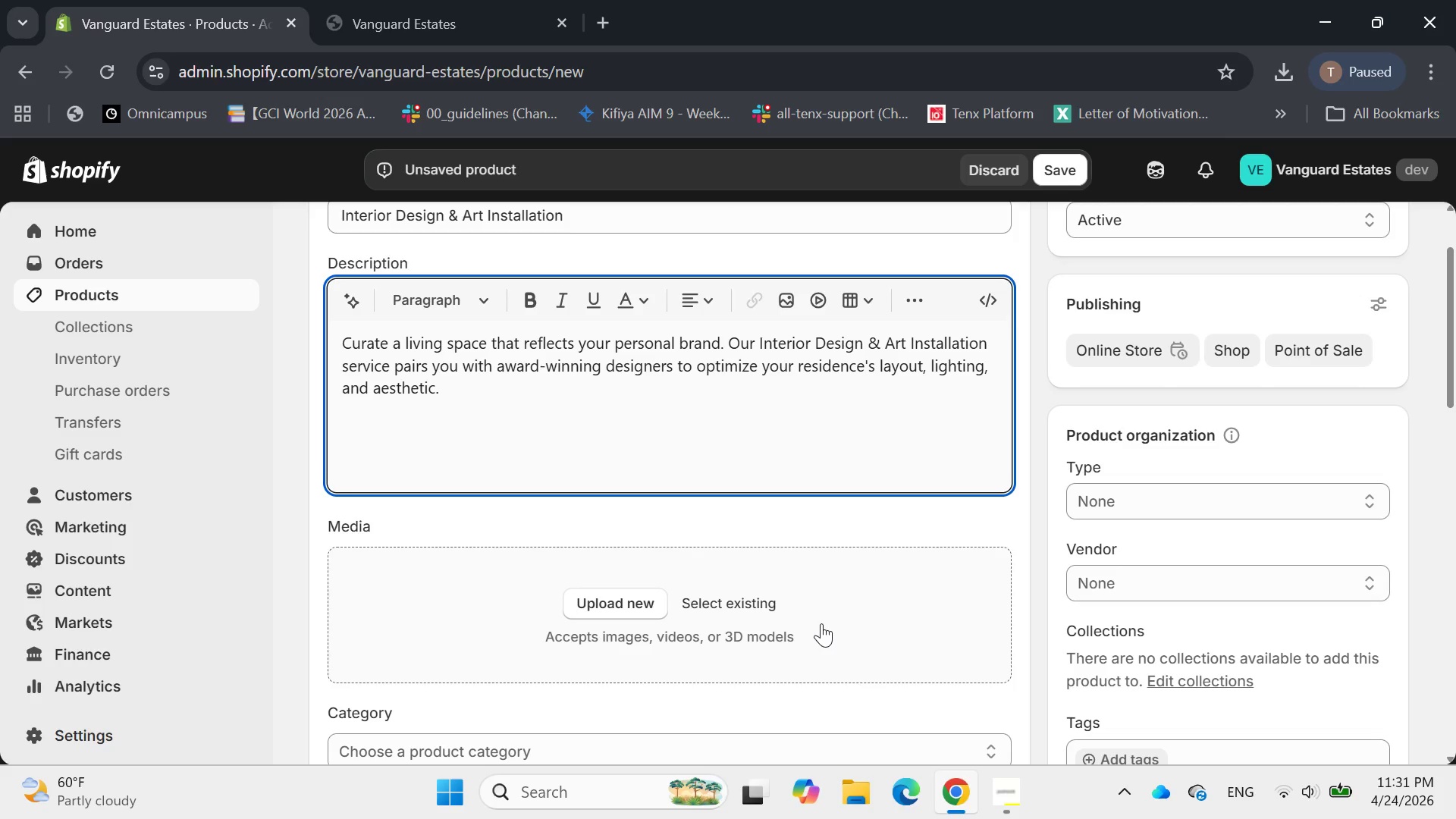 
type(Where)
key(Backspace)
key(Backspace)
type(ther you are moving into a new )
 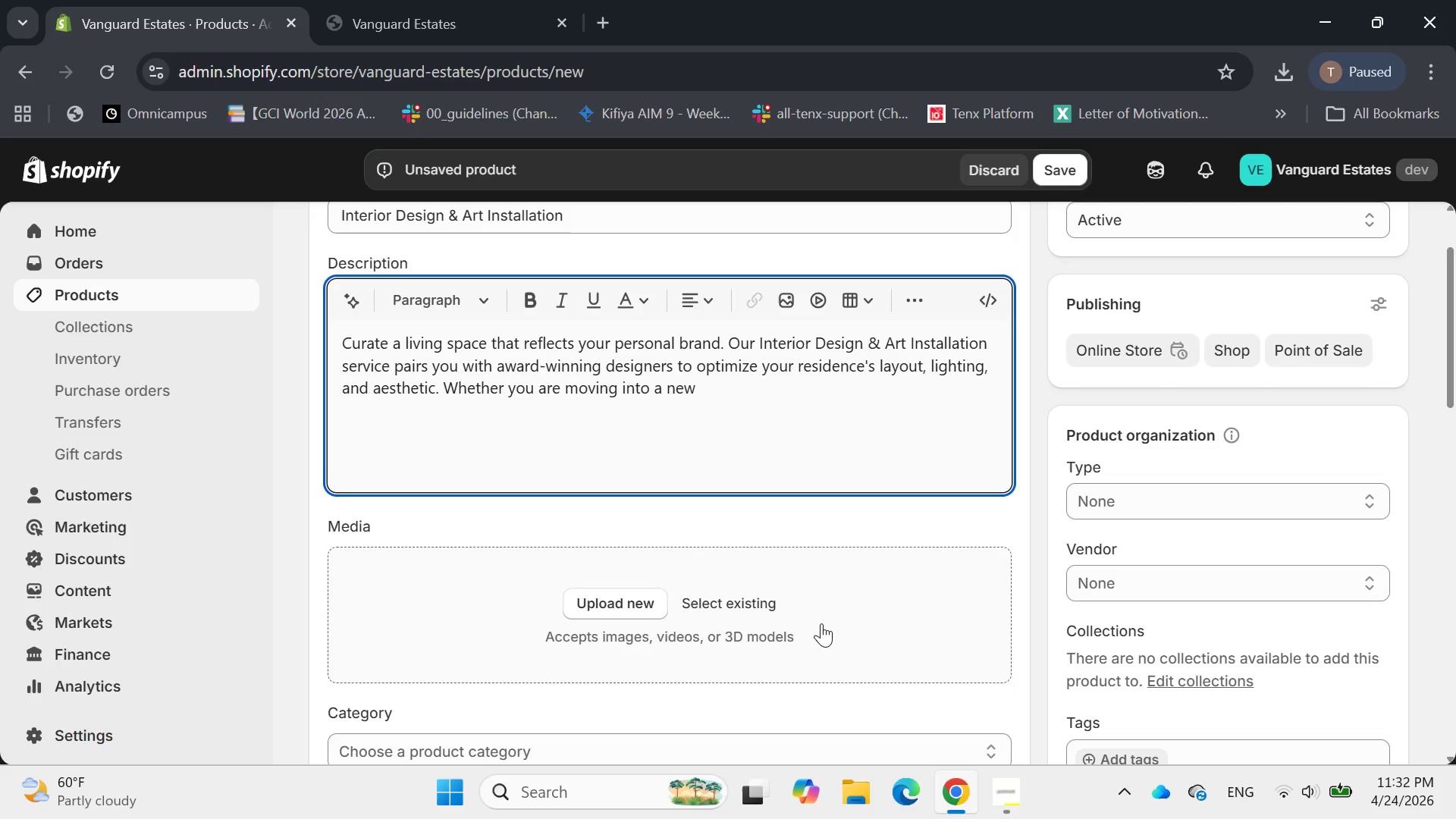 
wait(18.23)
 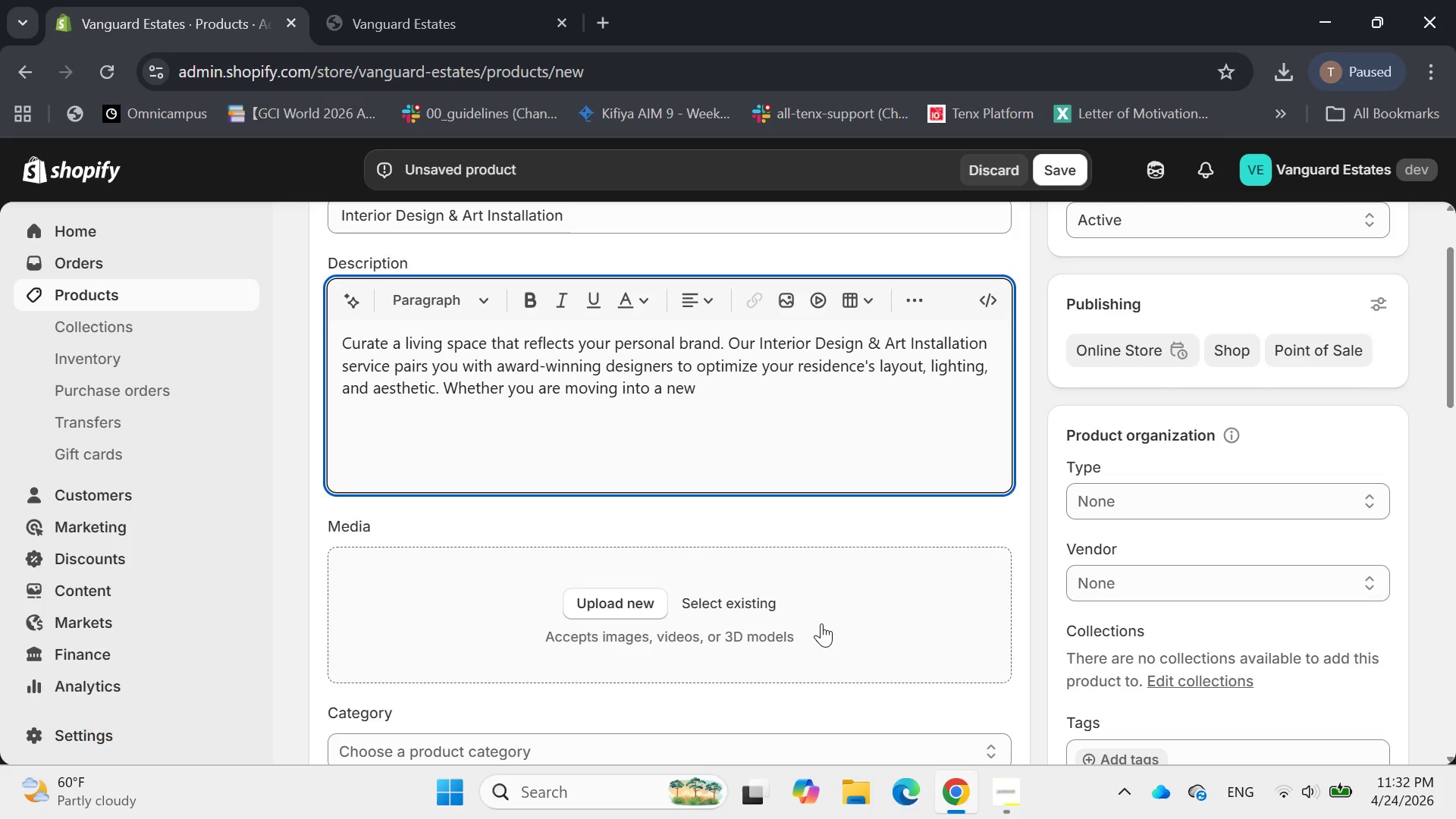 
type(penthouse )
 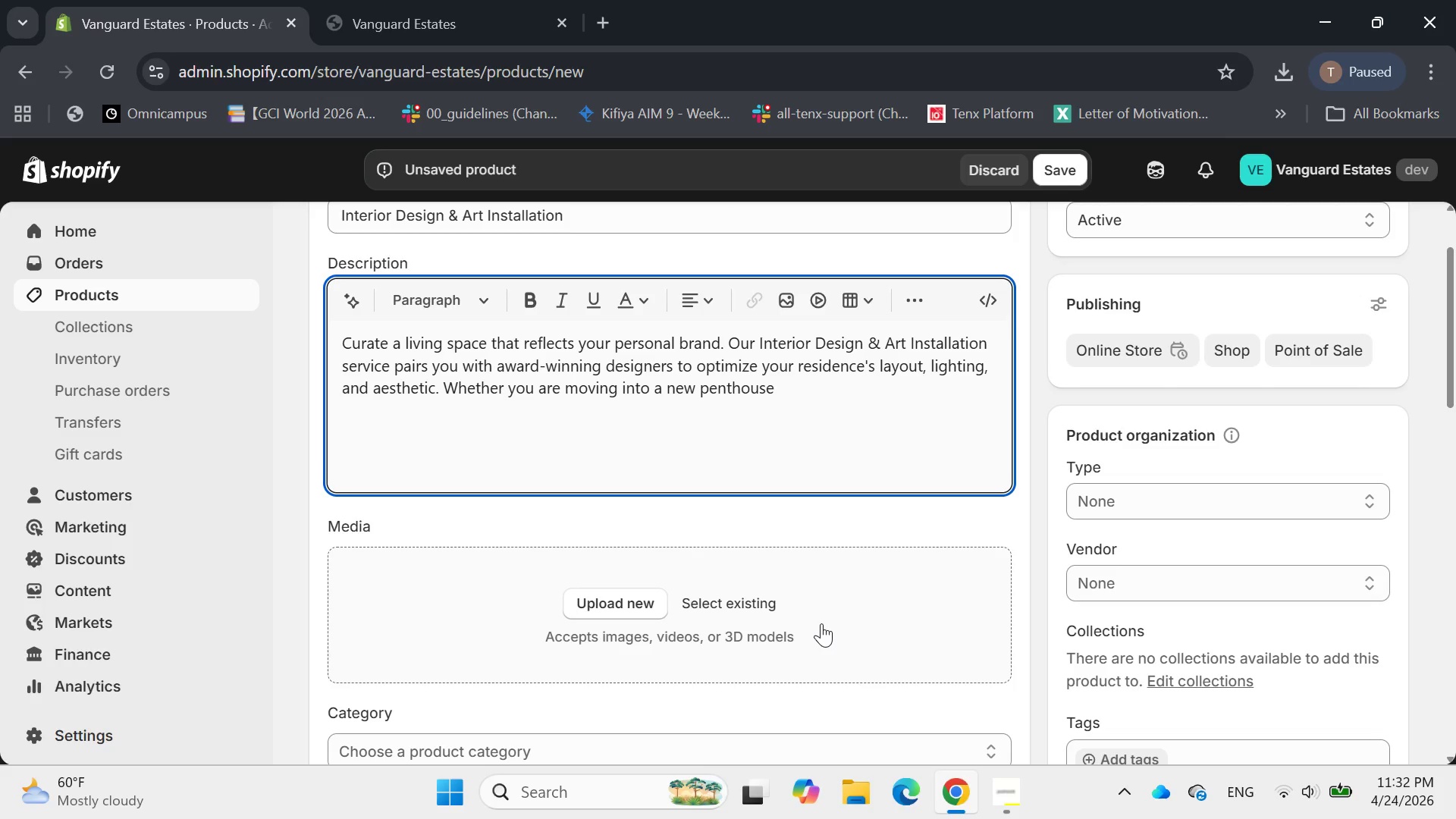 
wait(5.08)
 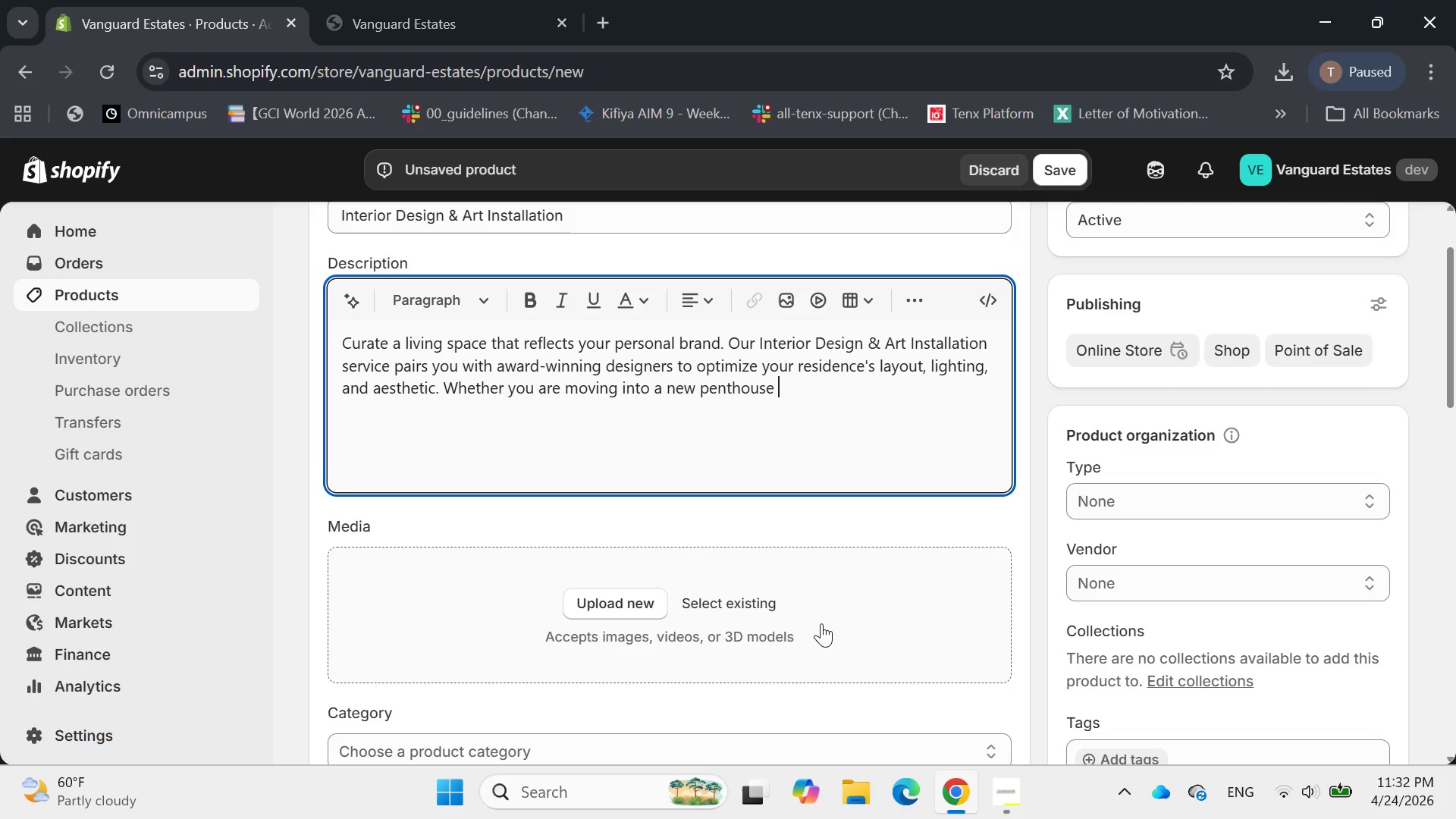 
type(or re)
 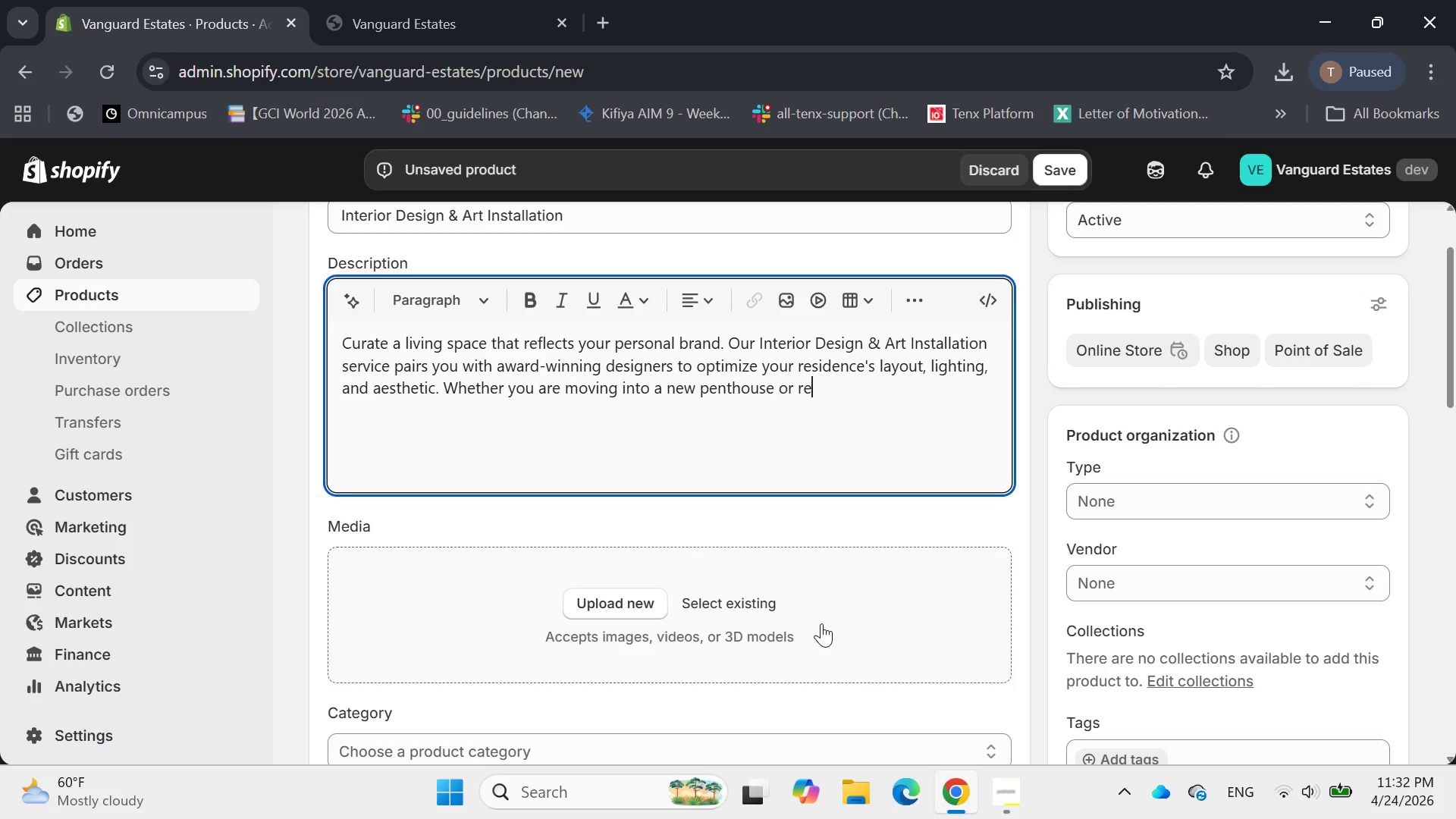 
wait(6.14)
 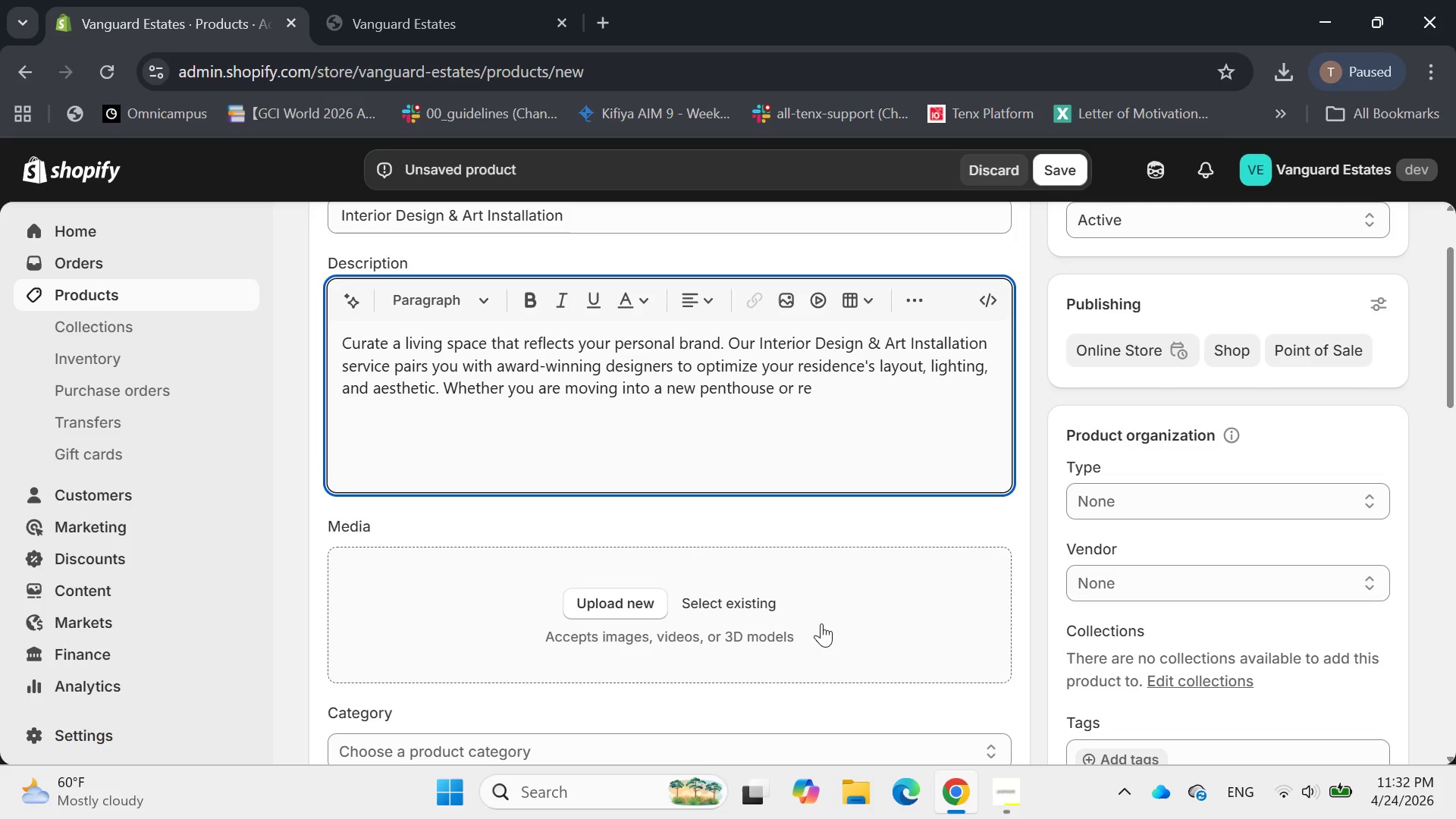 
type(fresh)
 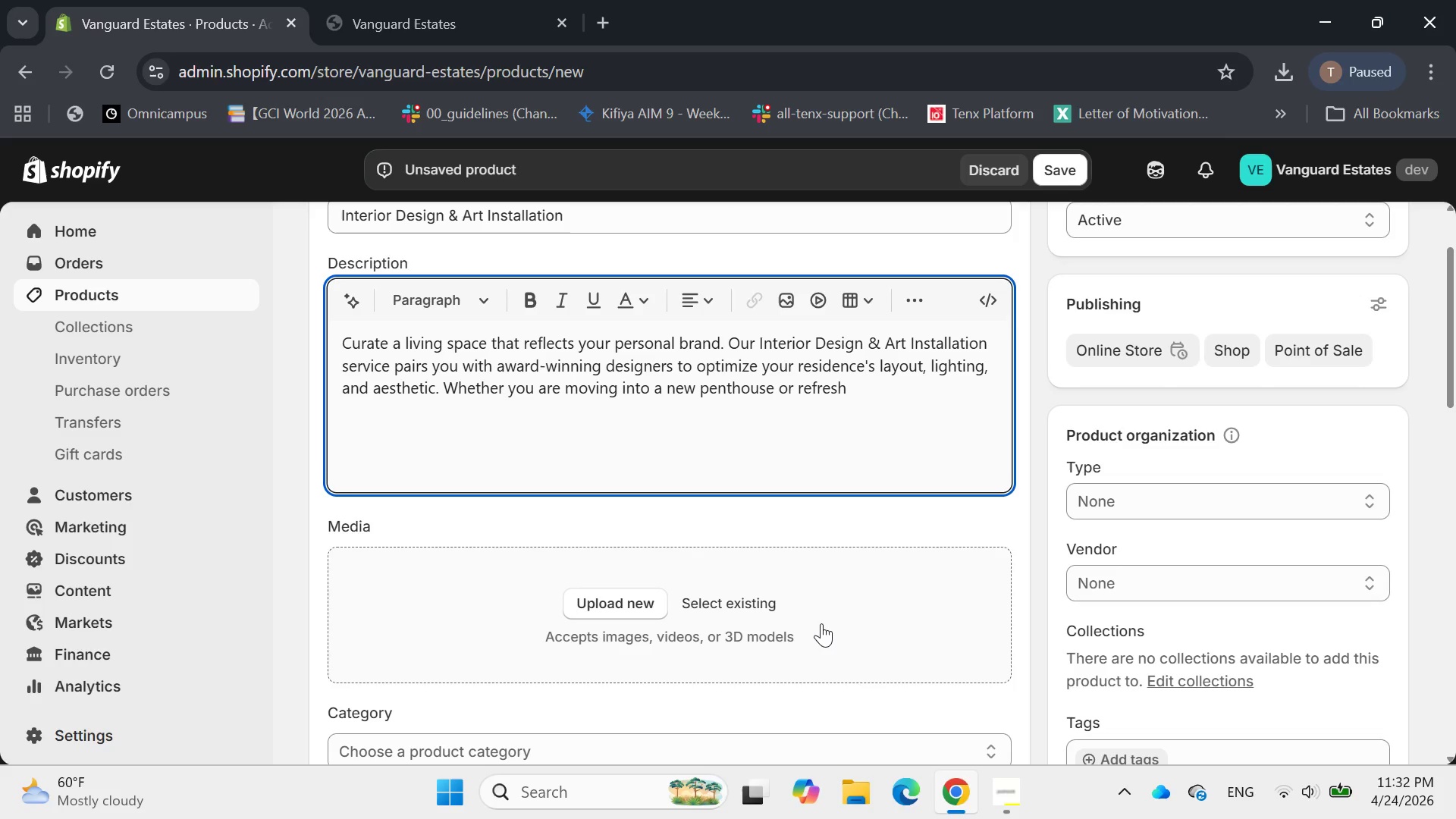 
type(inh )
key(Backspace)
key(Backspace)
type(g )
 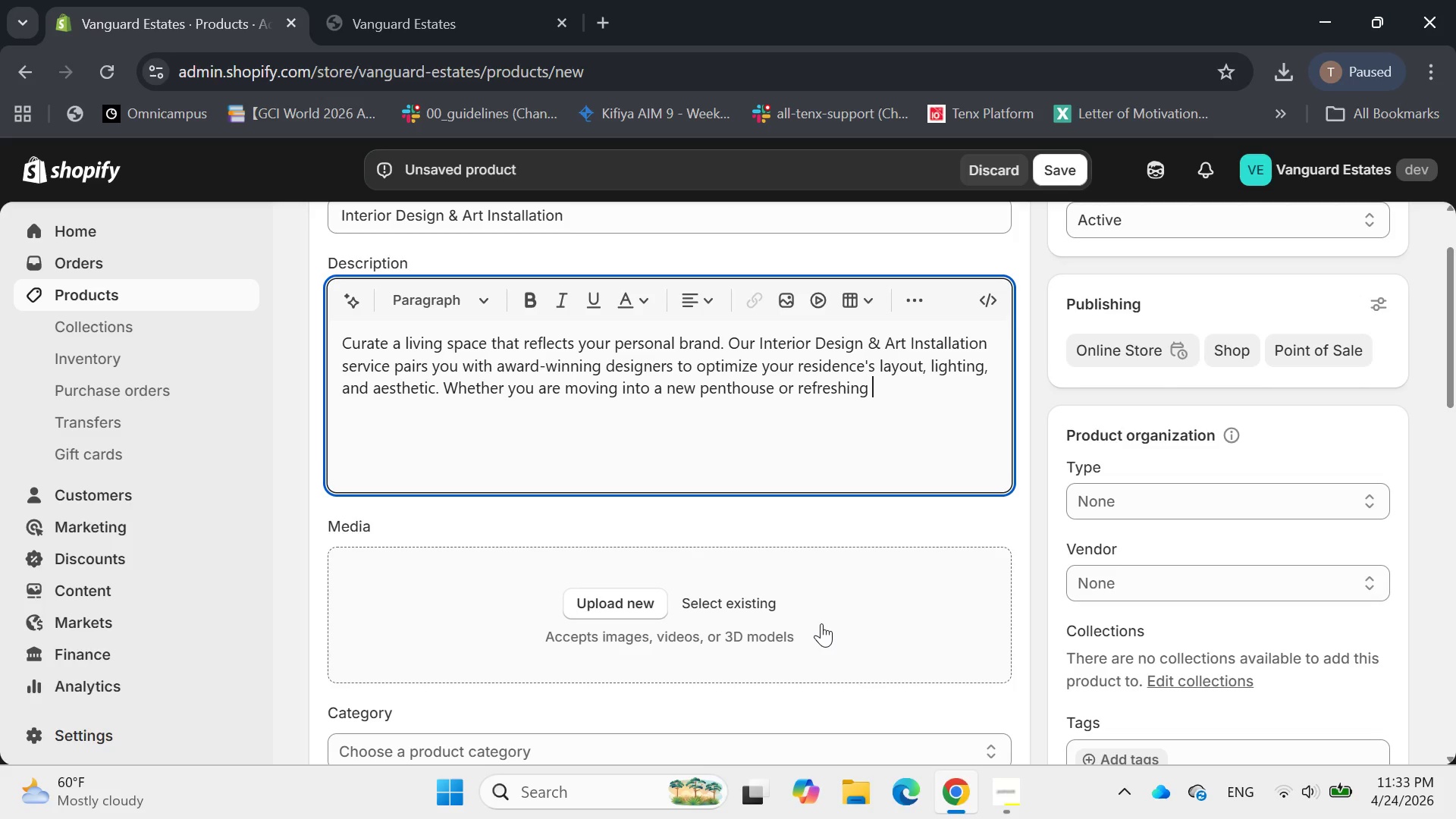 
wait(14.69)
 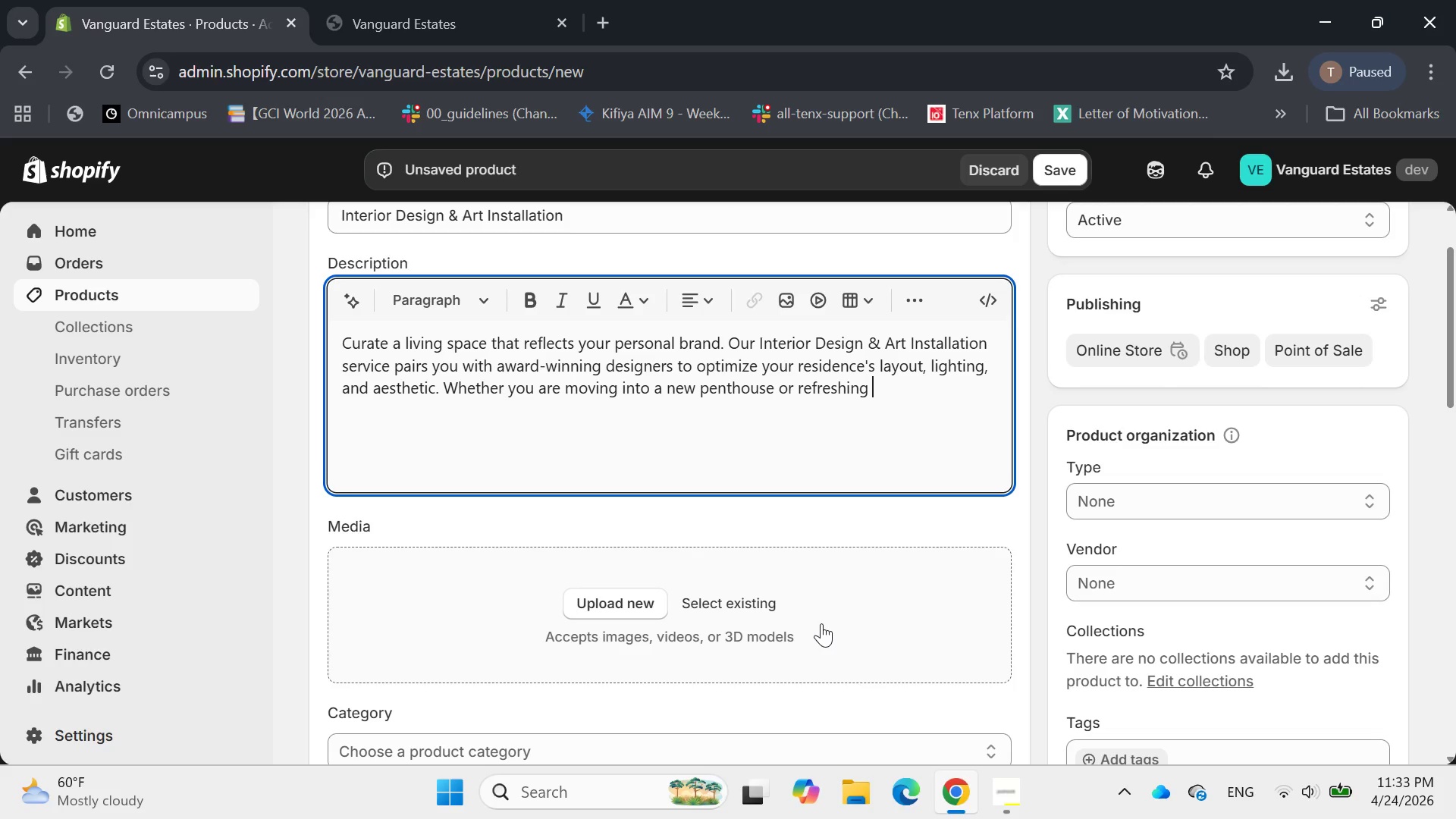 
type(your current suite )
 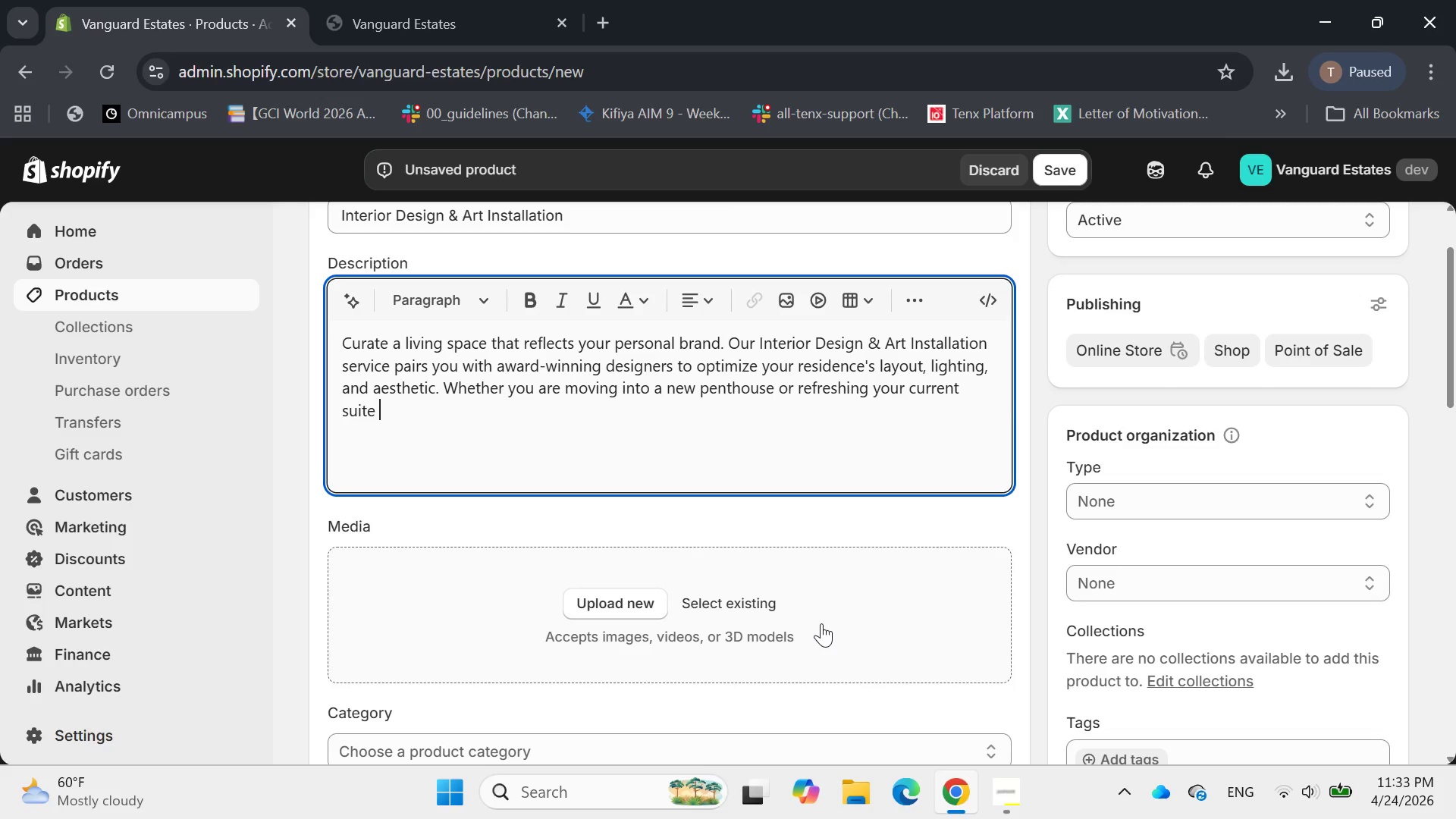 
key(Backspace)
type(, we )
 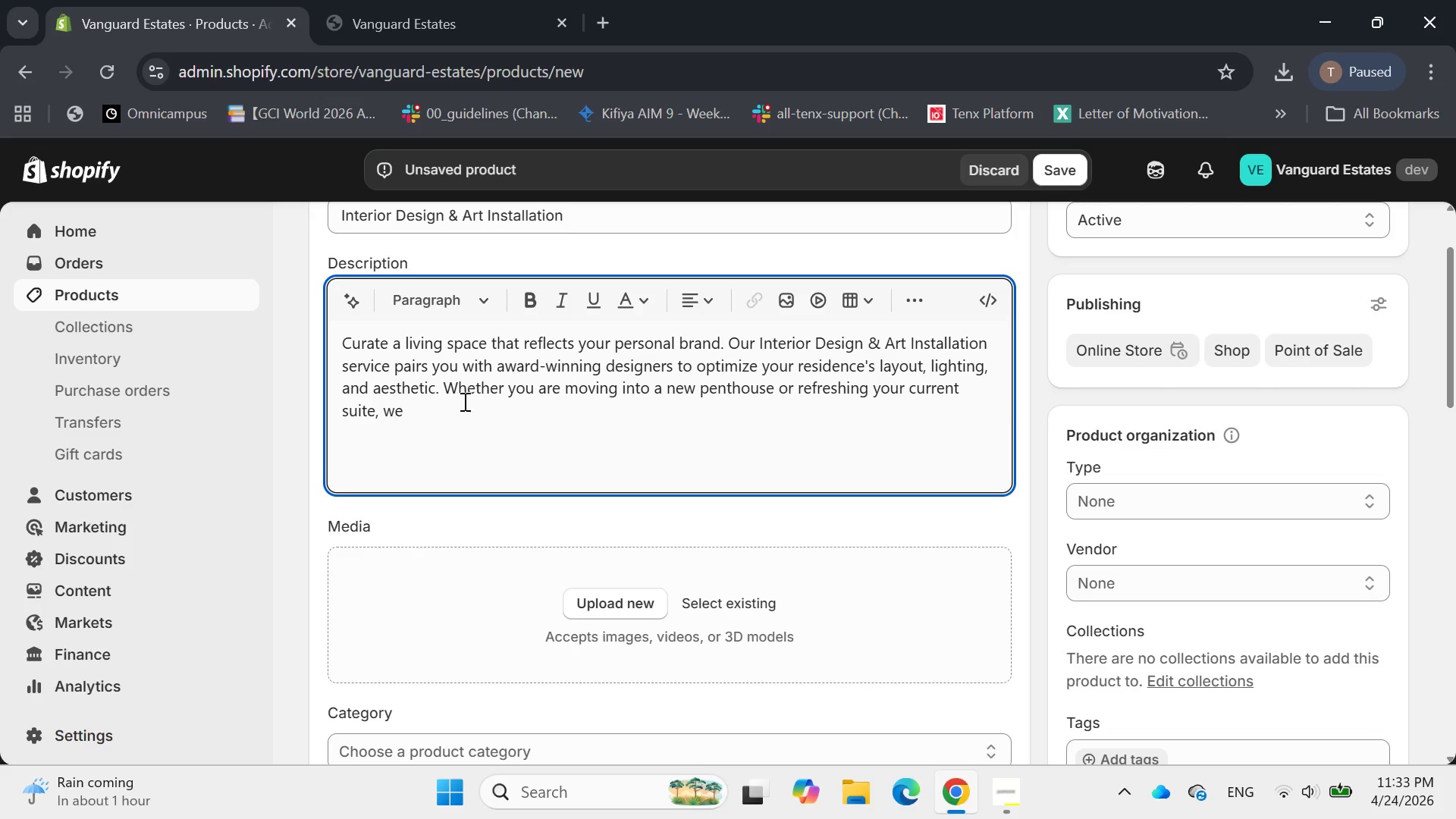 
wait(22.64)
 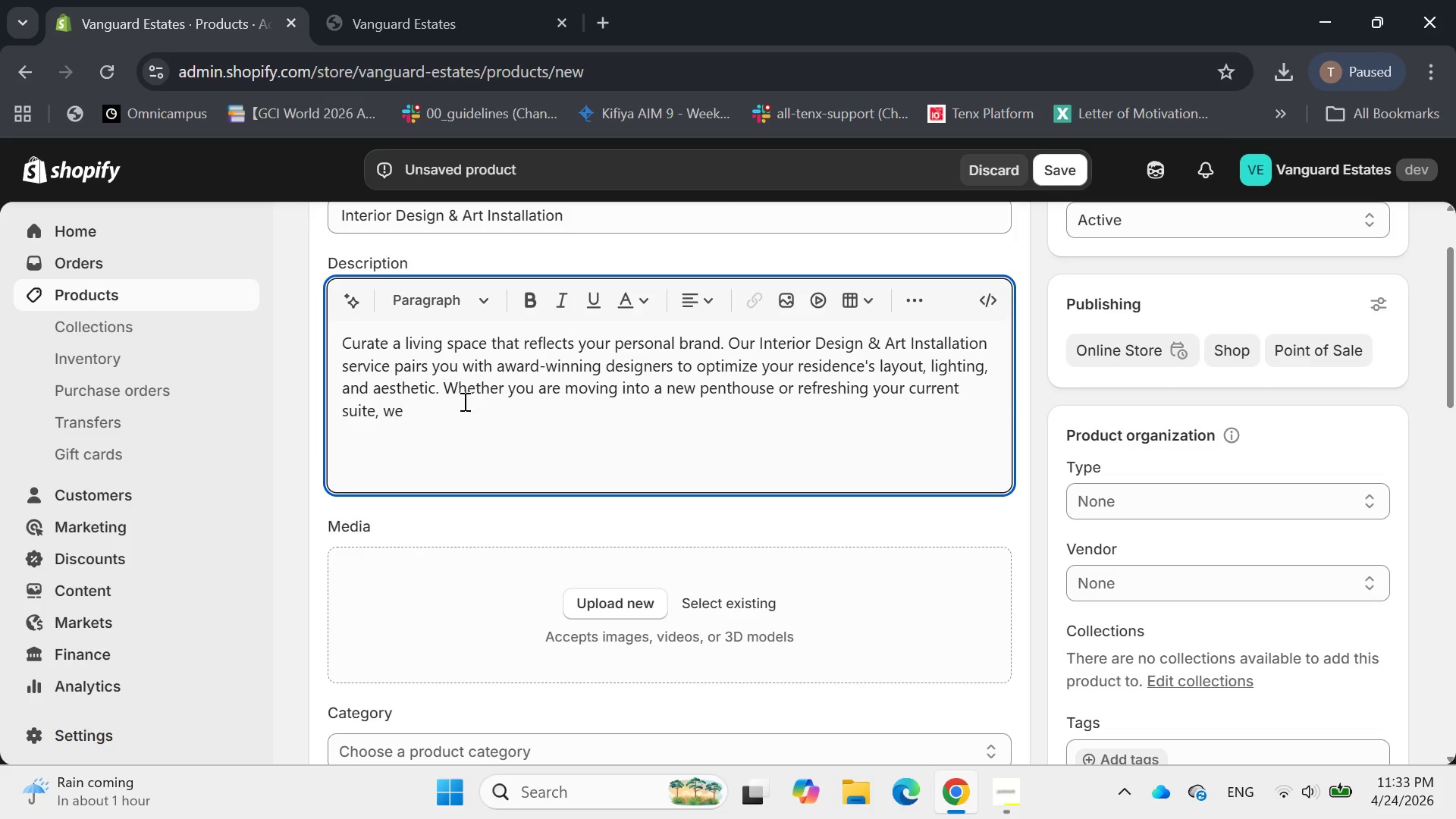 
type(provide bespoke furniture source)
key(Backspace)
type(ing and suc)
 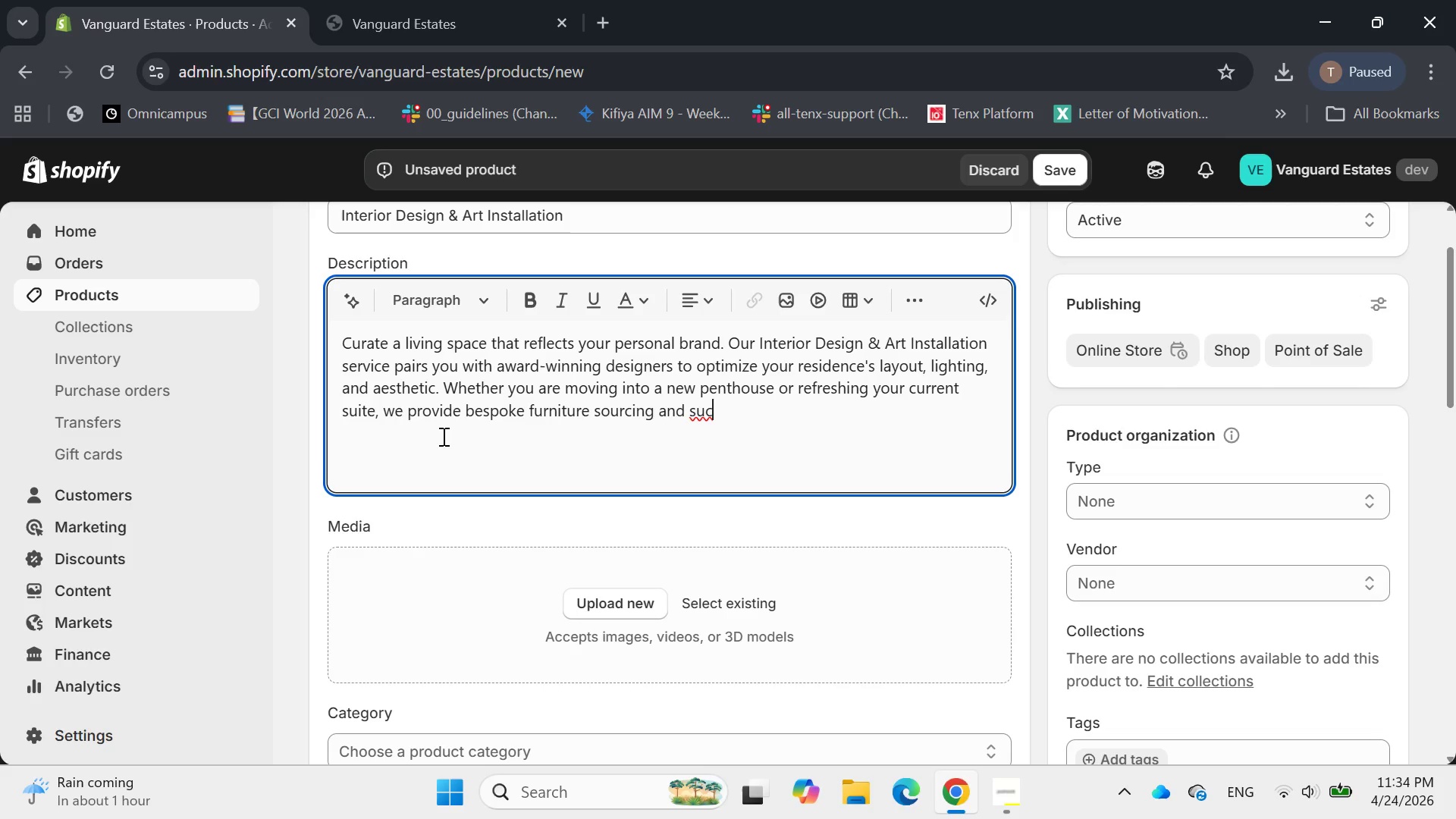 
wait(5.86)
 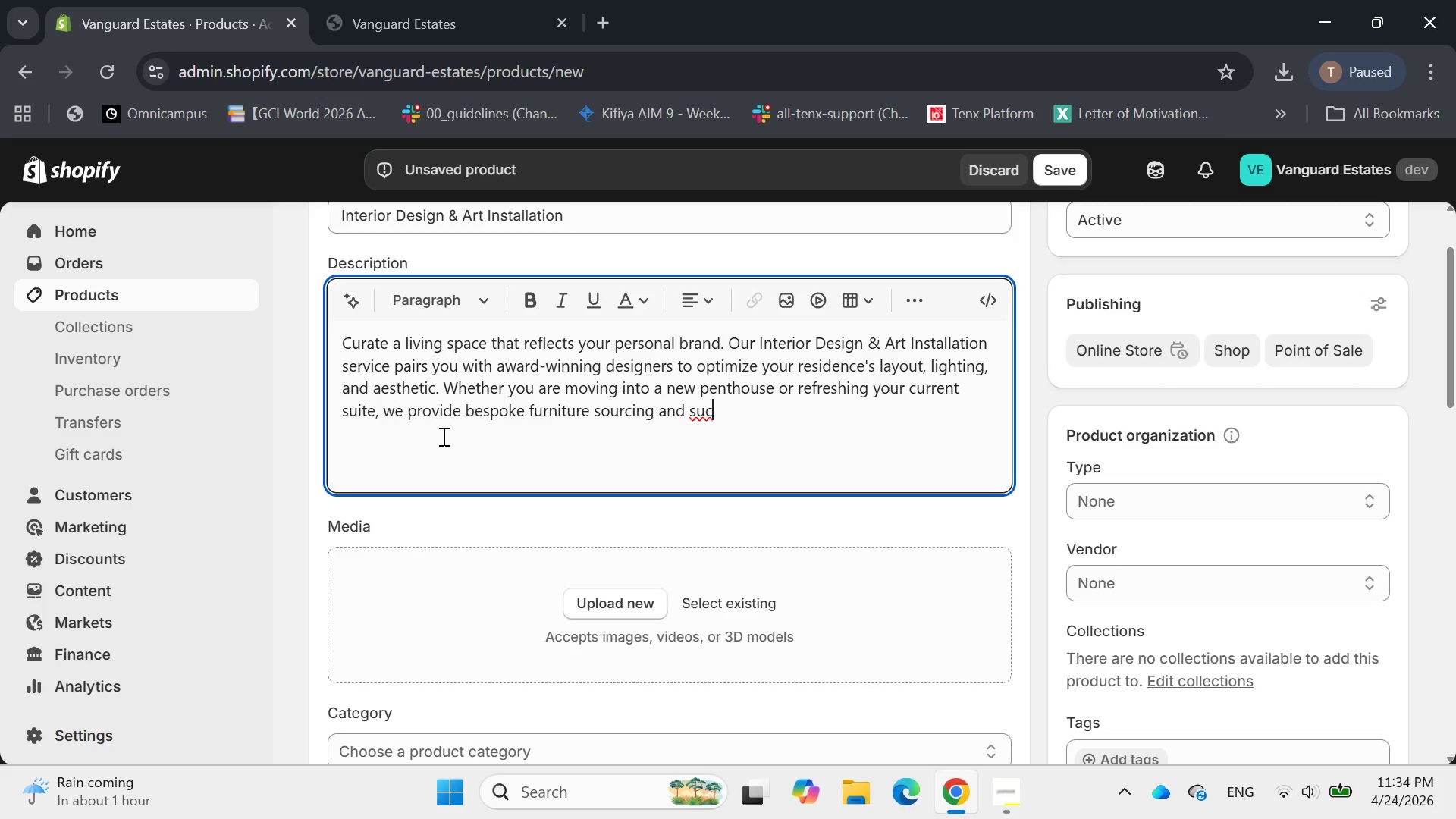 
key(Backspace)
key(Backspace)
type(cul)
 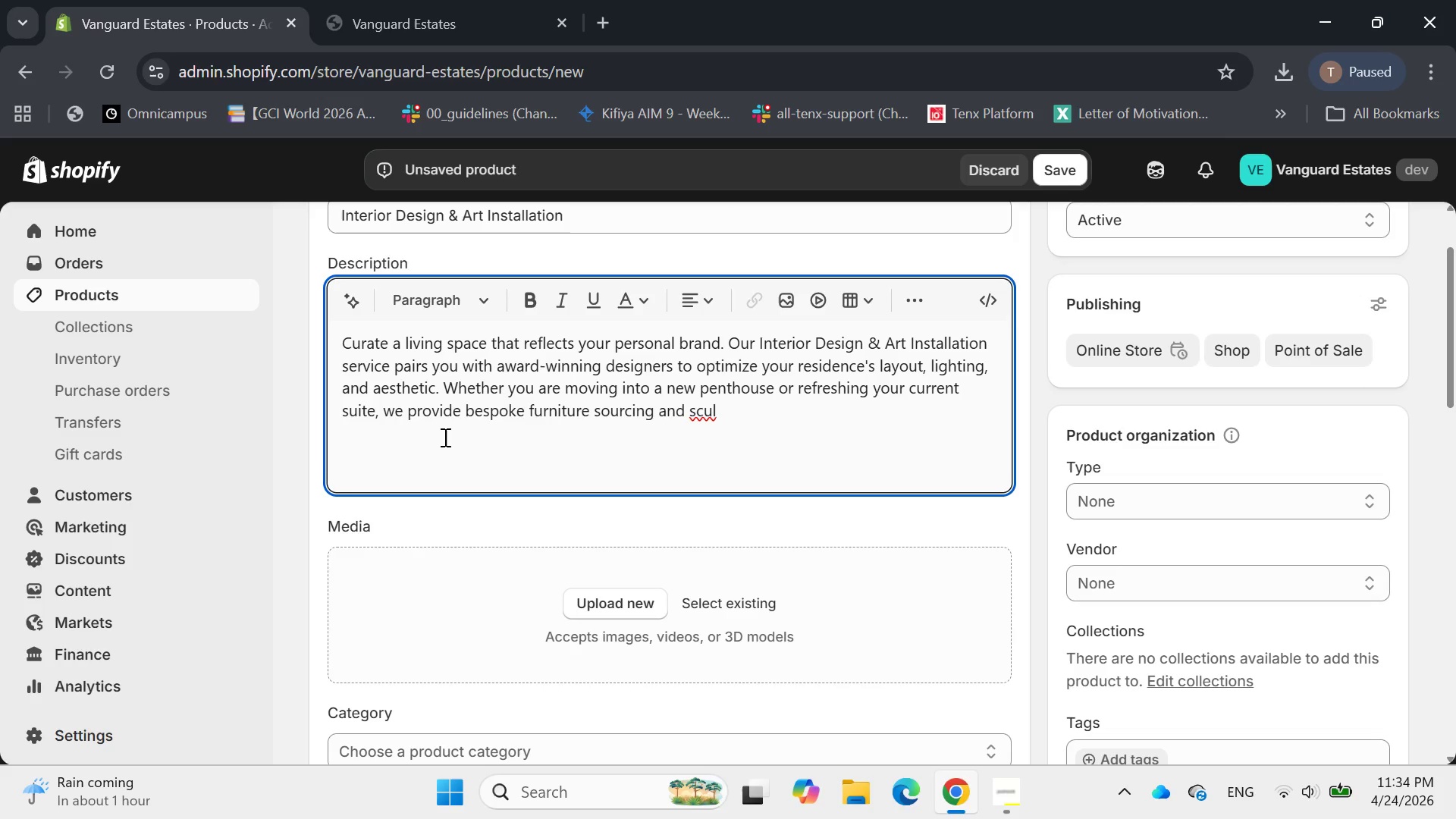 
wait(6.7)
 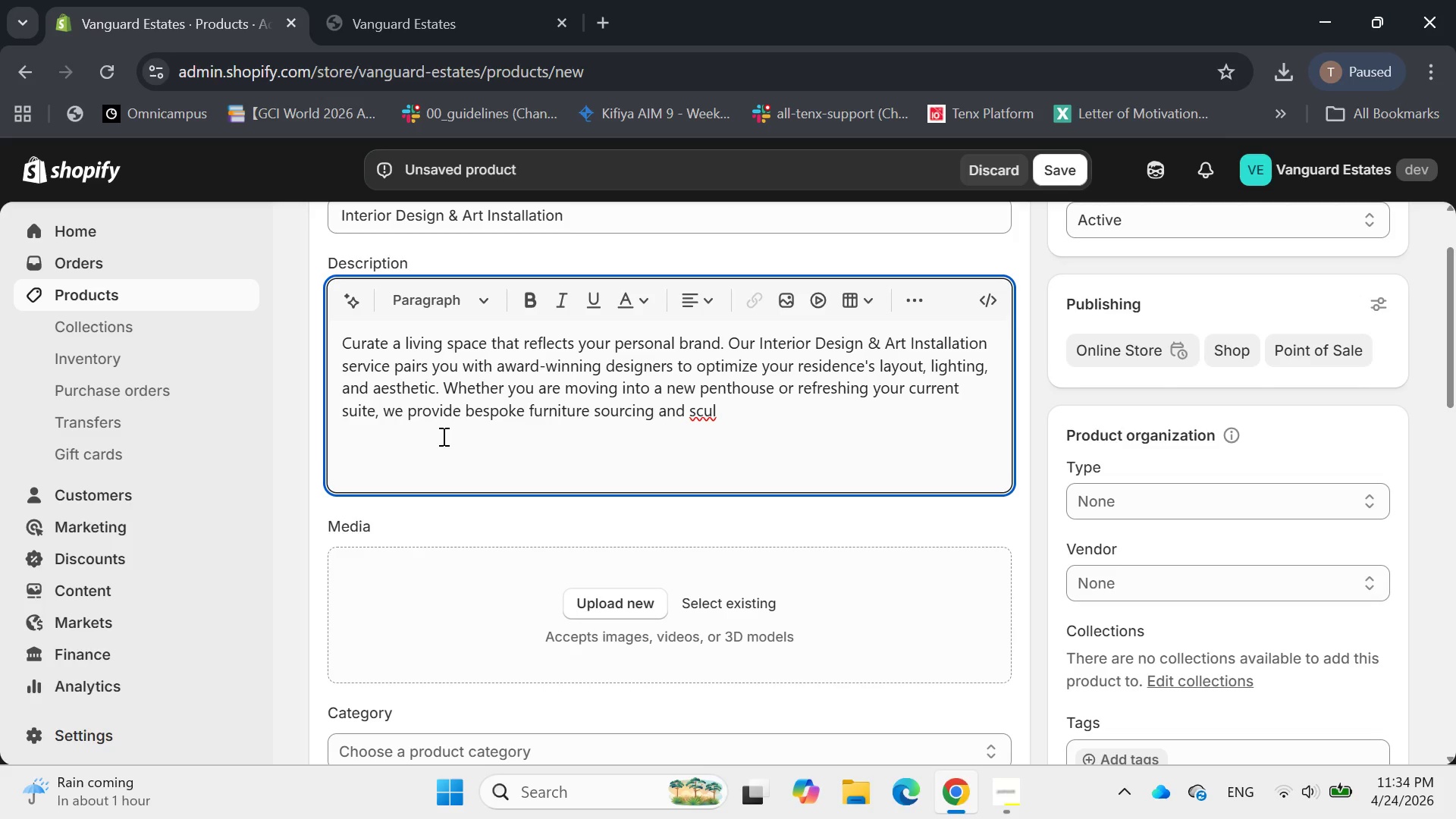 
type(pture )
 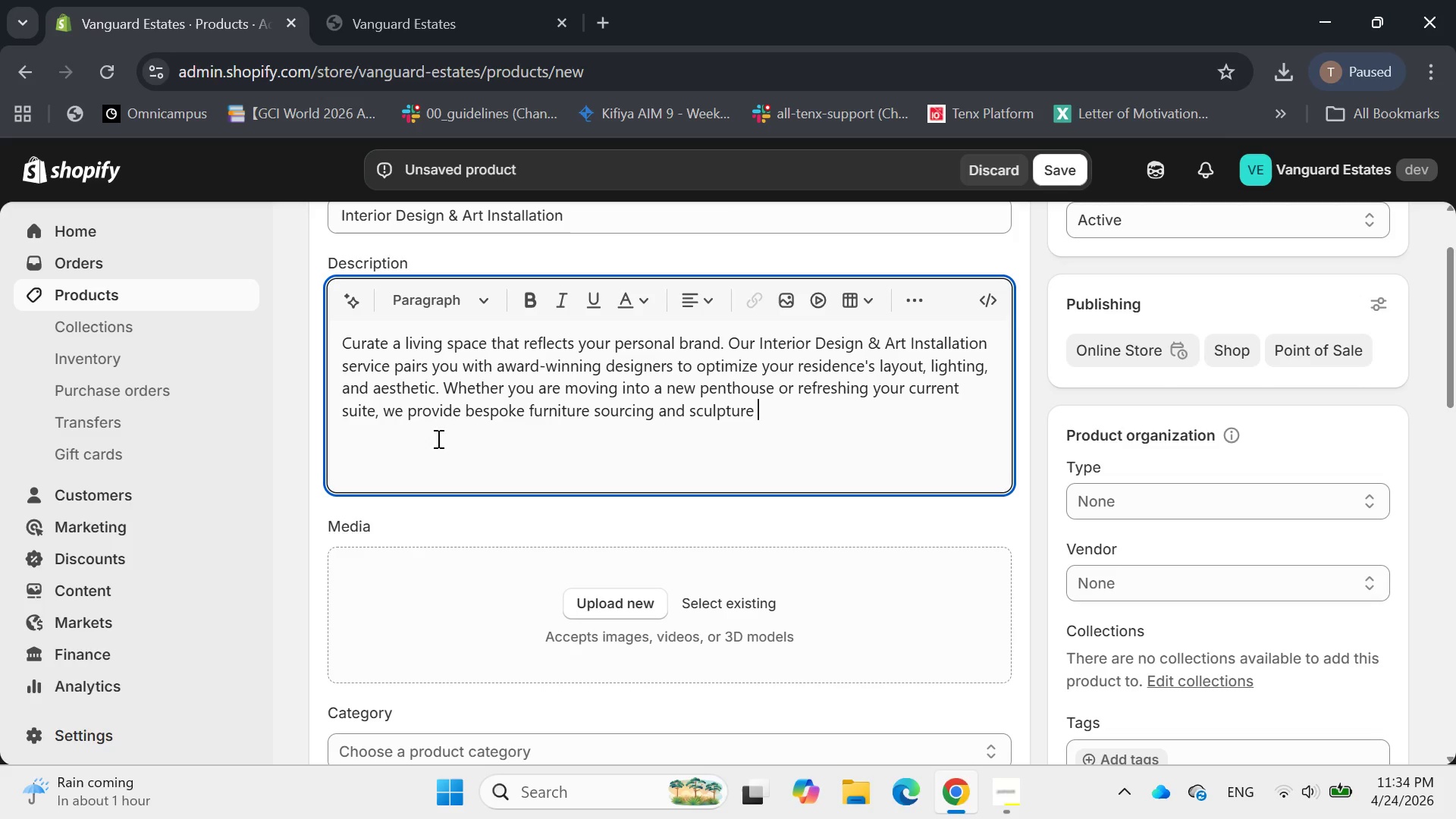 
wait(6.0)
 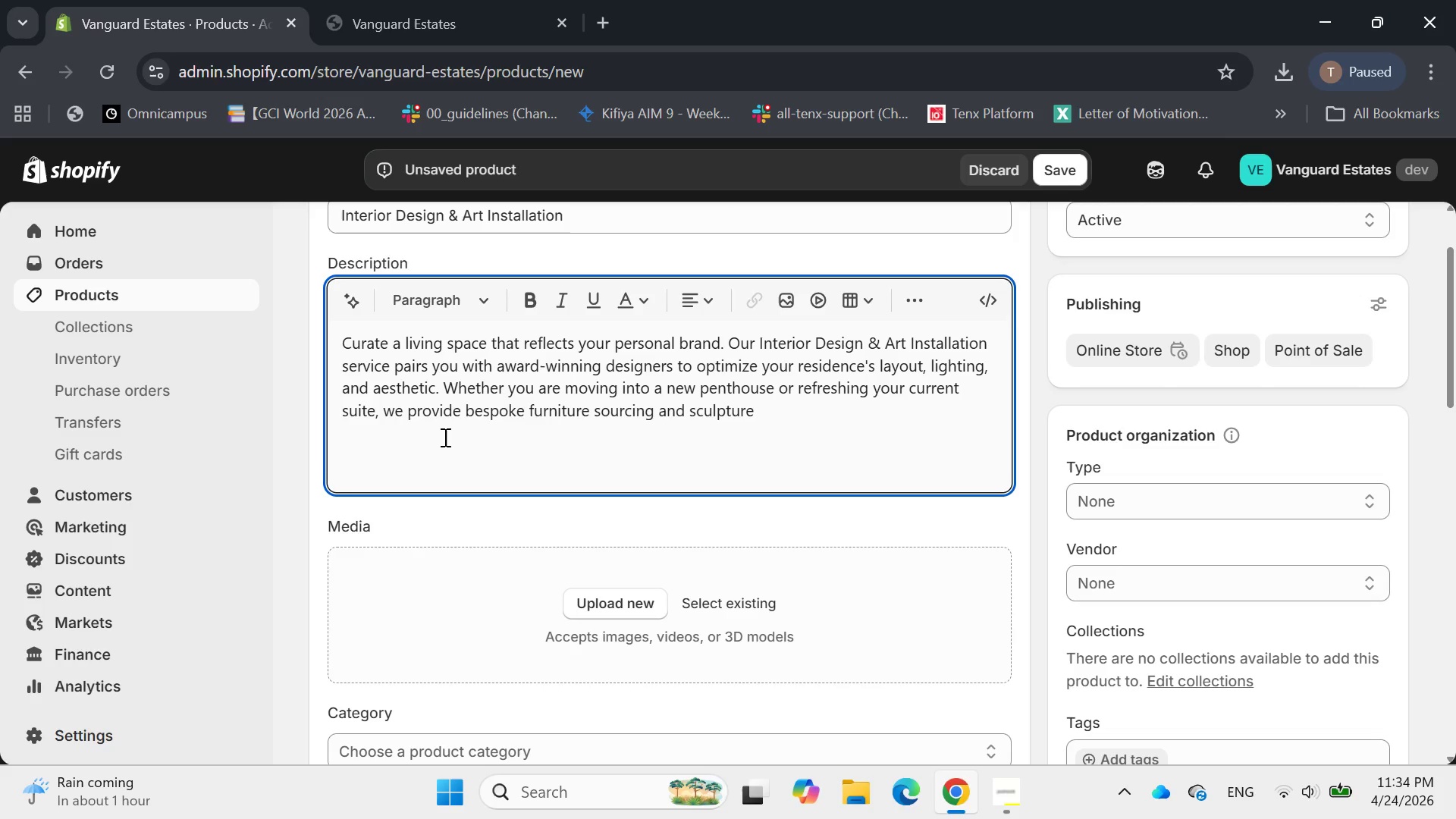 
key(Backspace)
type(s )
key(Backspace)
type(, ensure)
key(Backspace)
type(ing )
 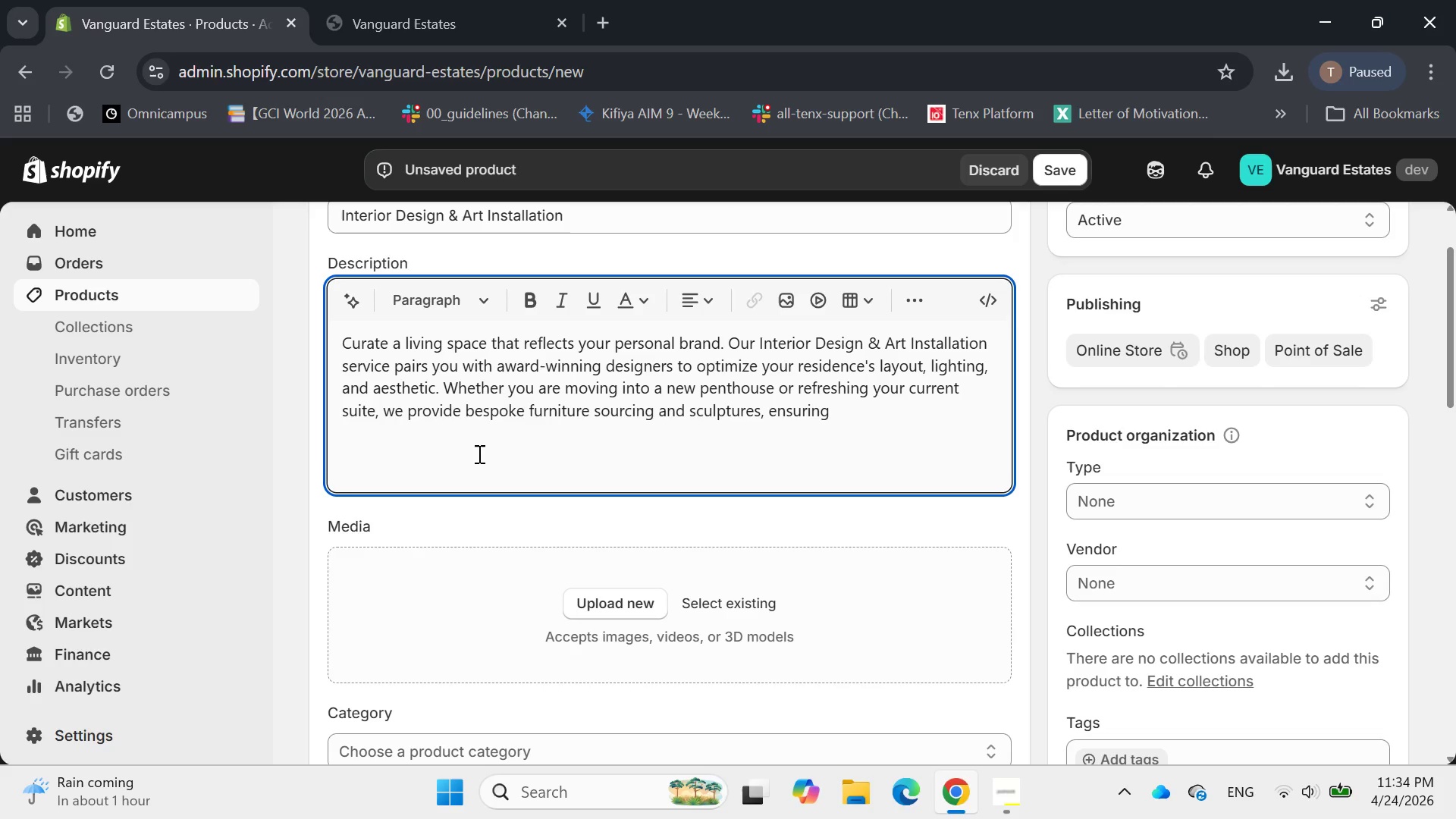 
wait(5.41)
 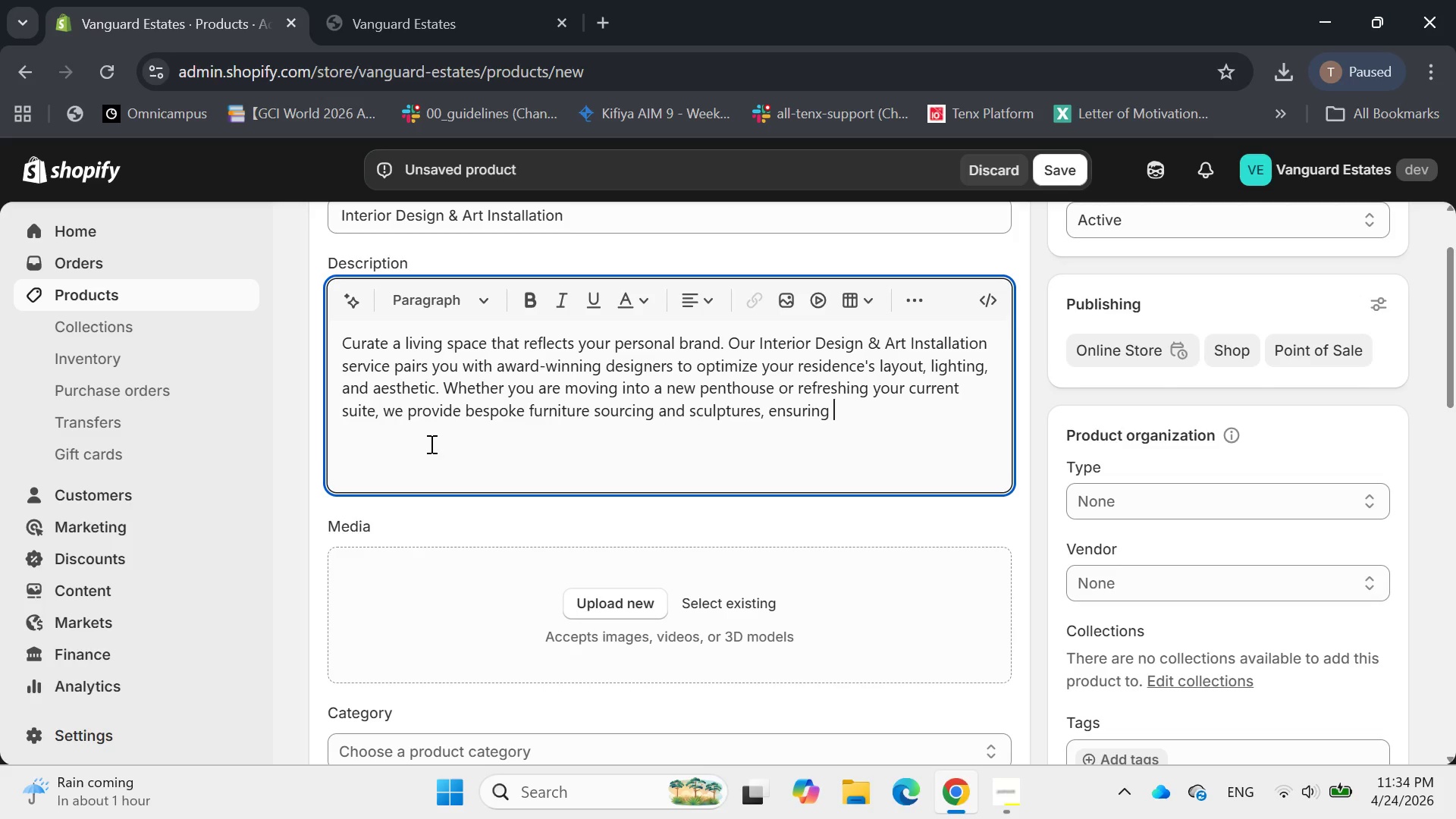 
type(they are )
 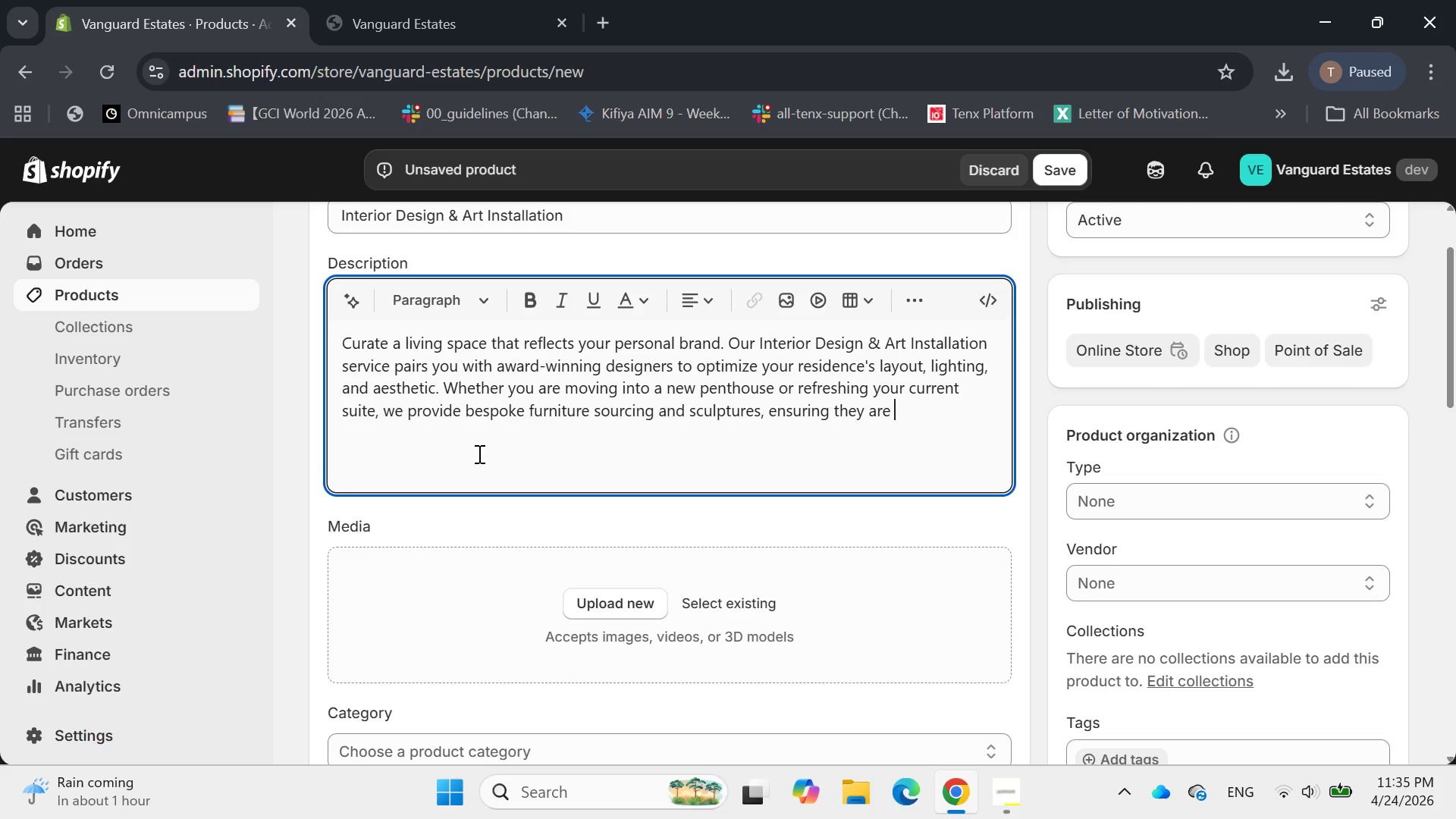 
type(mounted with )
 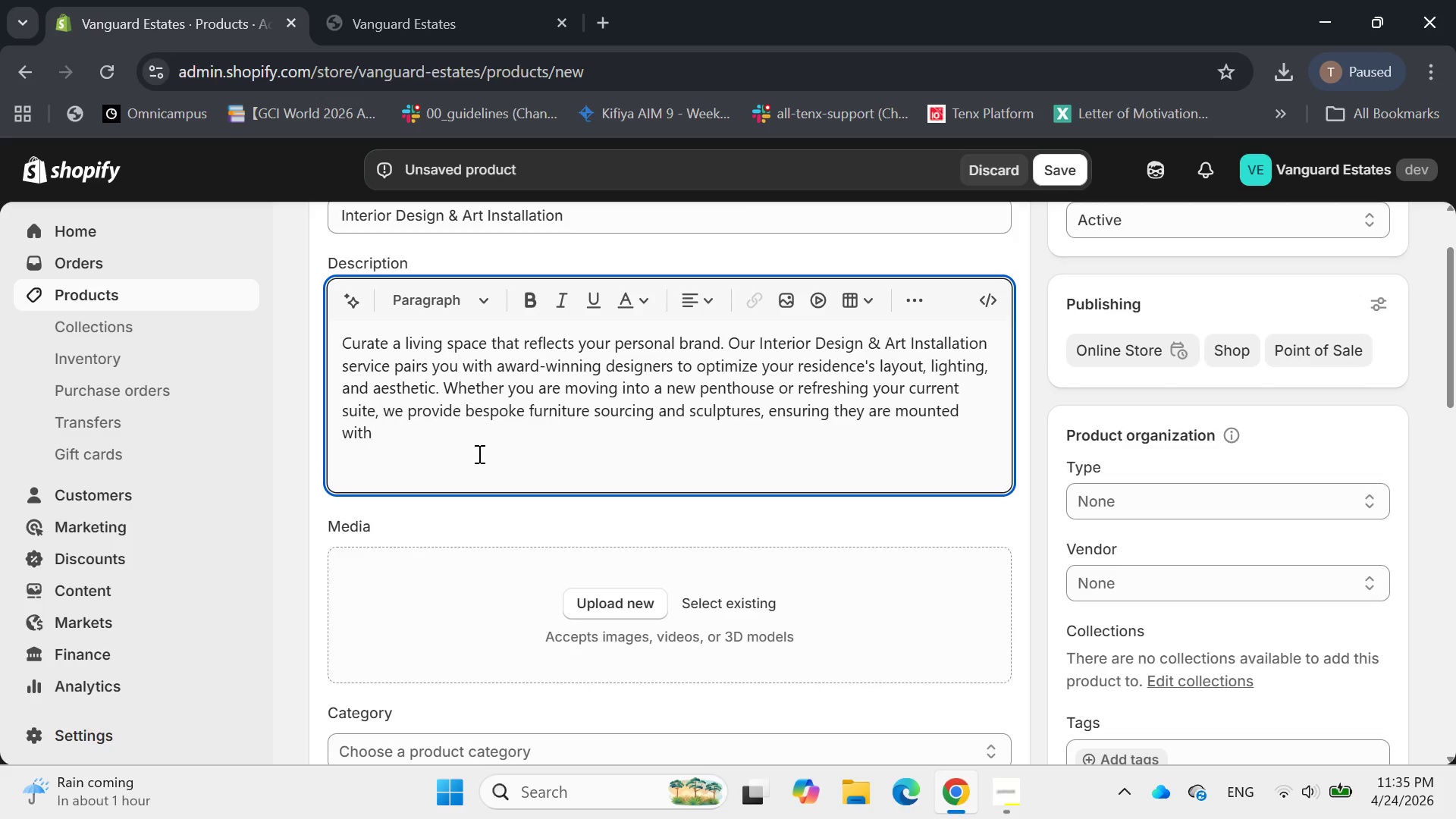 
wait(6.25)
 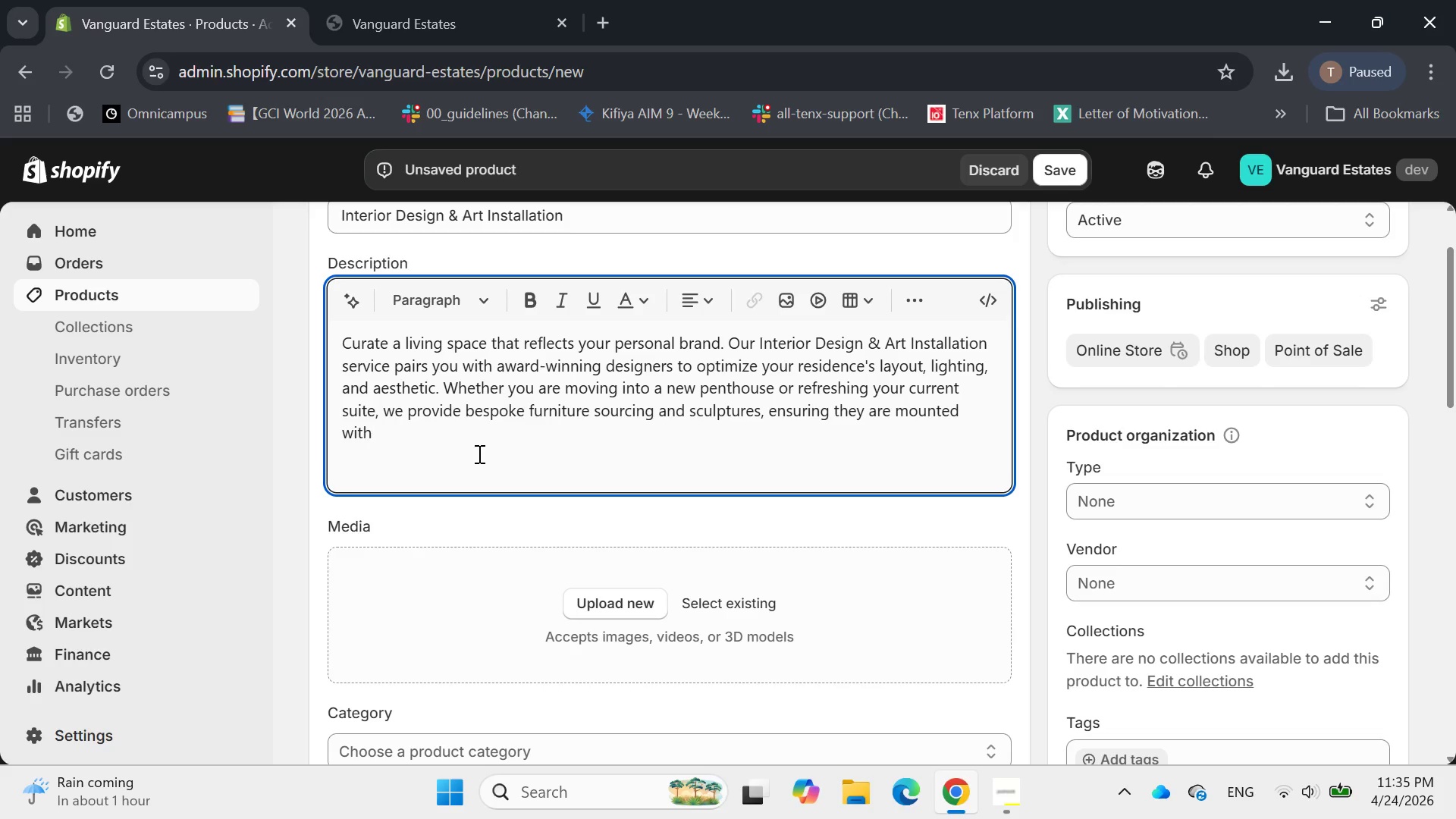 
type(pre)
 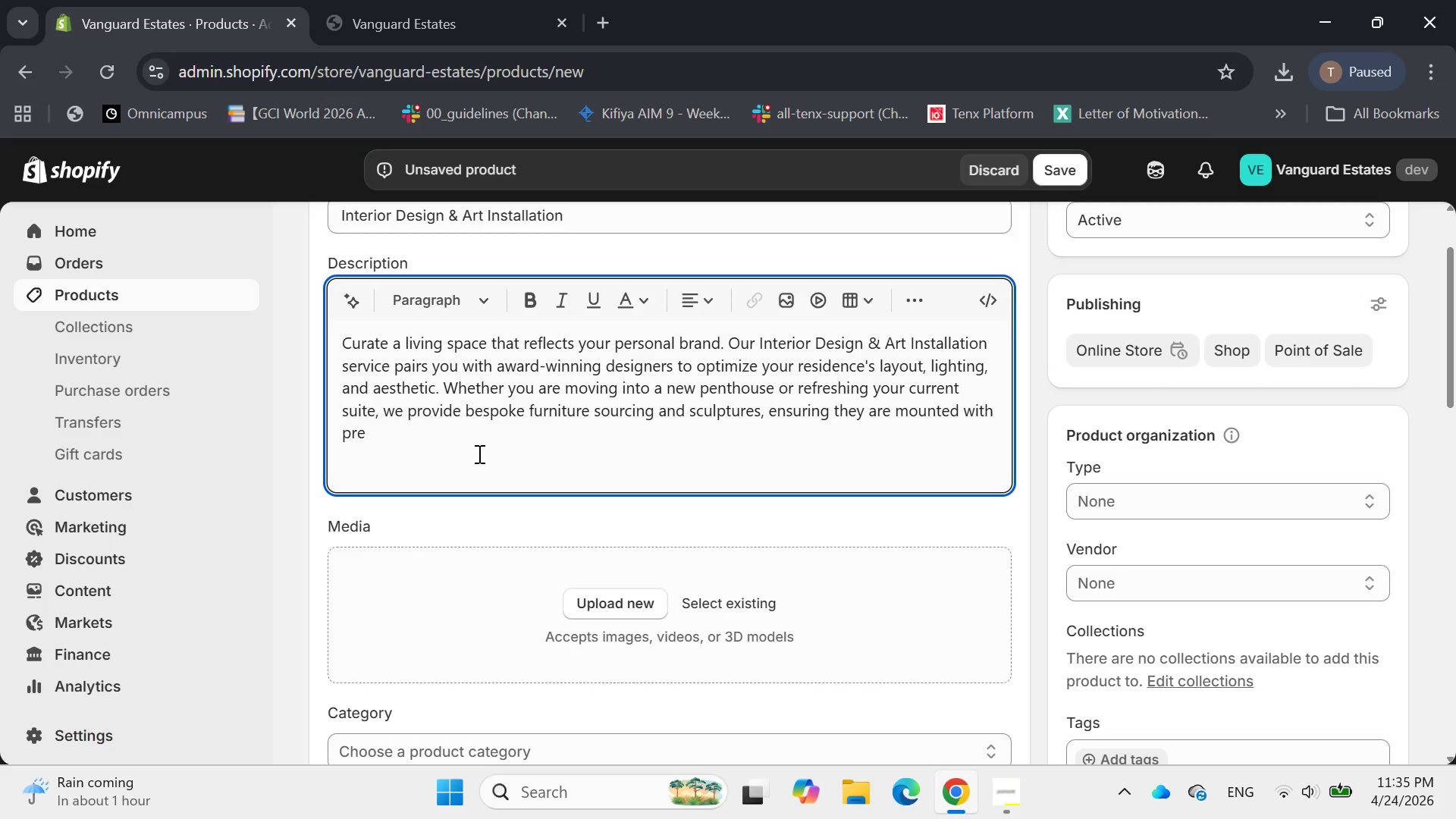 
type(cision )
 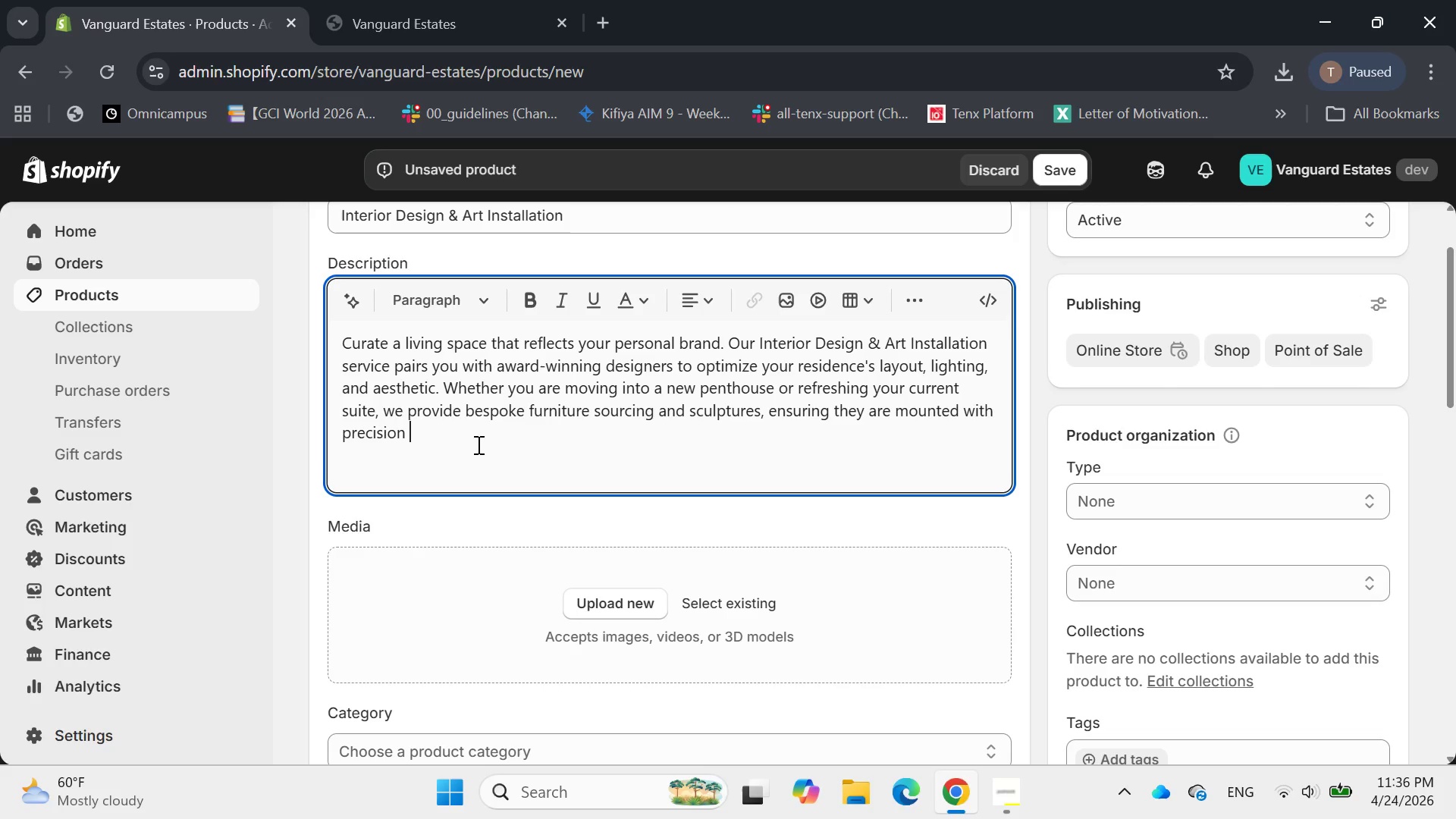 
wait(40.89)
 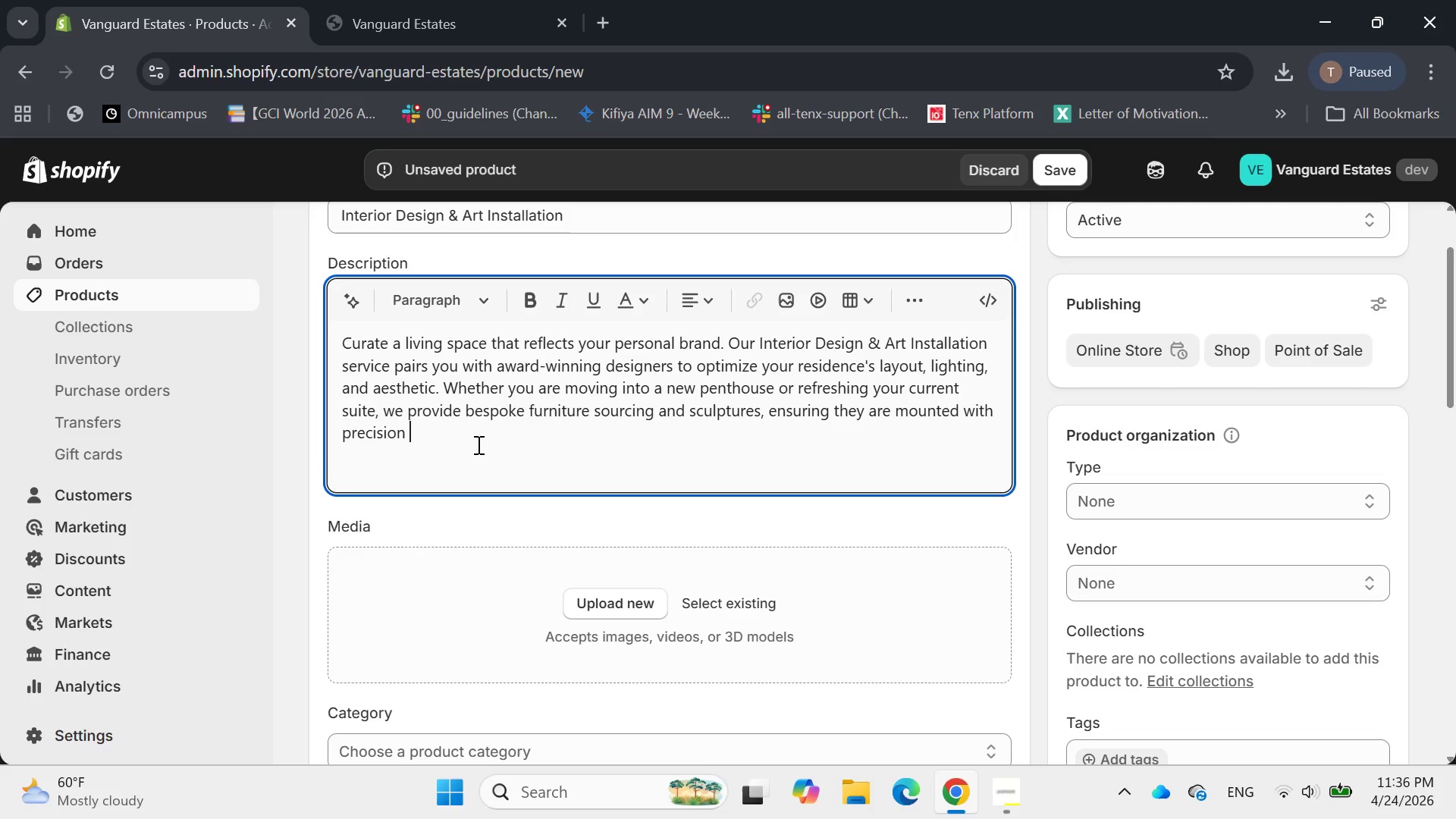 
key(Backspace)
 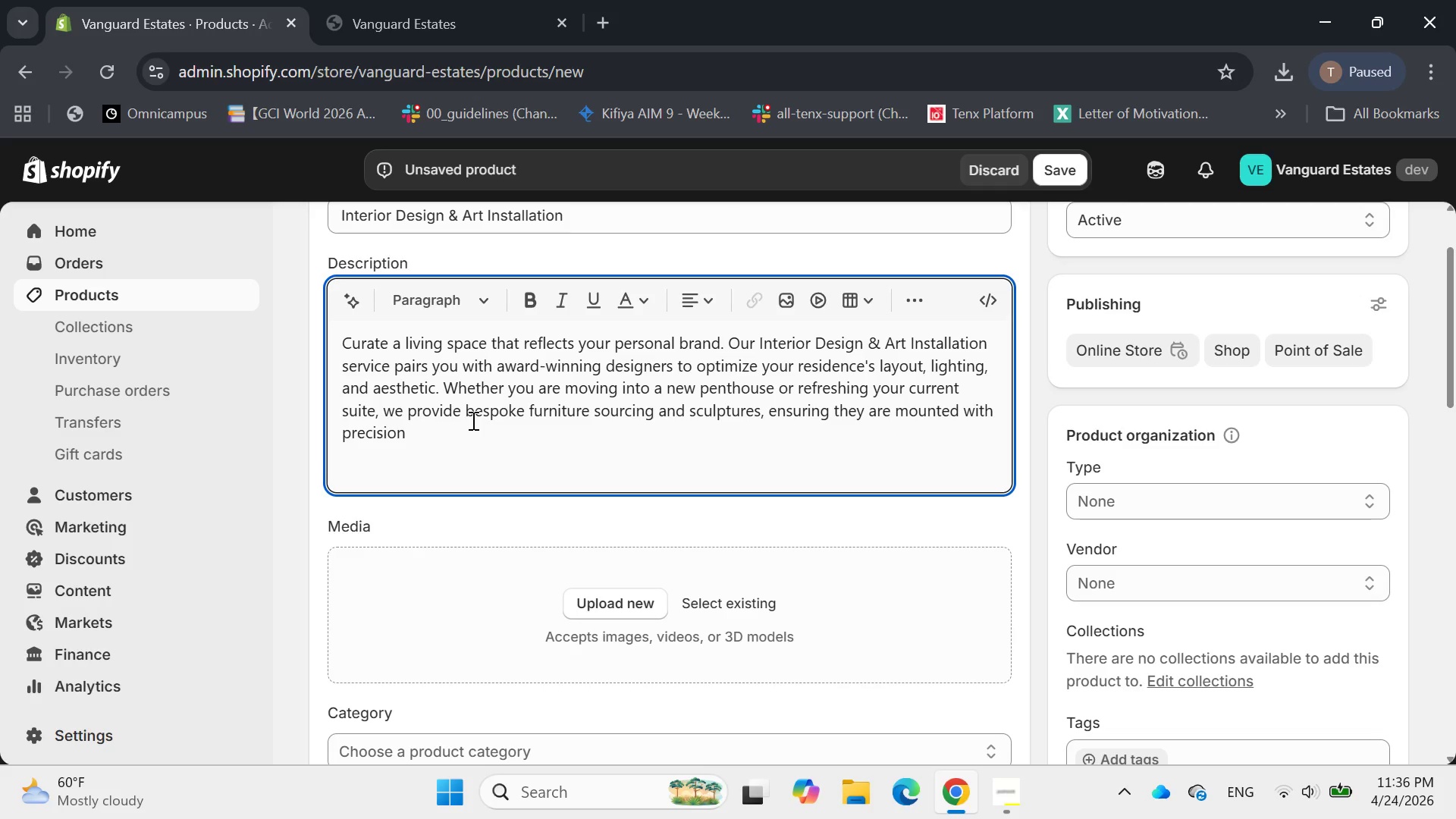 
wait(47.34)
 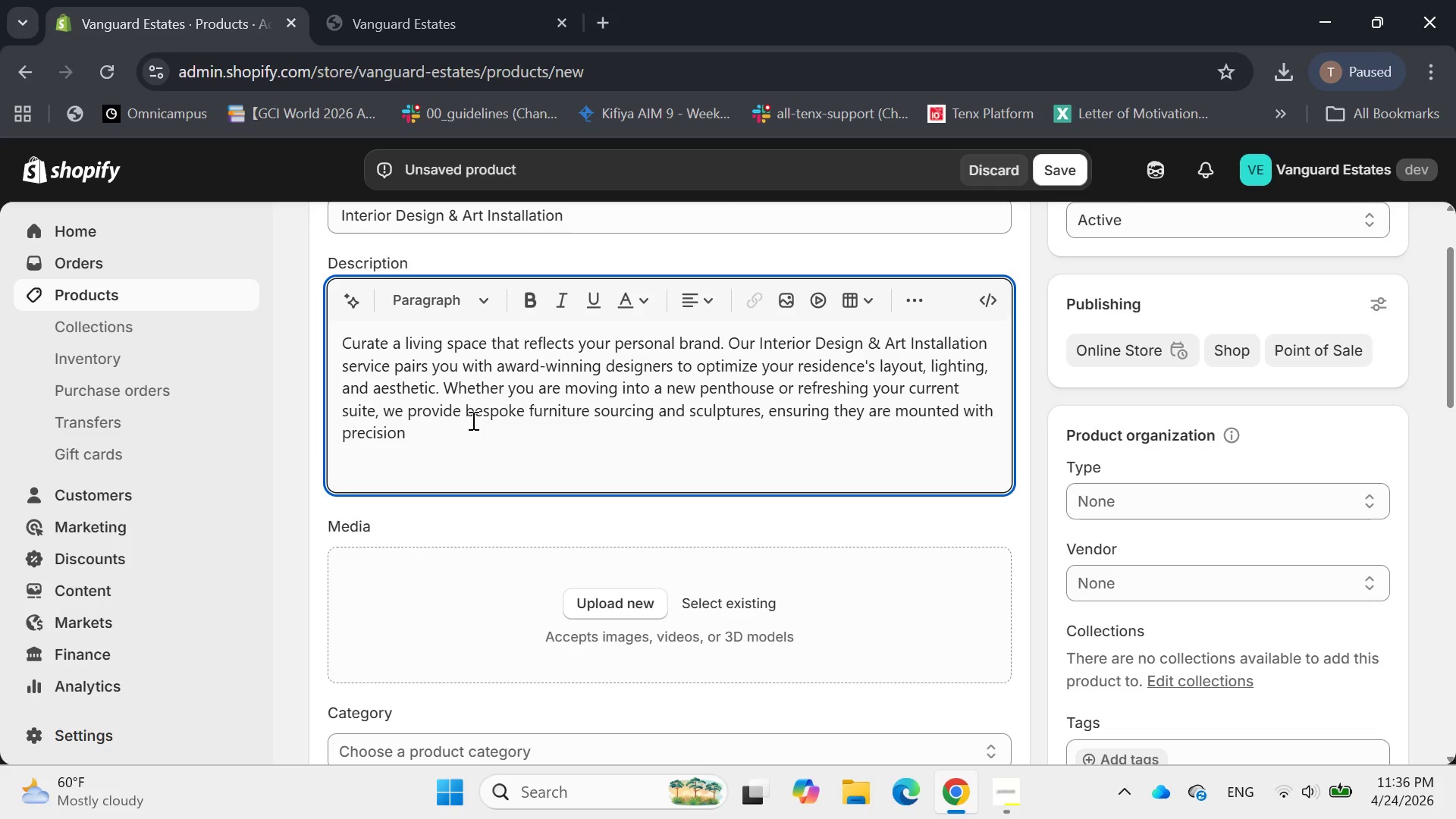 
left_click_drag(start_coordinate=[472, 420], to_coordinate=[909, 399])
 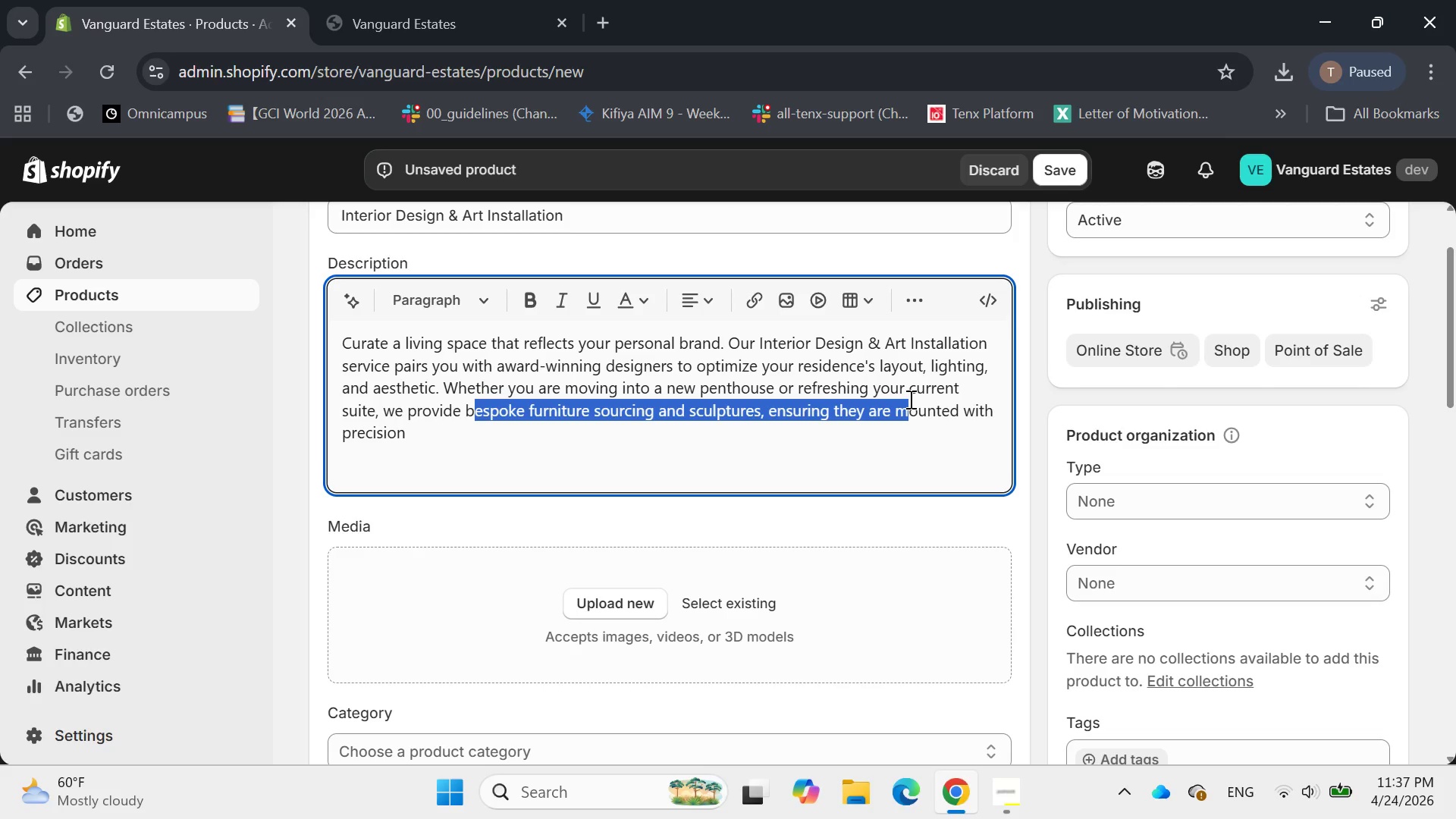 
left_click([909, 399])
 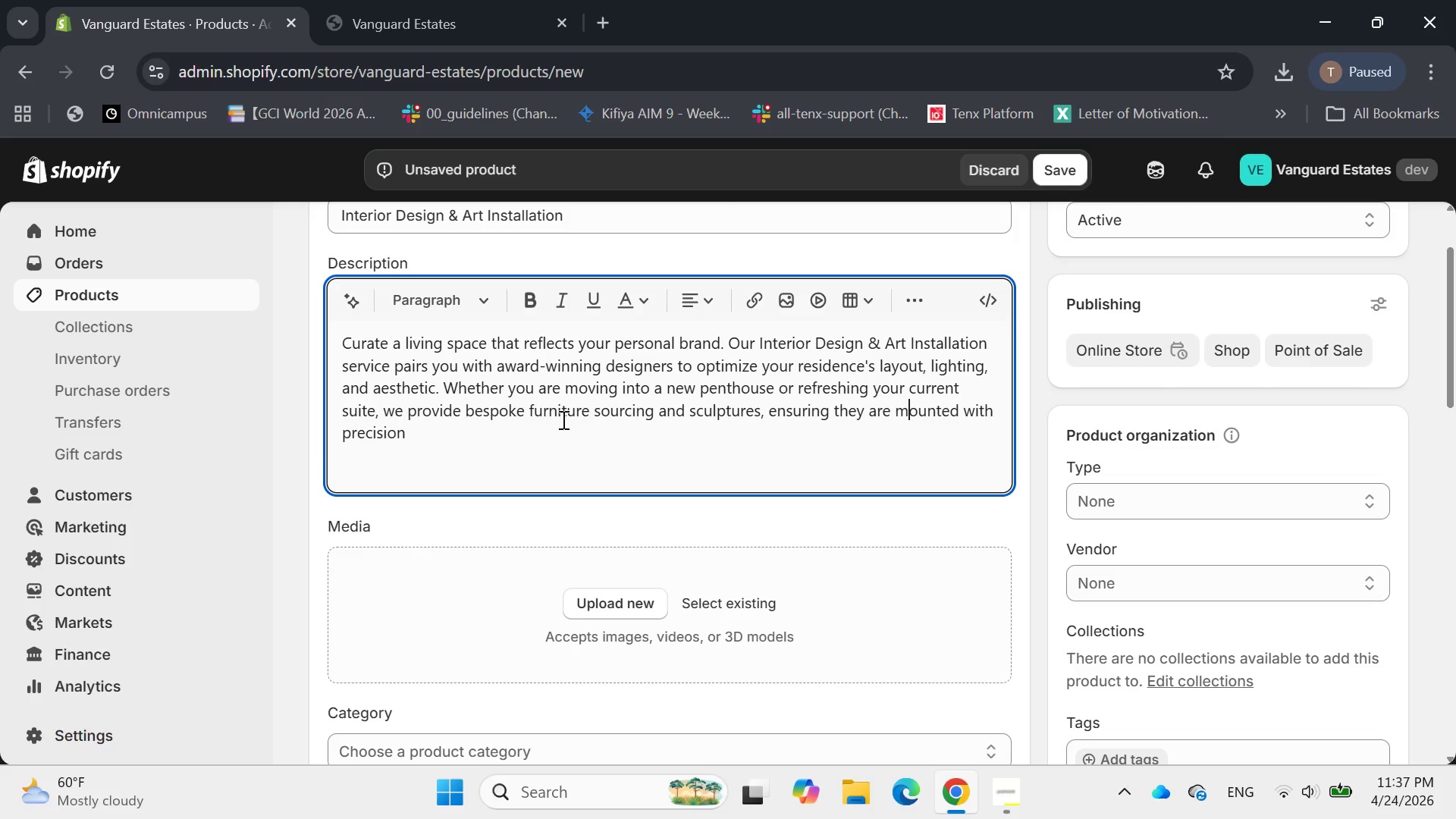 
left_click_drag(start_coordinate=[425, 433], to_coordinate=[595, 403])
 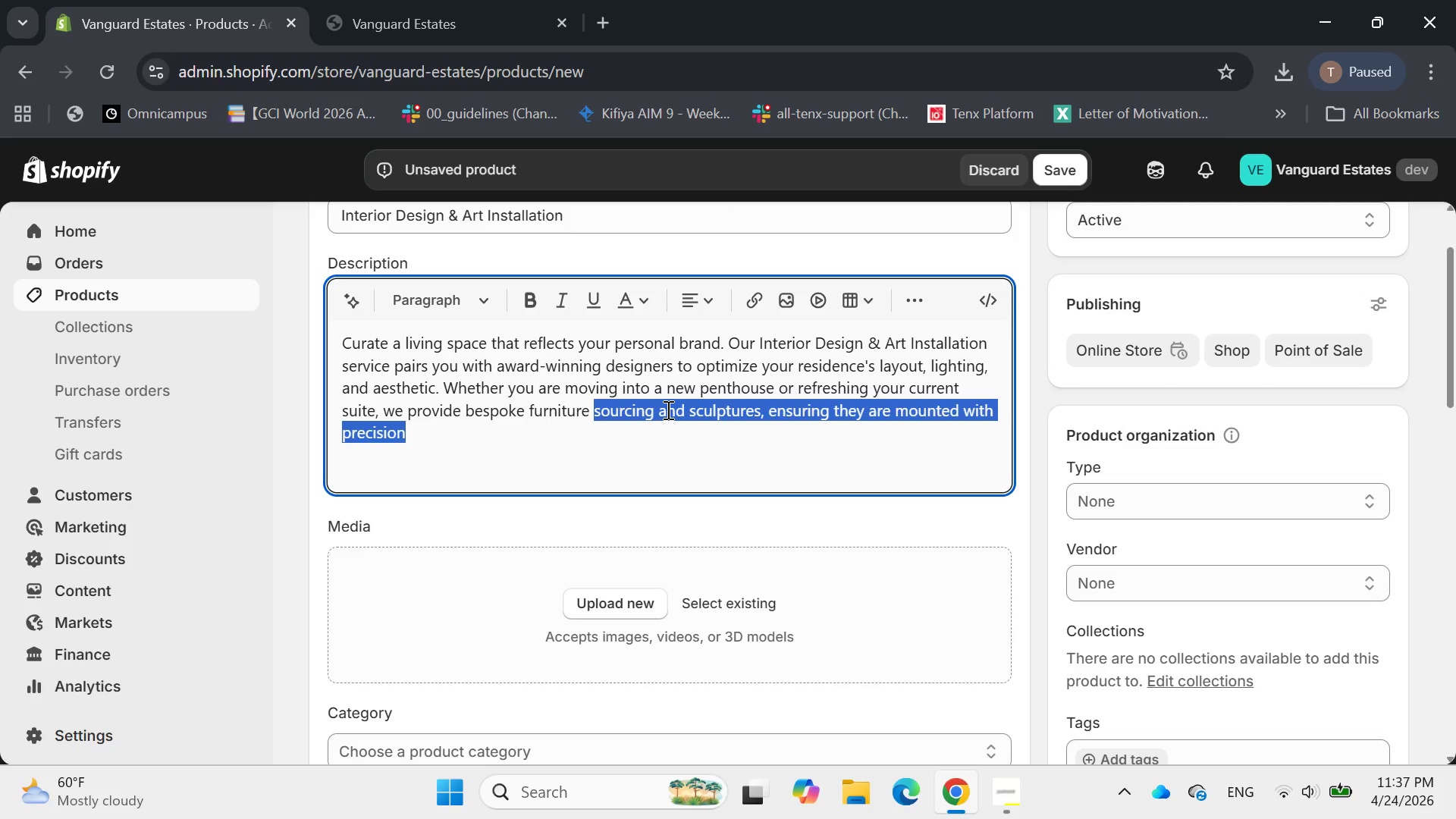 
left_click([667, 410])
 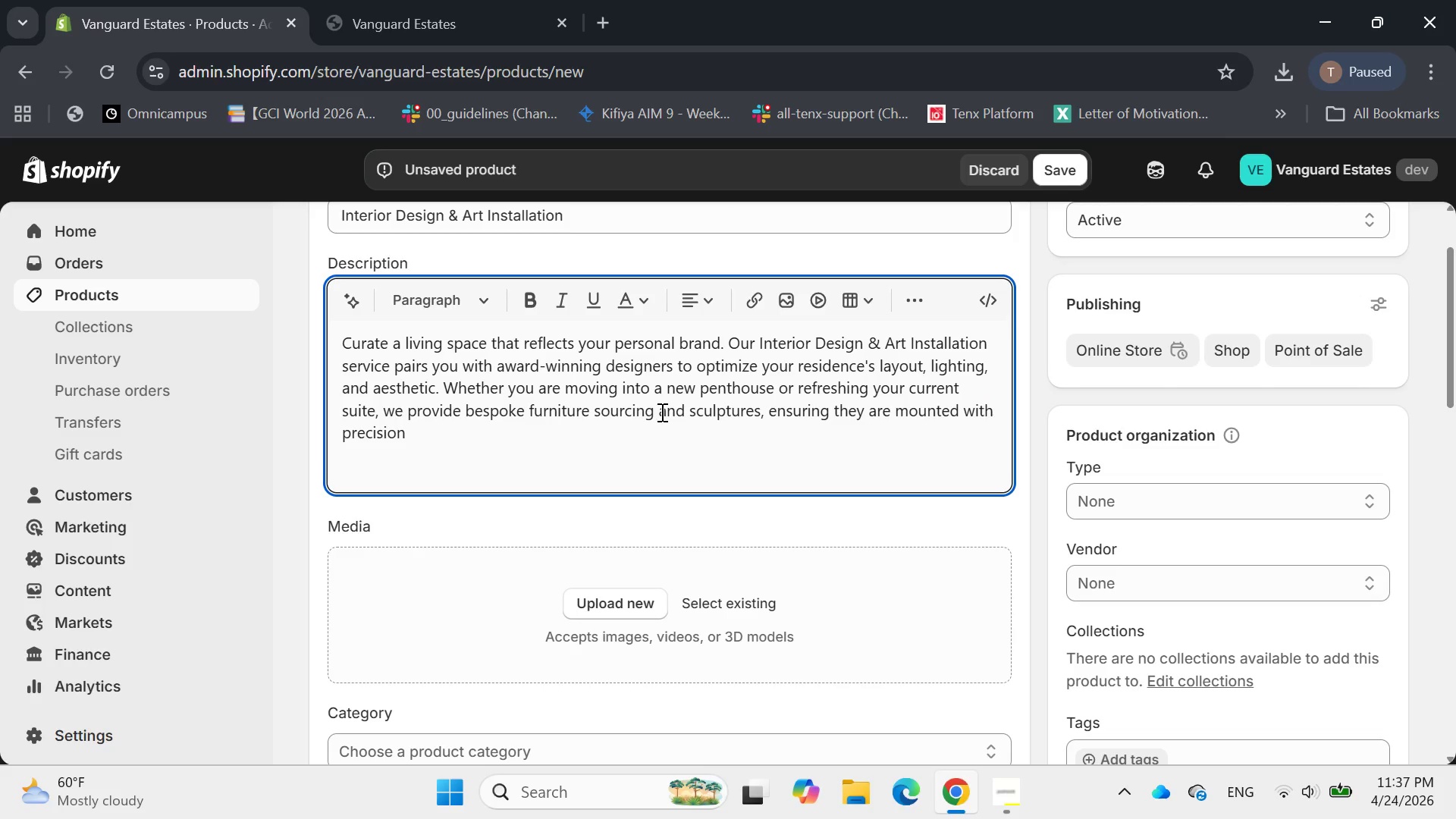 
left_click_drag(start_coordinate=[661, 412], to_coordinate=[613, 431])
 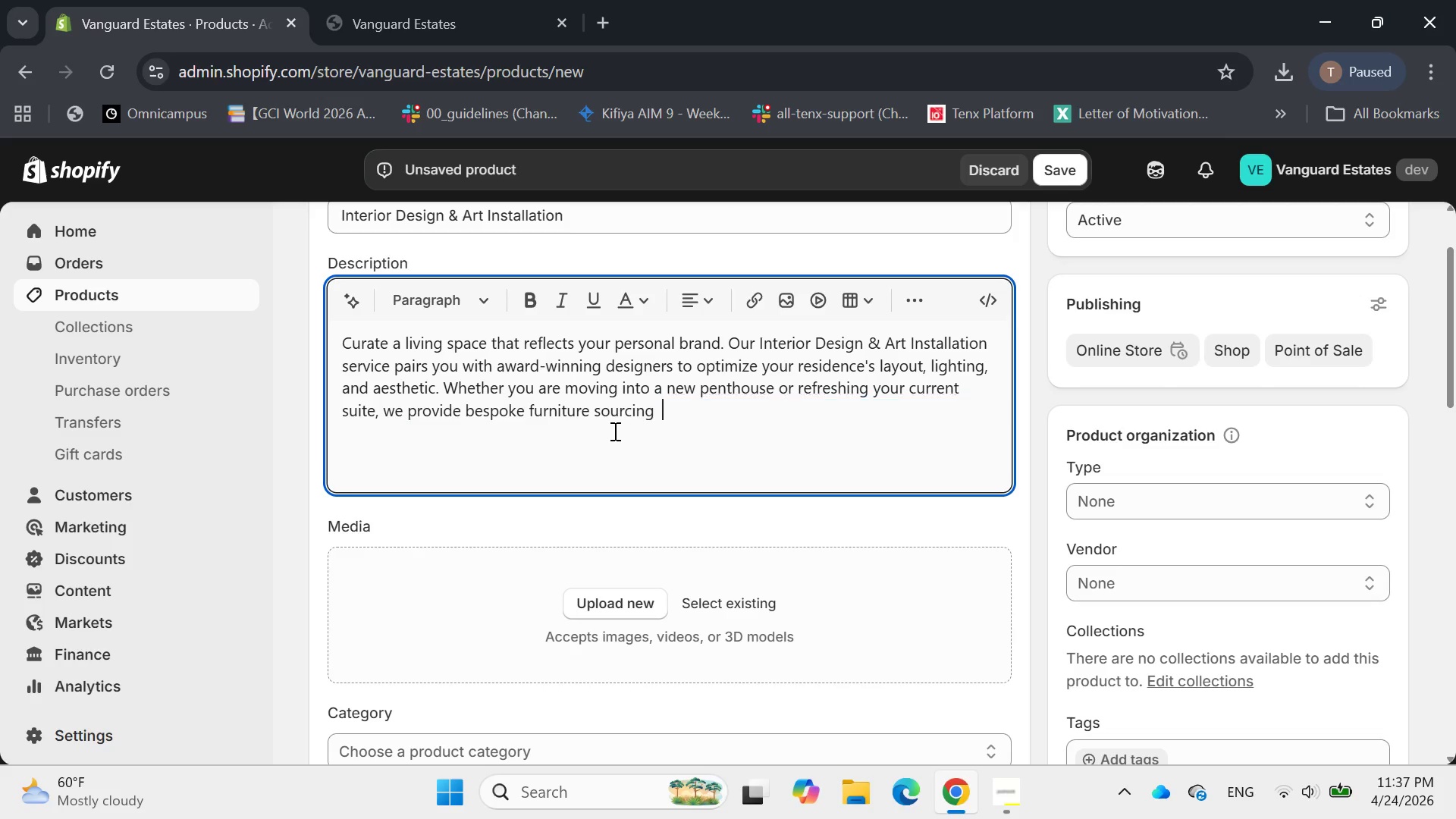 
key(Space)
 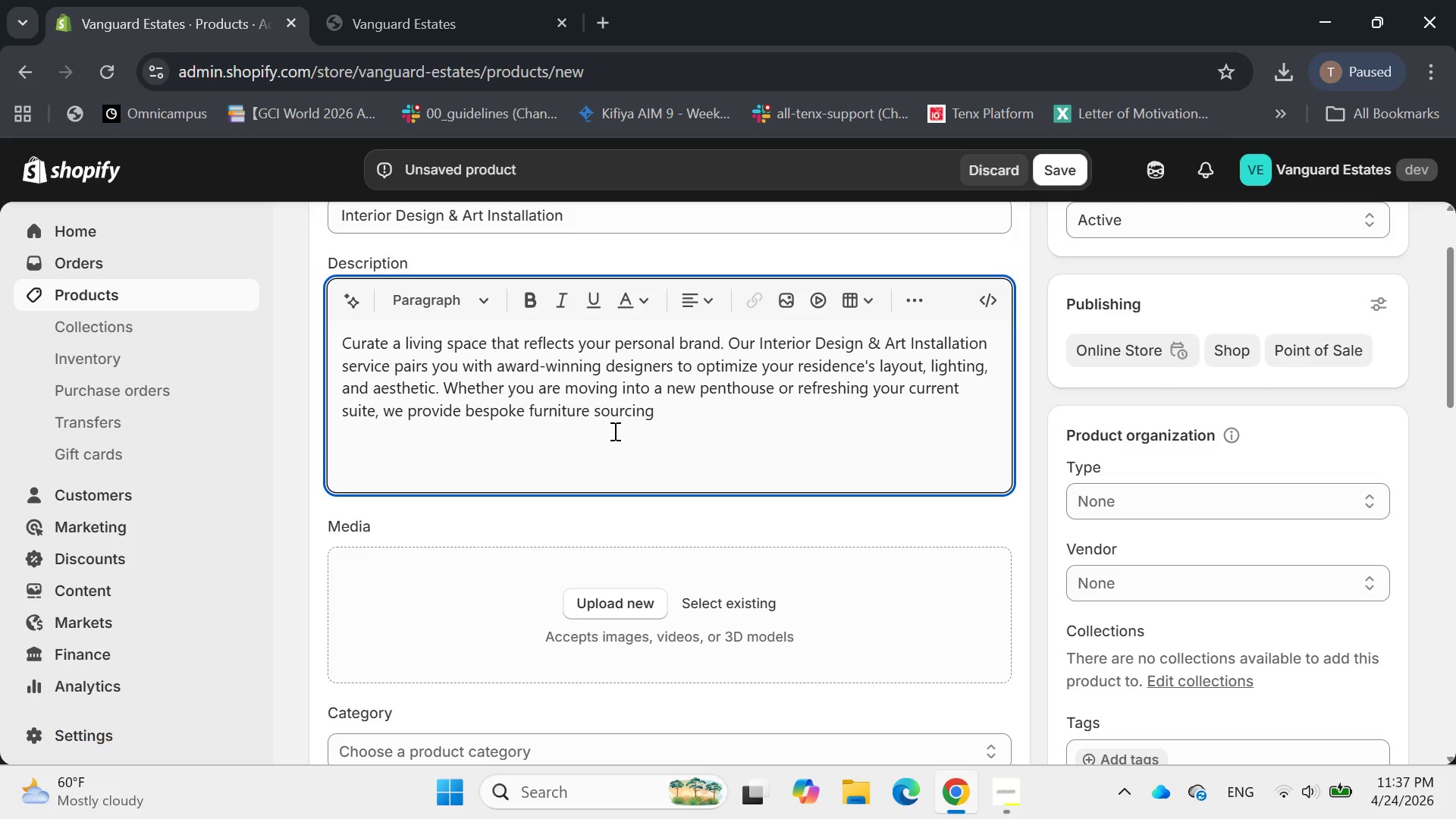 
key(Backspace)
 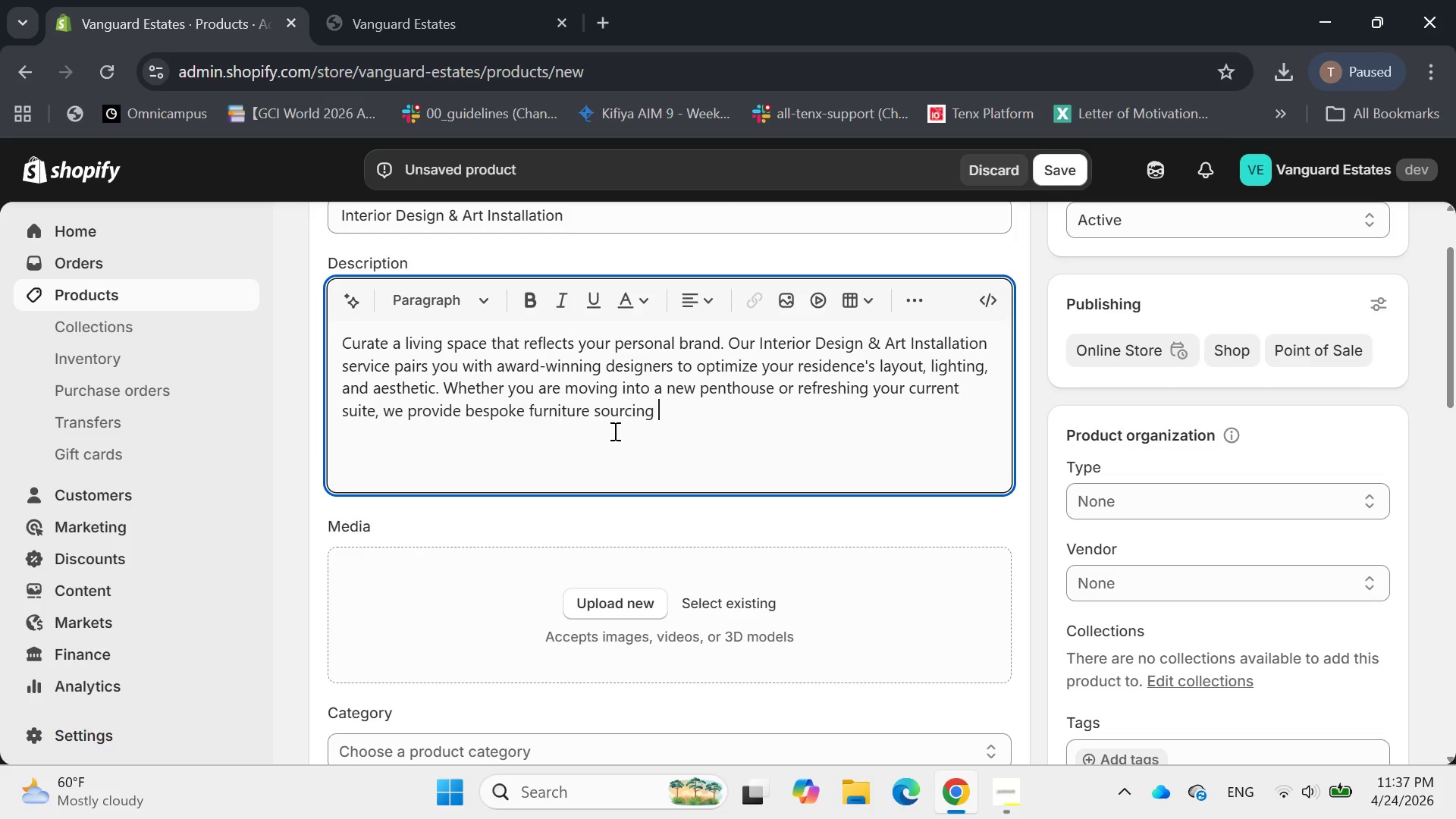 
key(Backspace)
 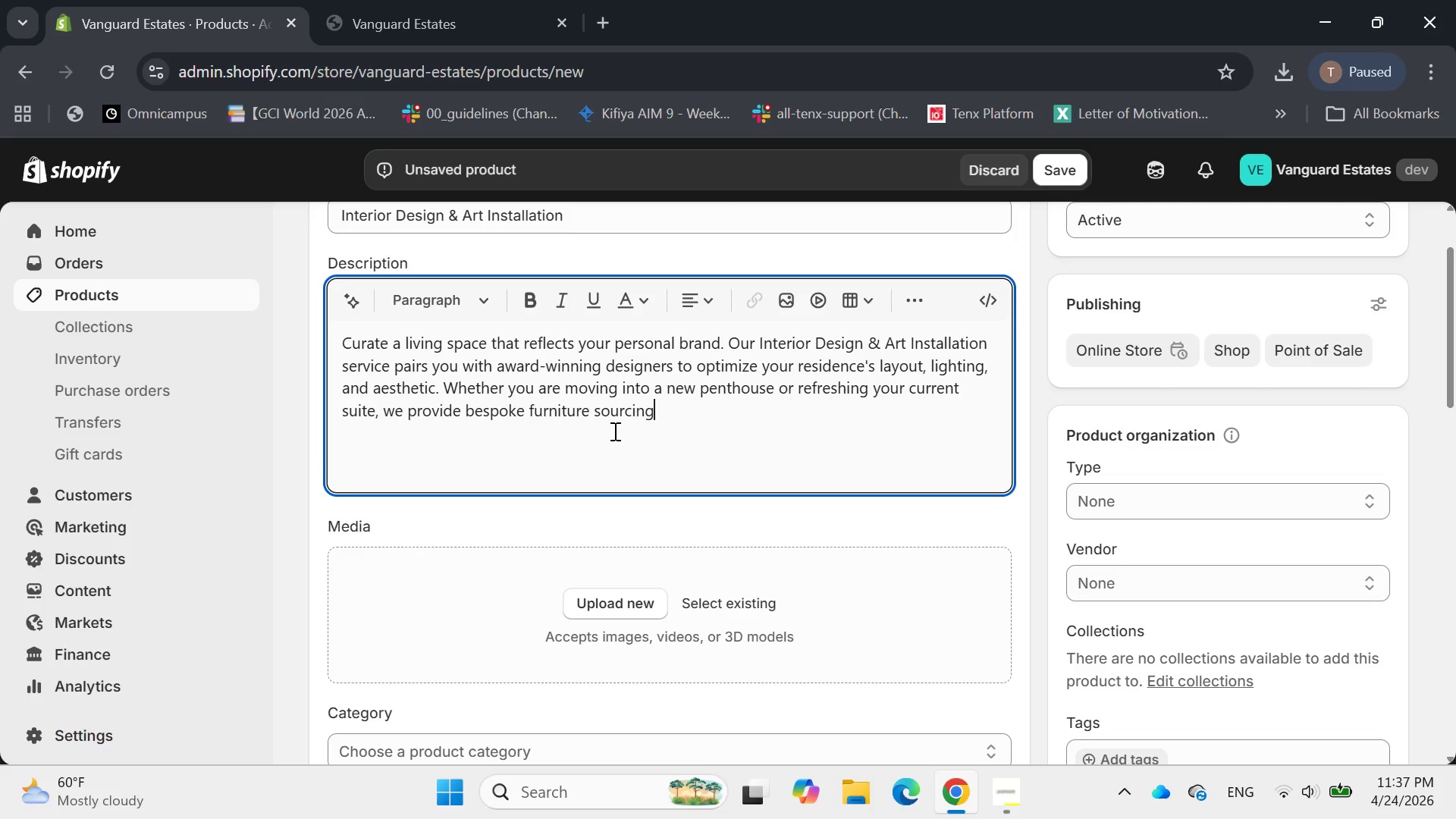 
key(Space)
 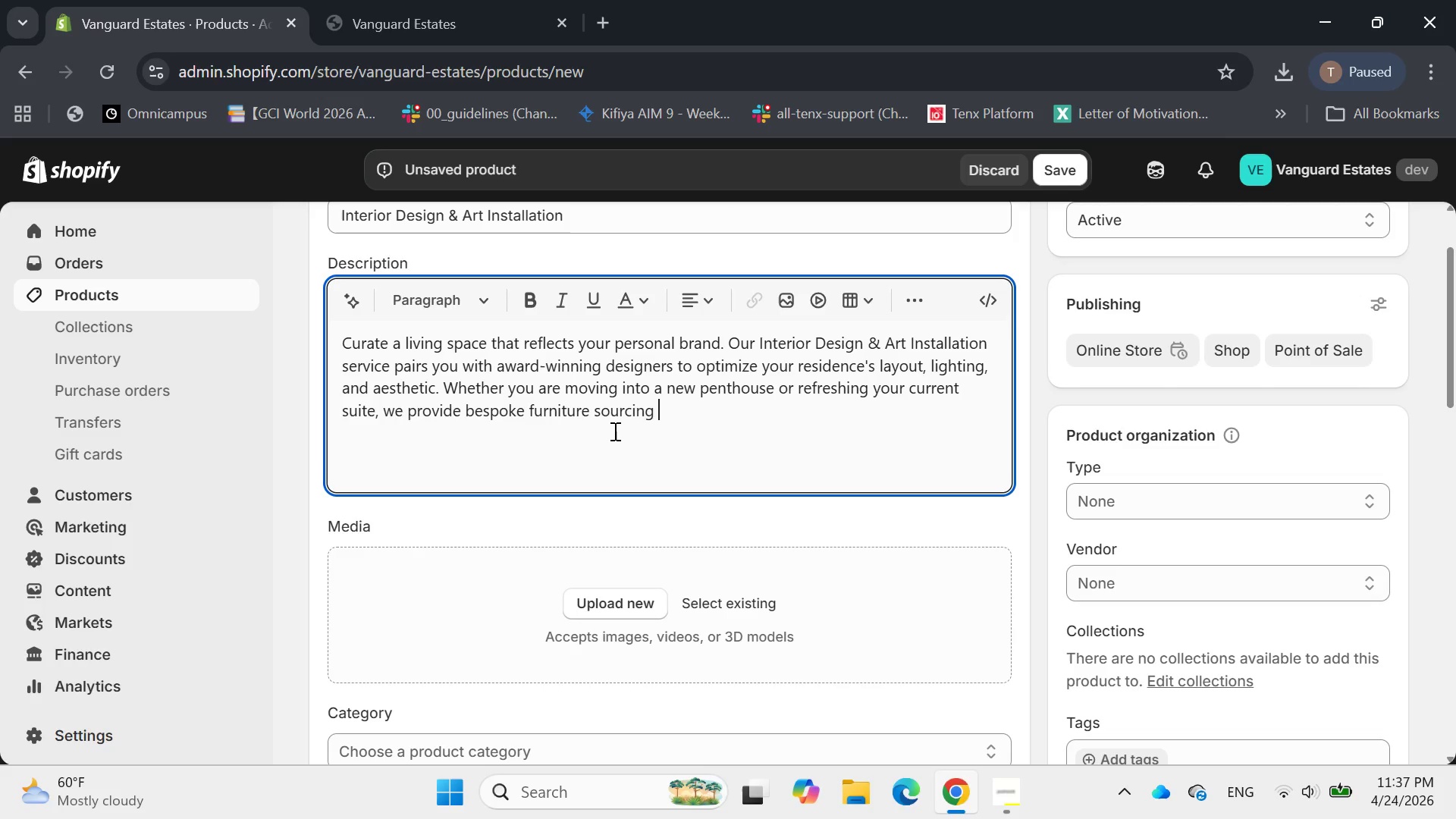 
type(and white )
key(Backspace)
type(-glove art hanging)
 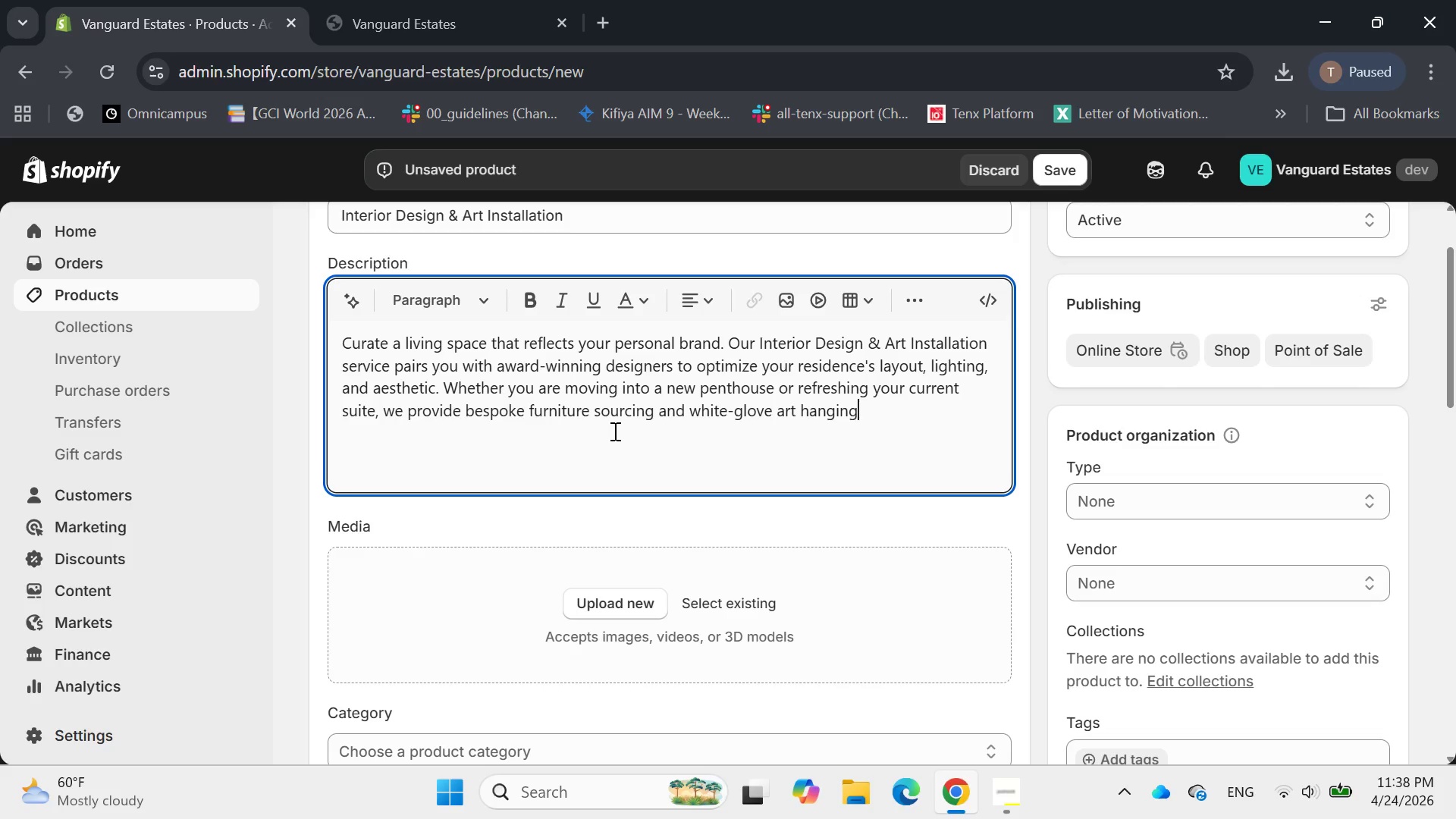 
key(Period)
 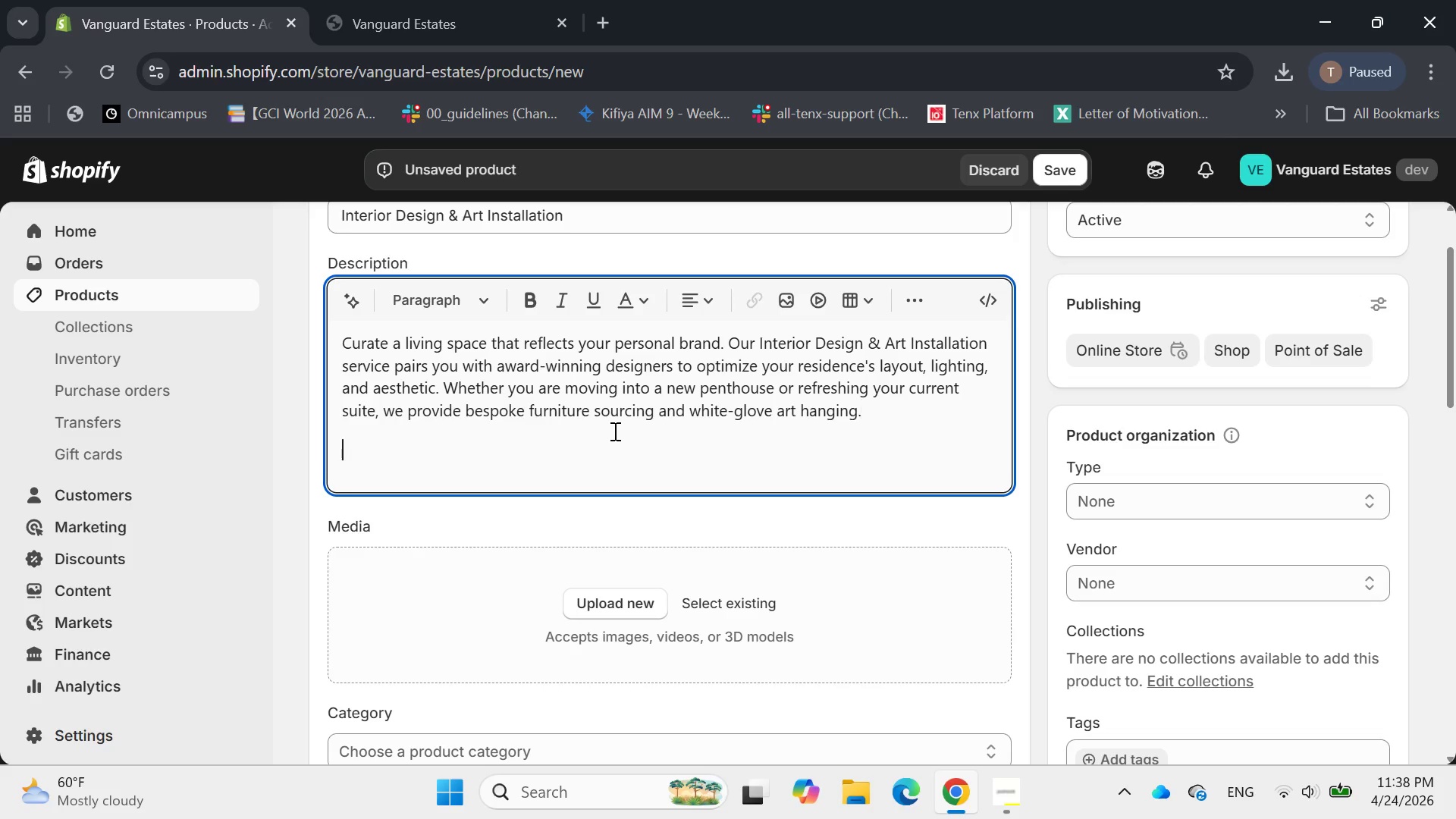 
key(Enter)
 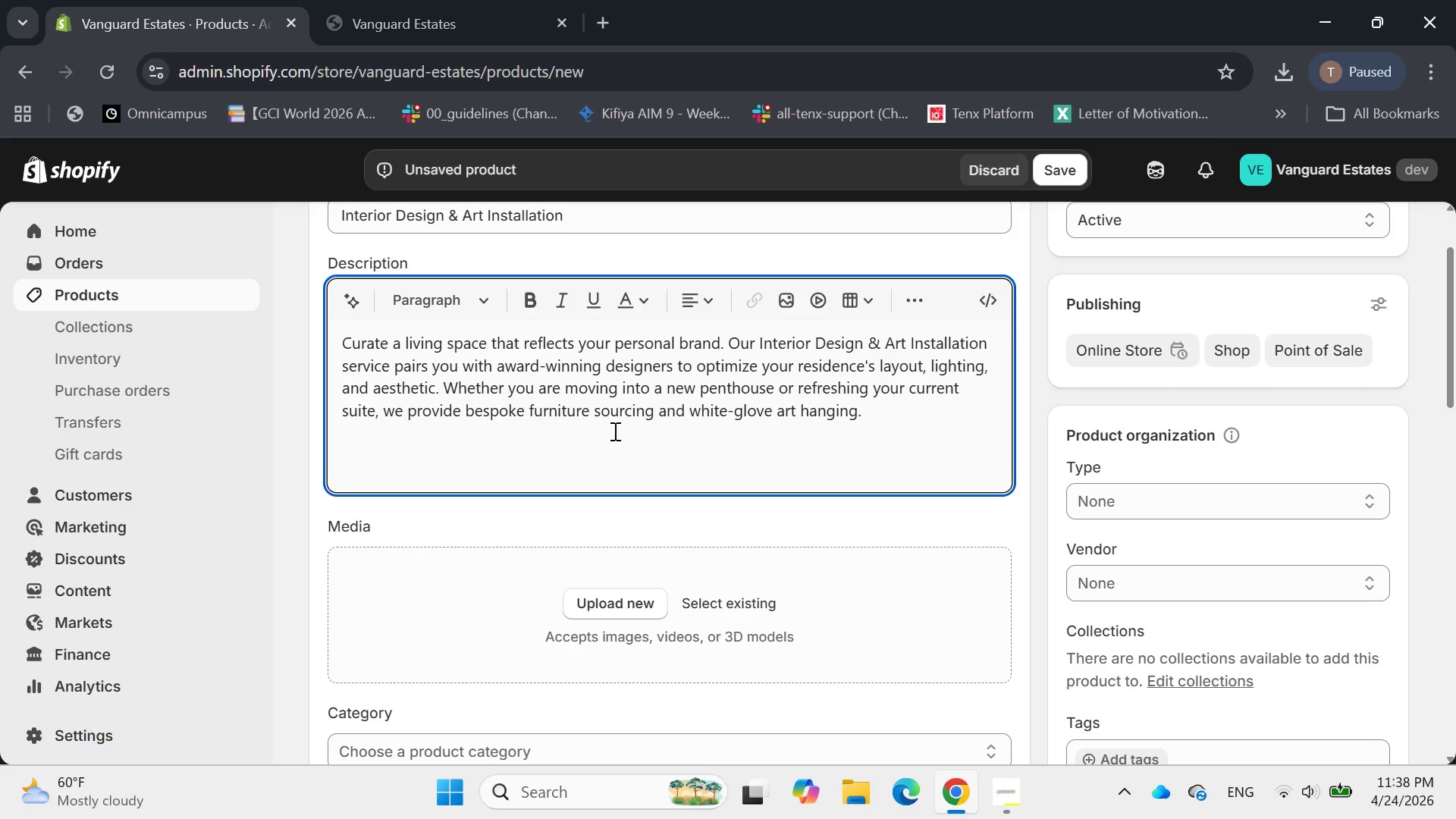 
wait(6.84)
 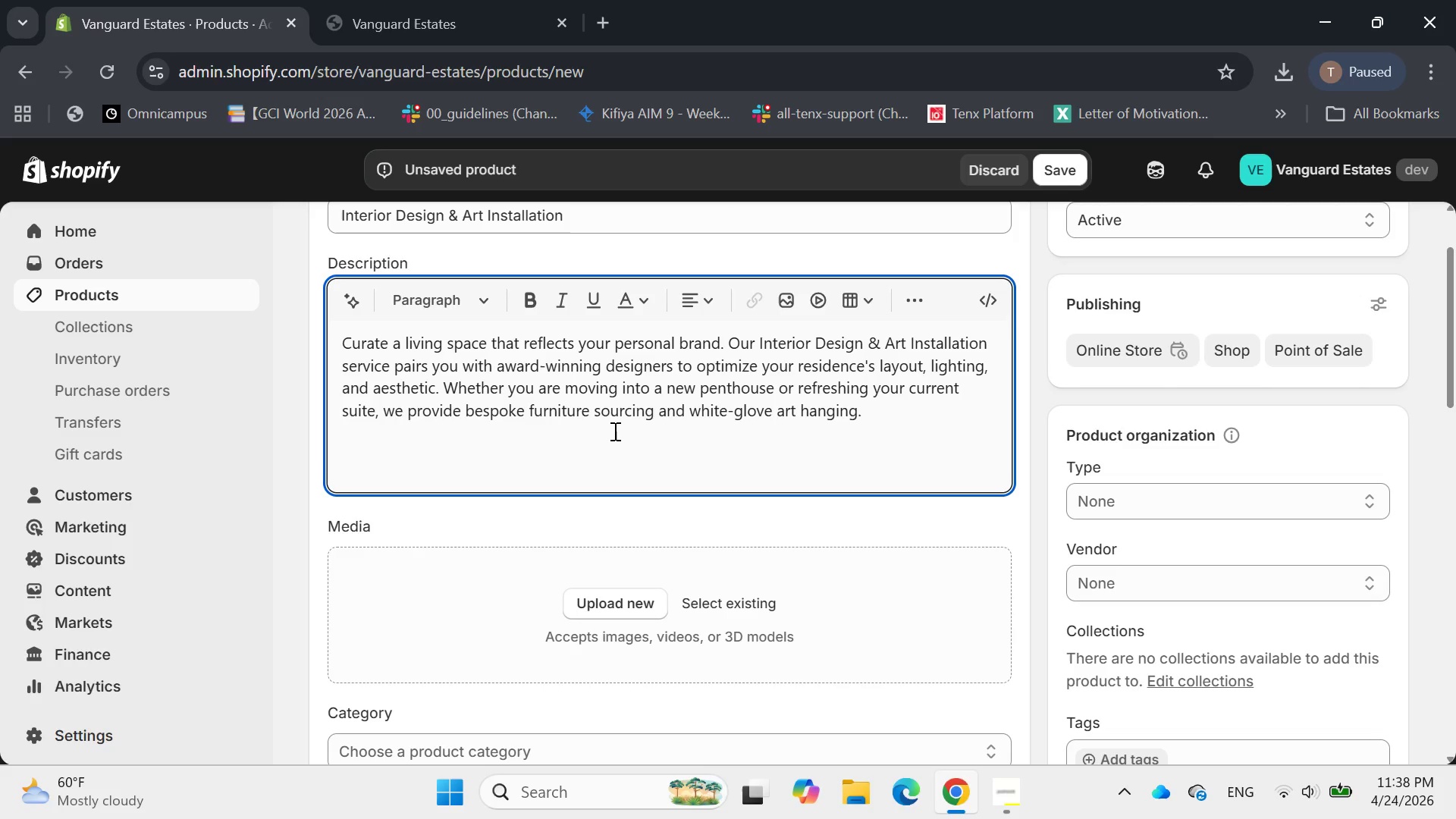 
type(Our installers are experts in handling hight )
 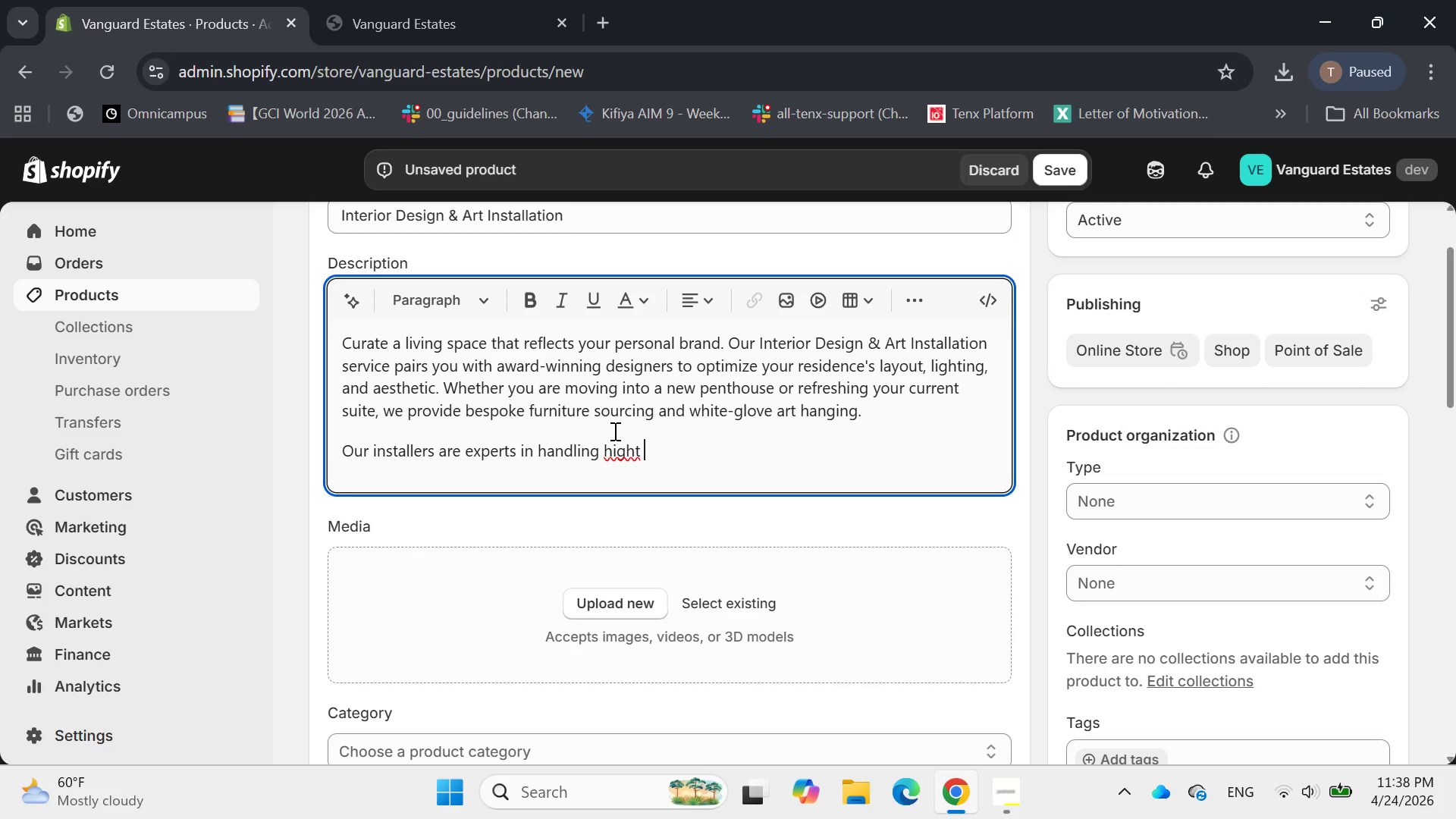 
key(Backspace)
key(Backspace)
type(-value canvases and scurcing )
 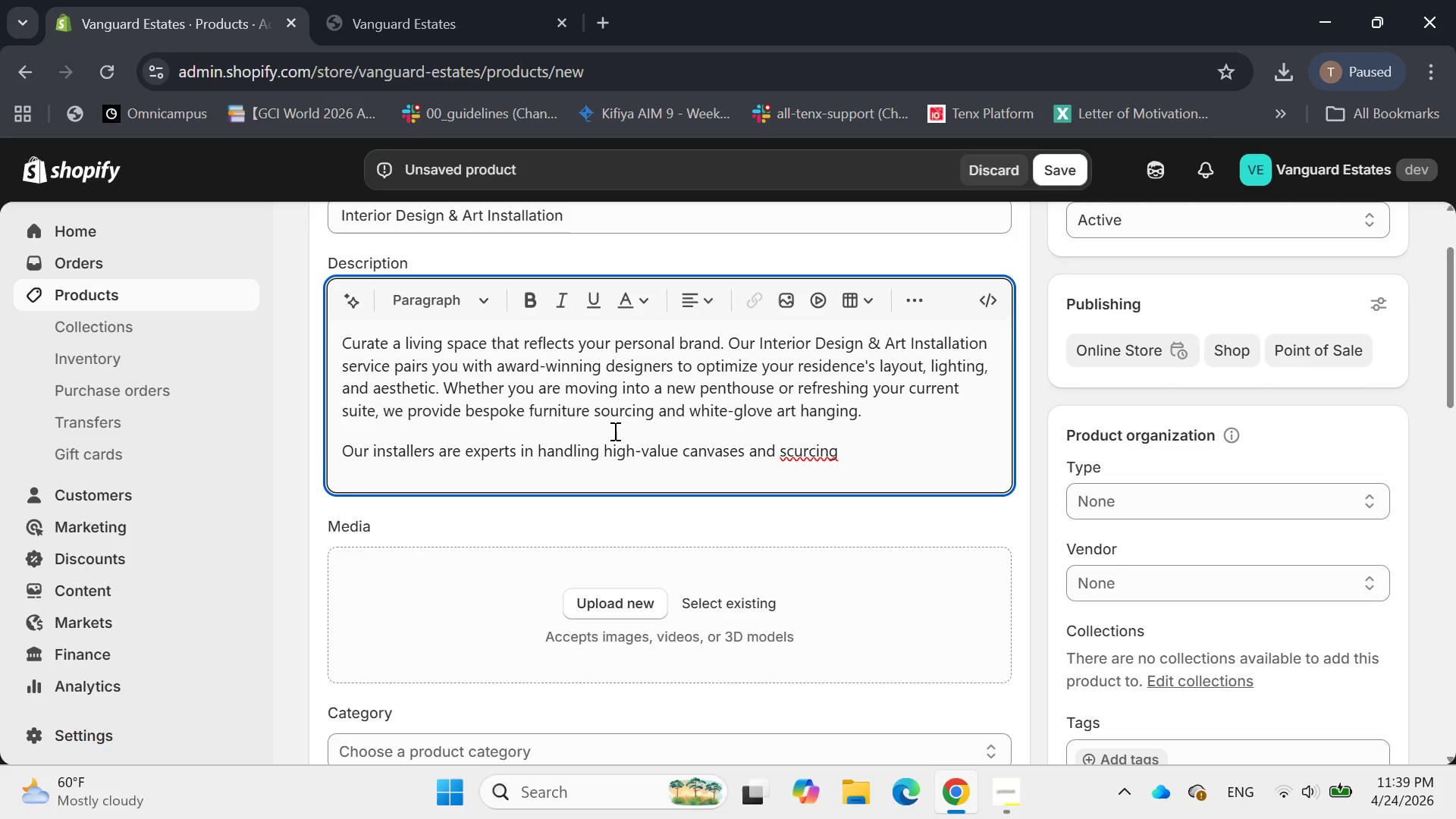 
wait(5.39)
 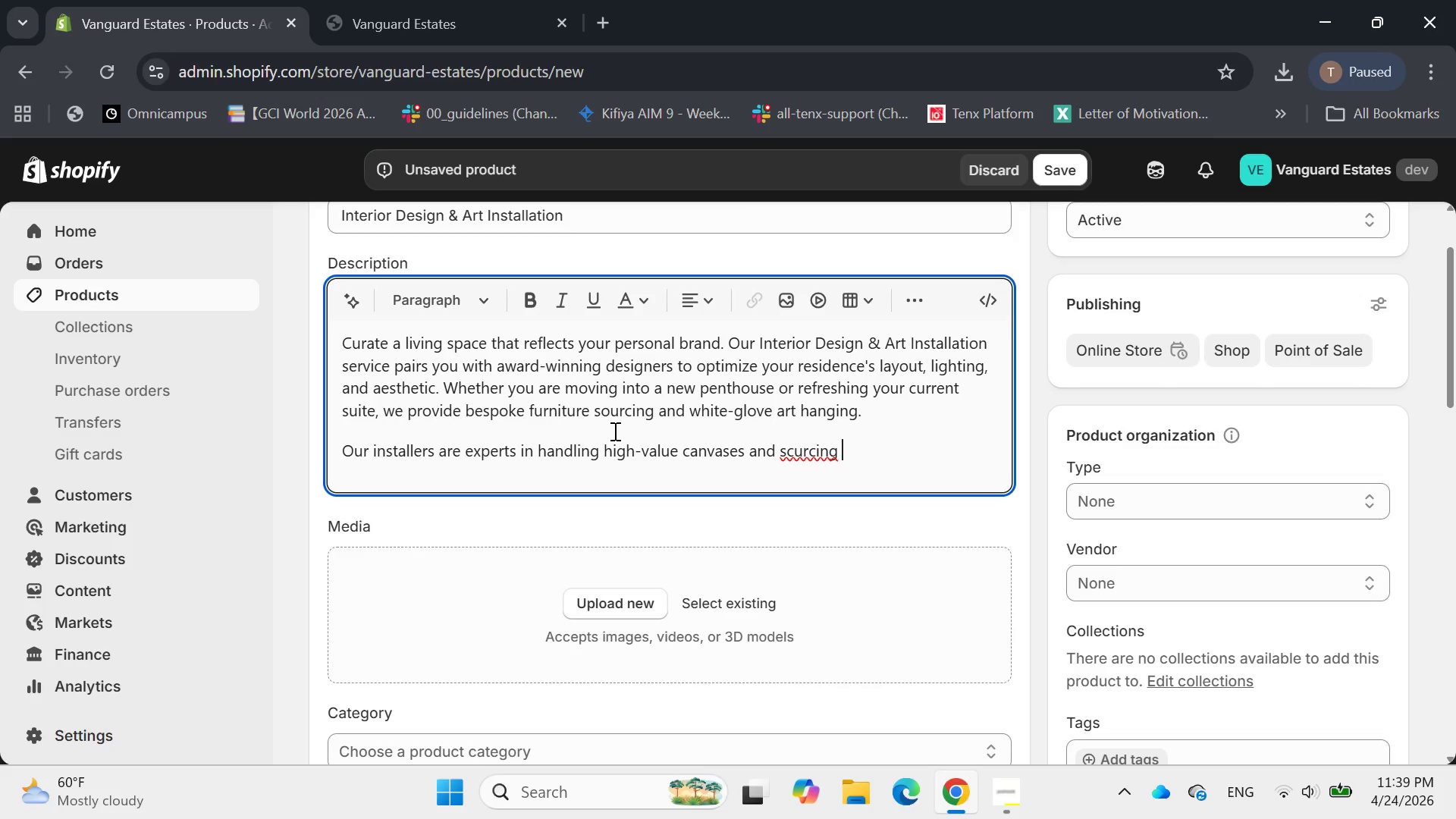 
key(Backspace)
 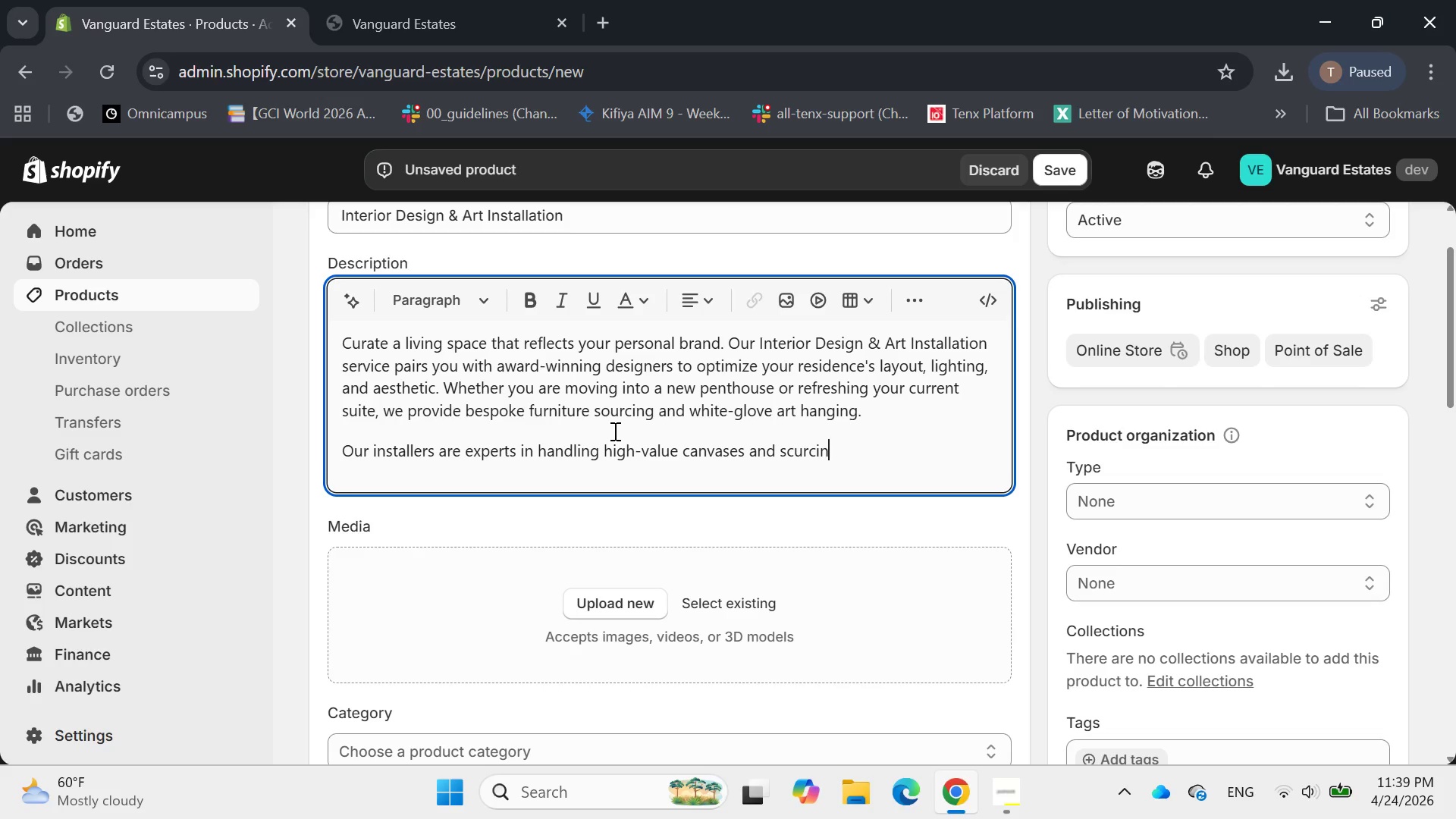 
key(Backspace)
 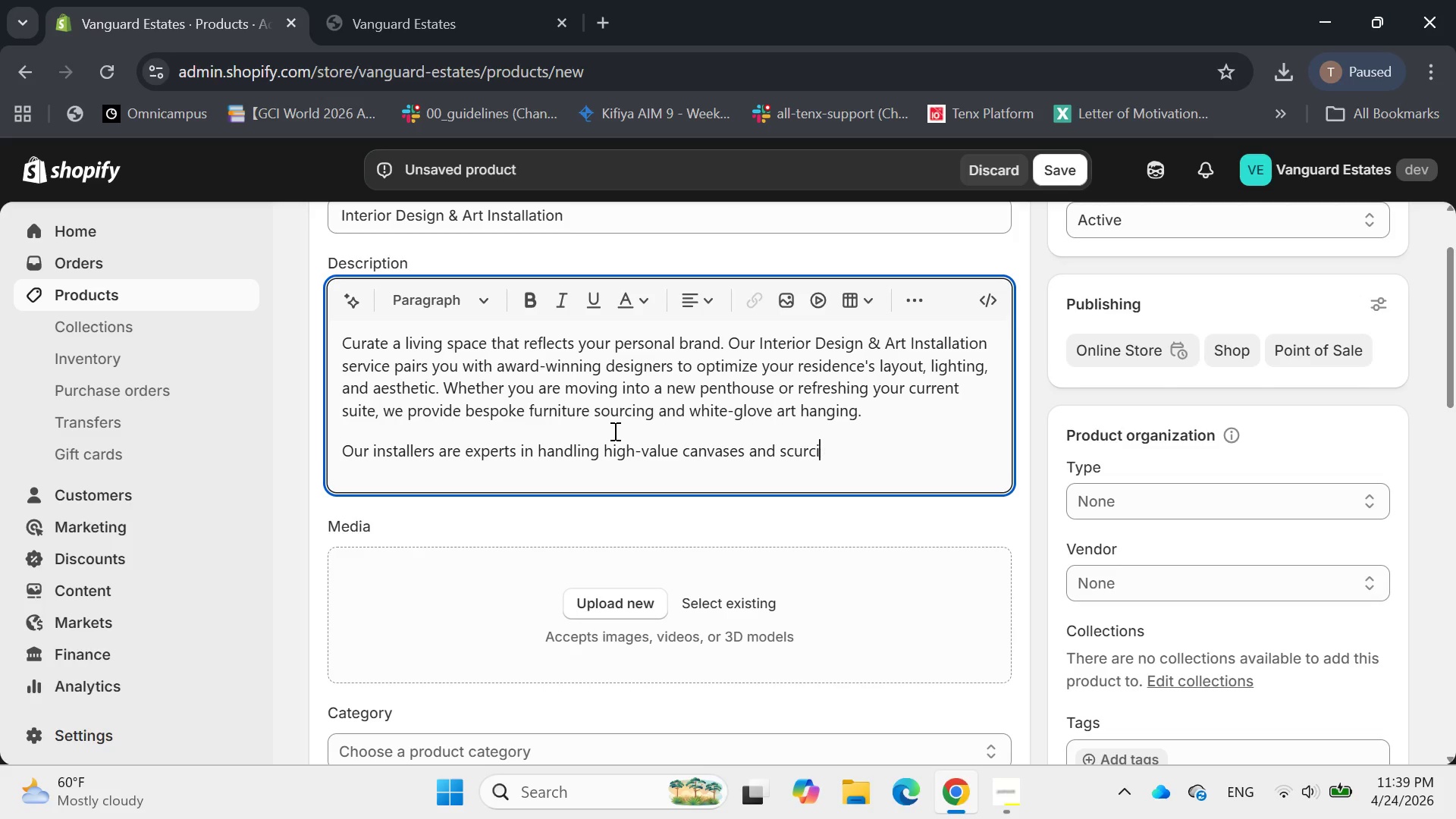 
key(Backspace)
 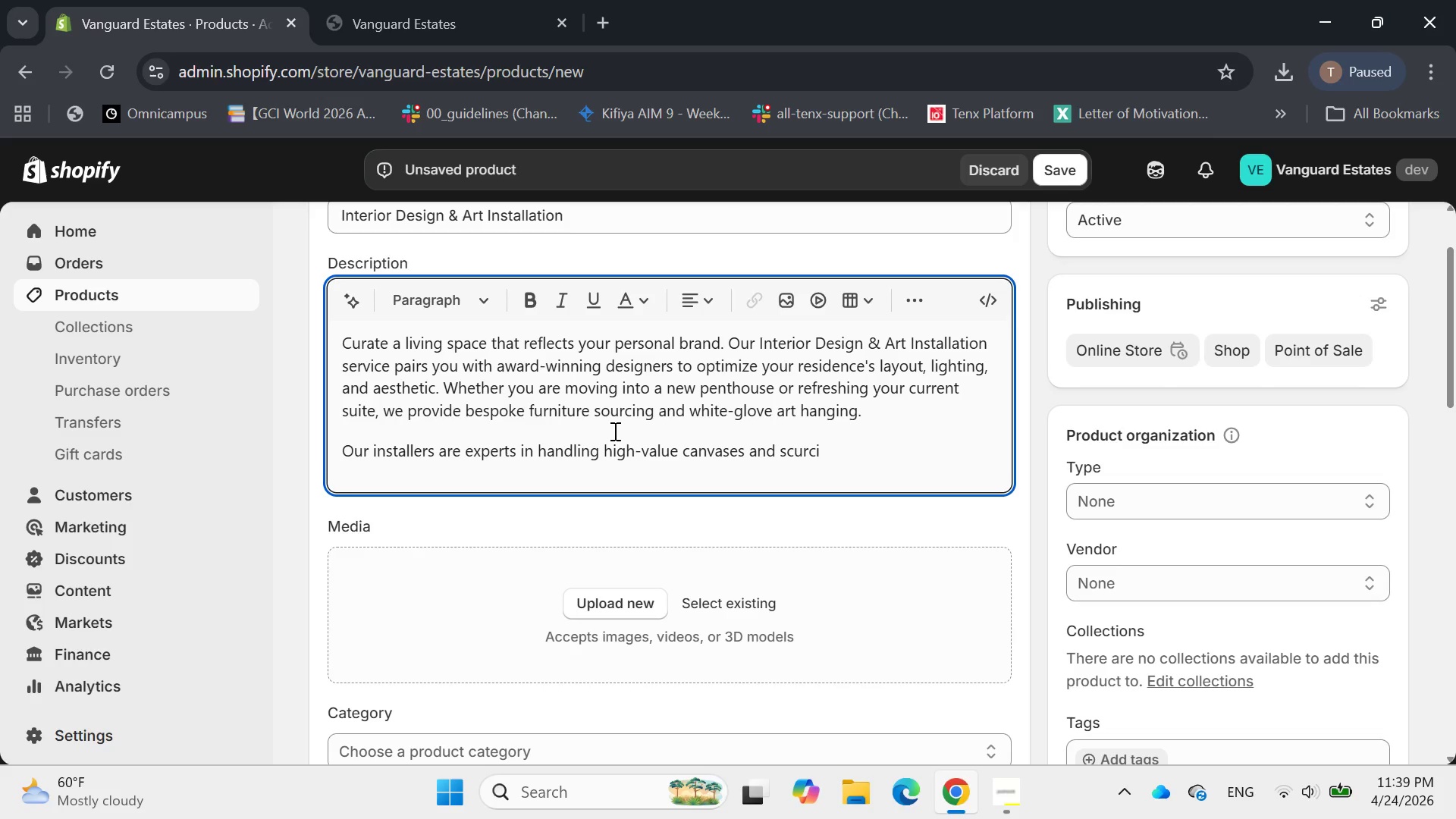 
key(Backspace)
 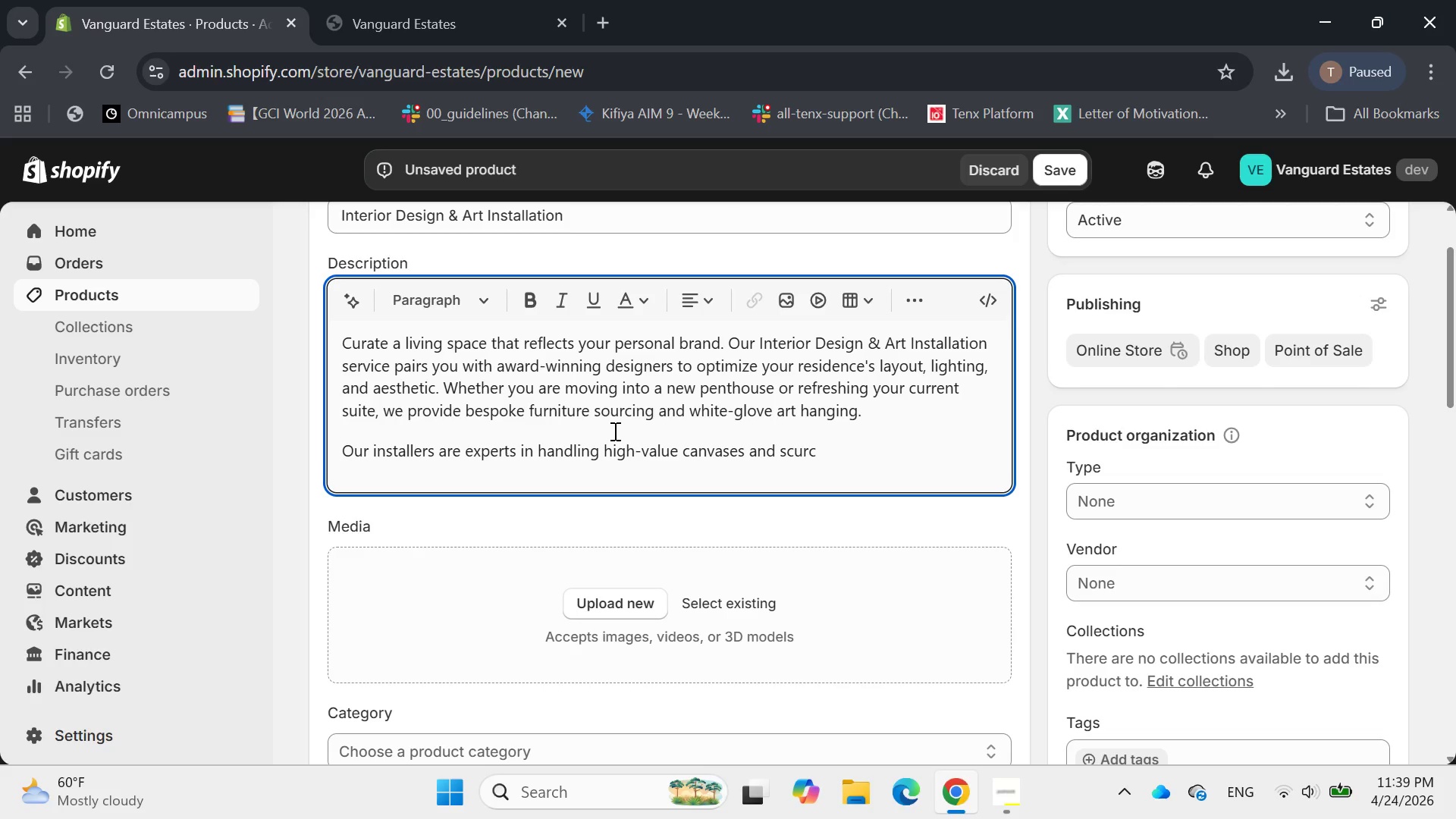 
key(Backspace)
 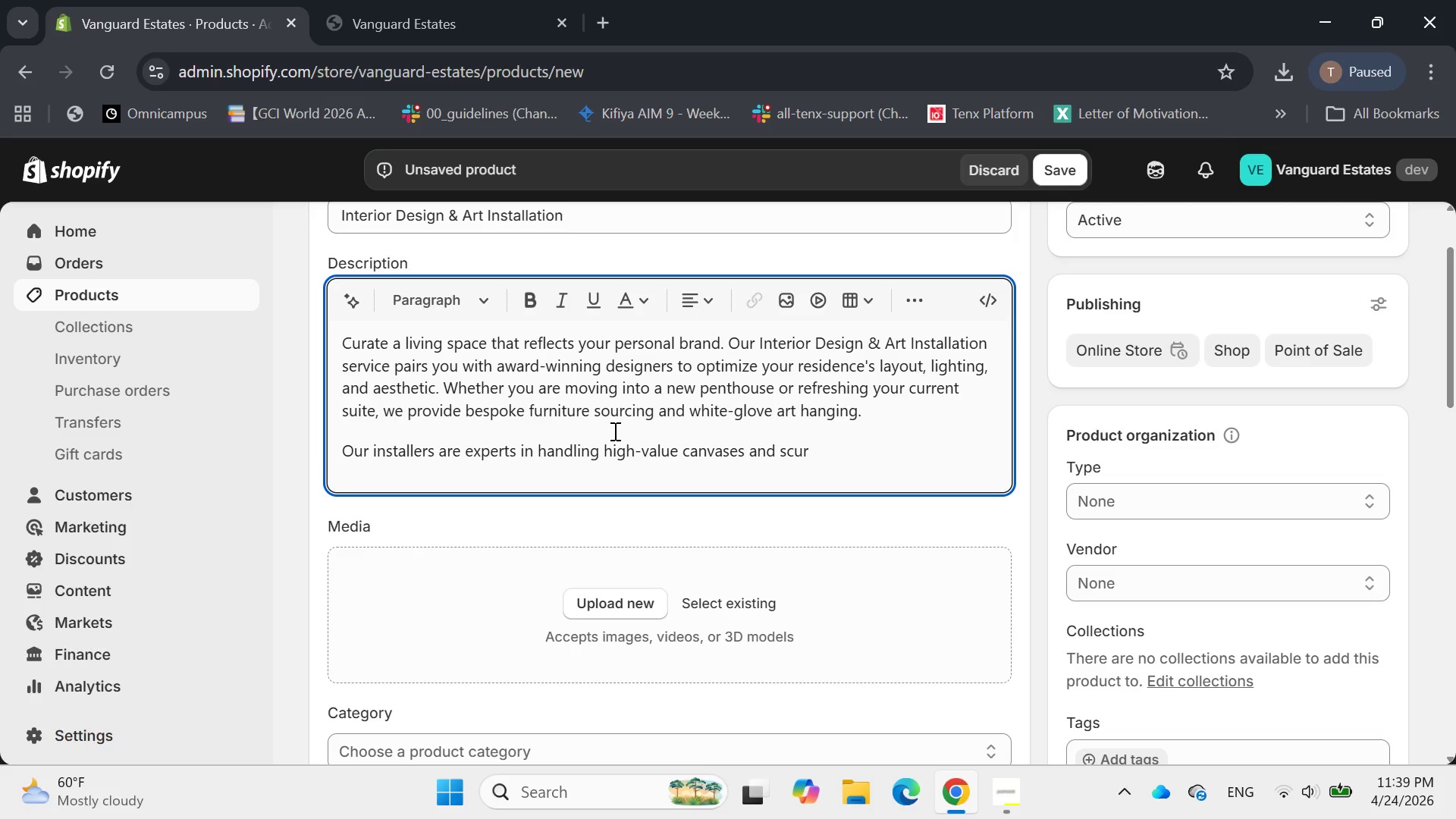 
key(Backspace)
 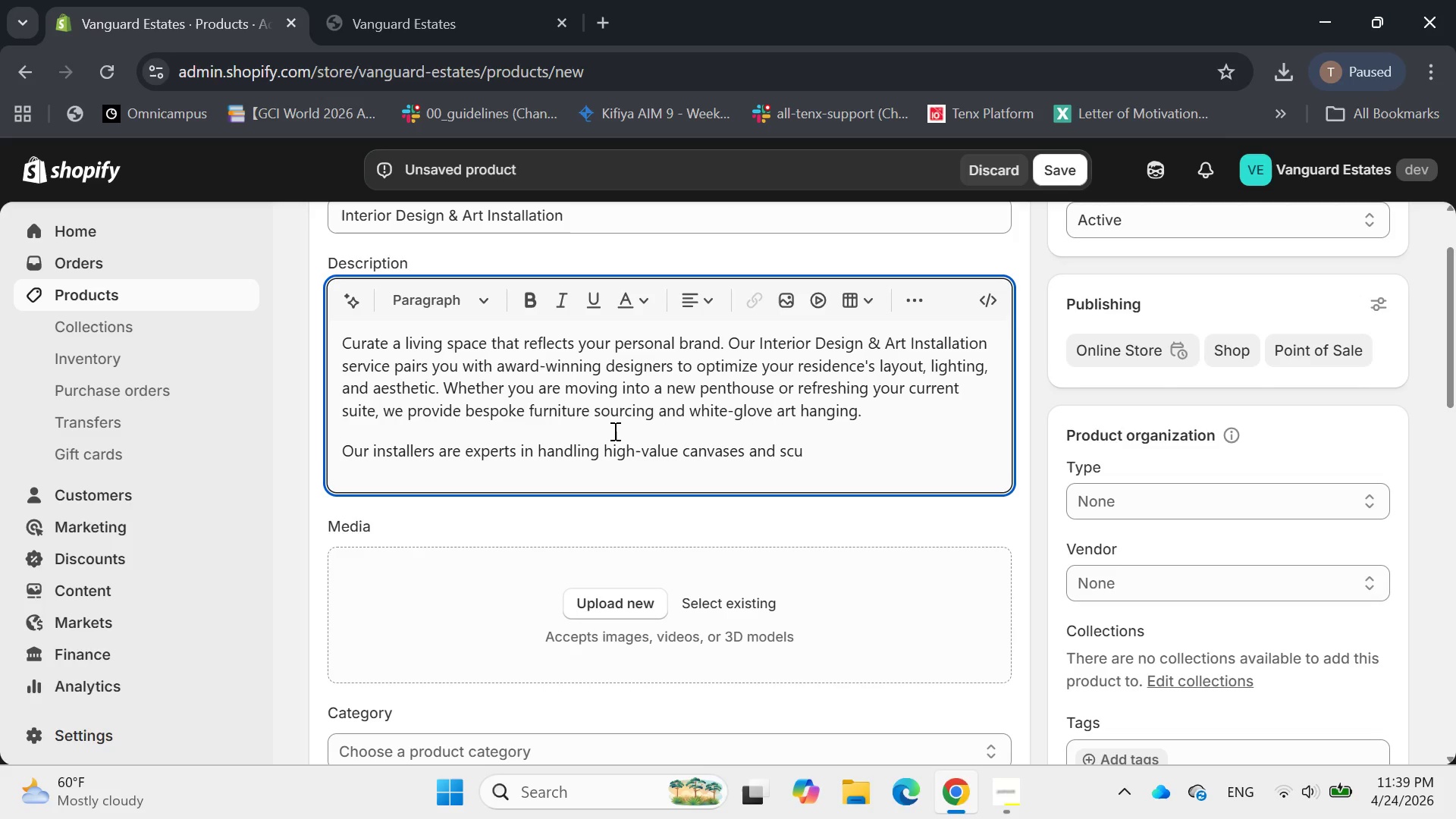 
key(L)
 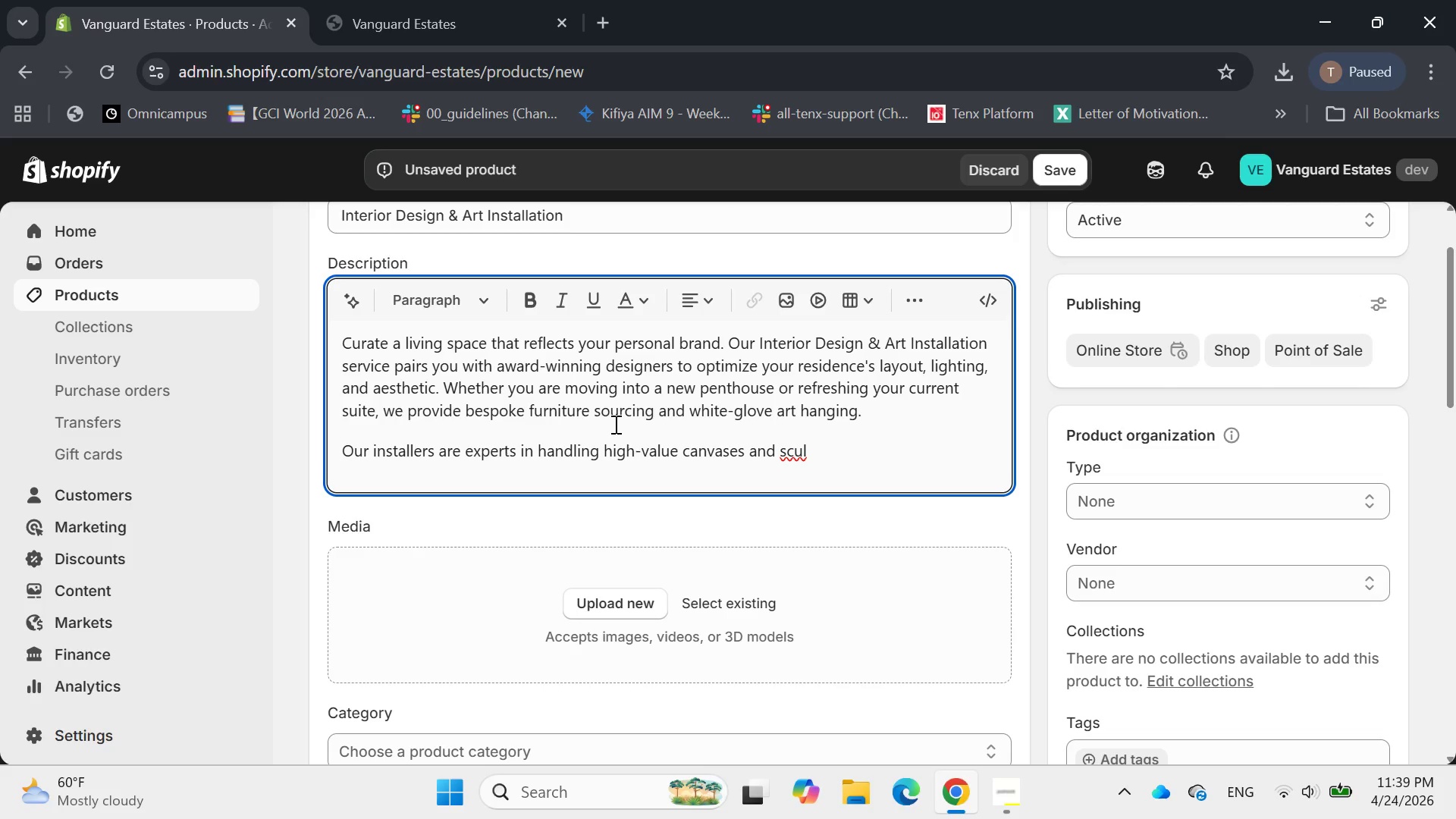 
type(ptures, ensure)
key(Backspace)
type(ing they are movie)
key(Backspace)
 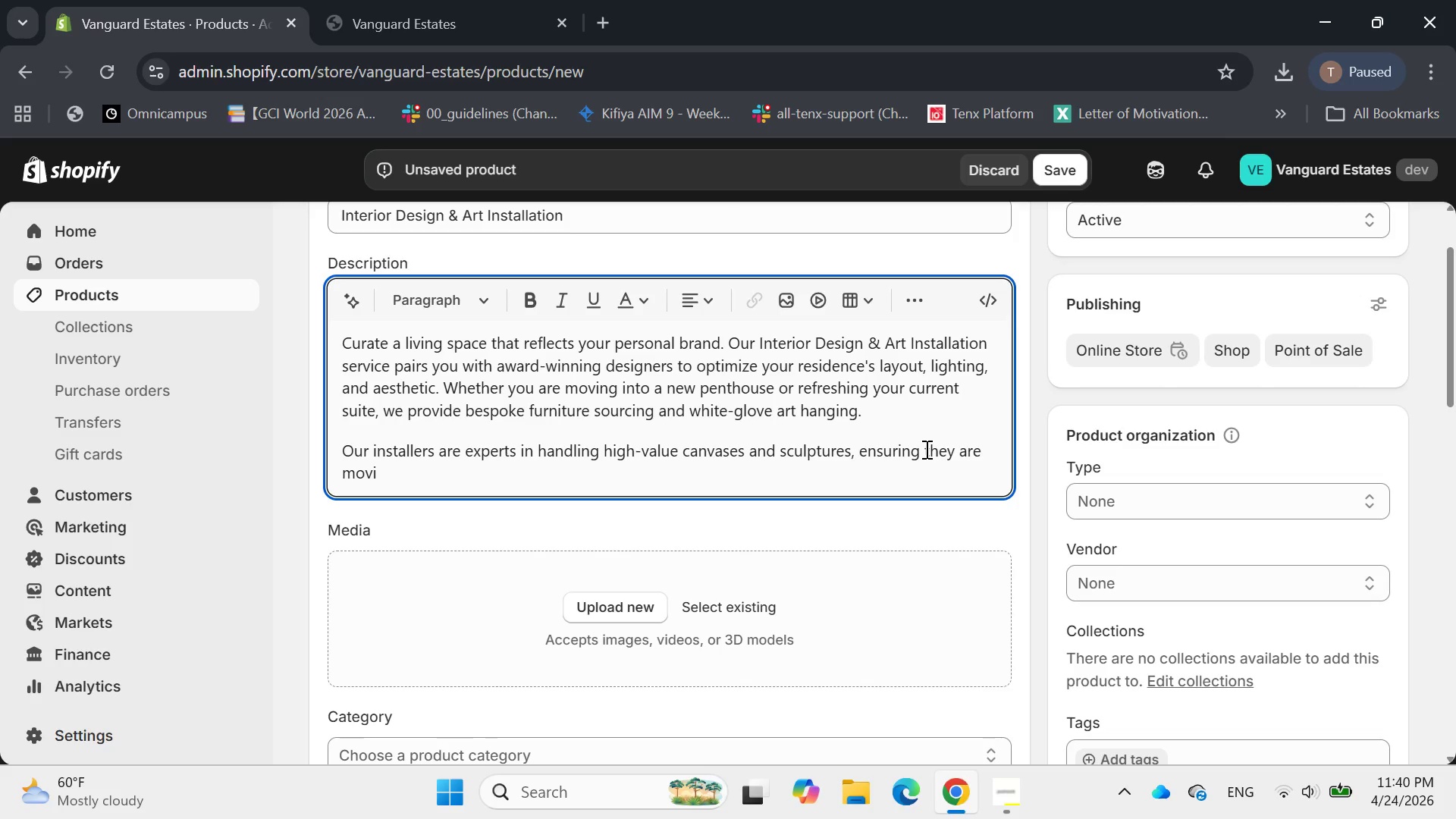 
wait(36.72)
 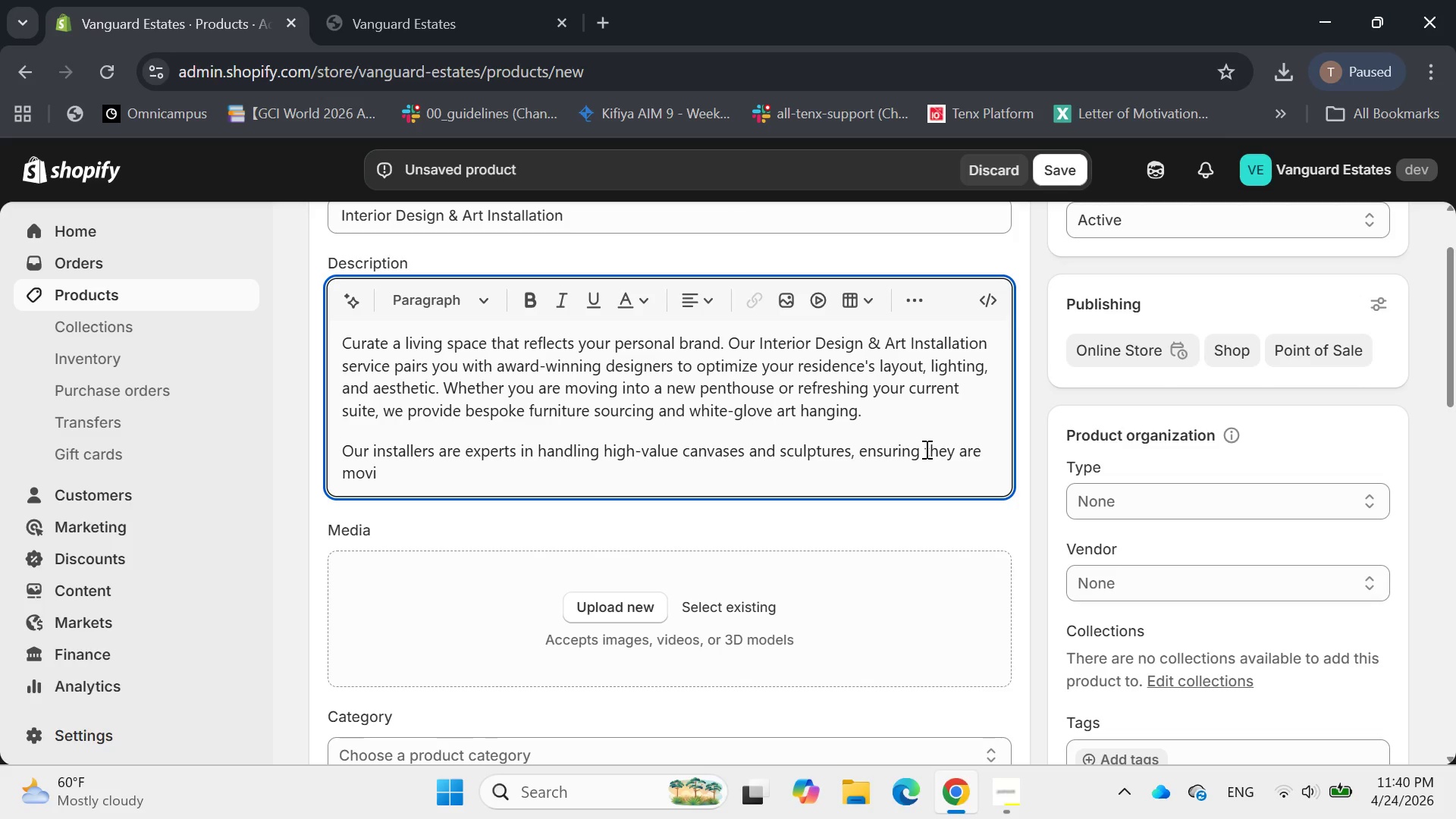 
key(Backspace)
key(Backspace)
type(unted with preci)
 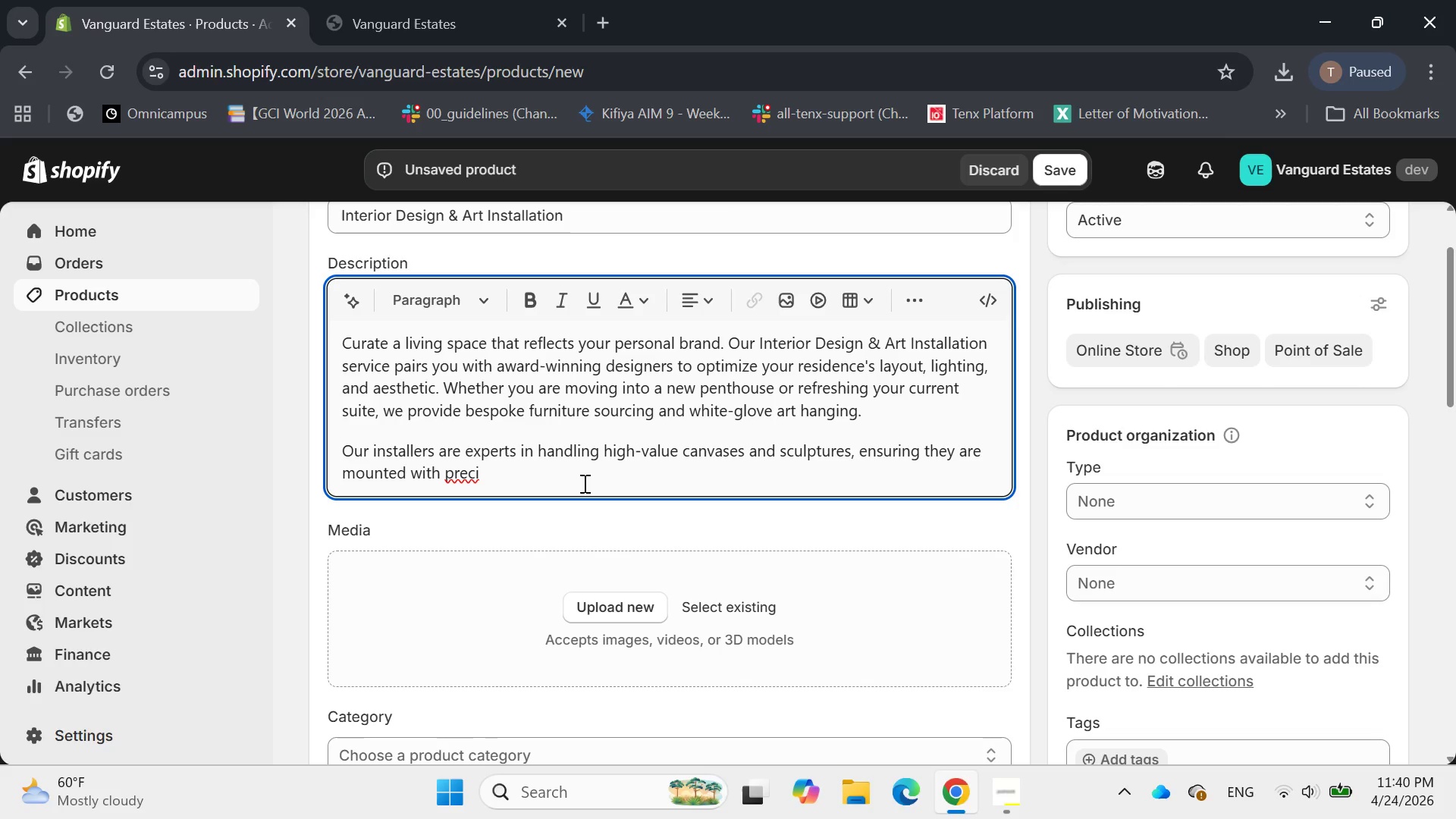 
type(sion )
 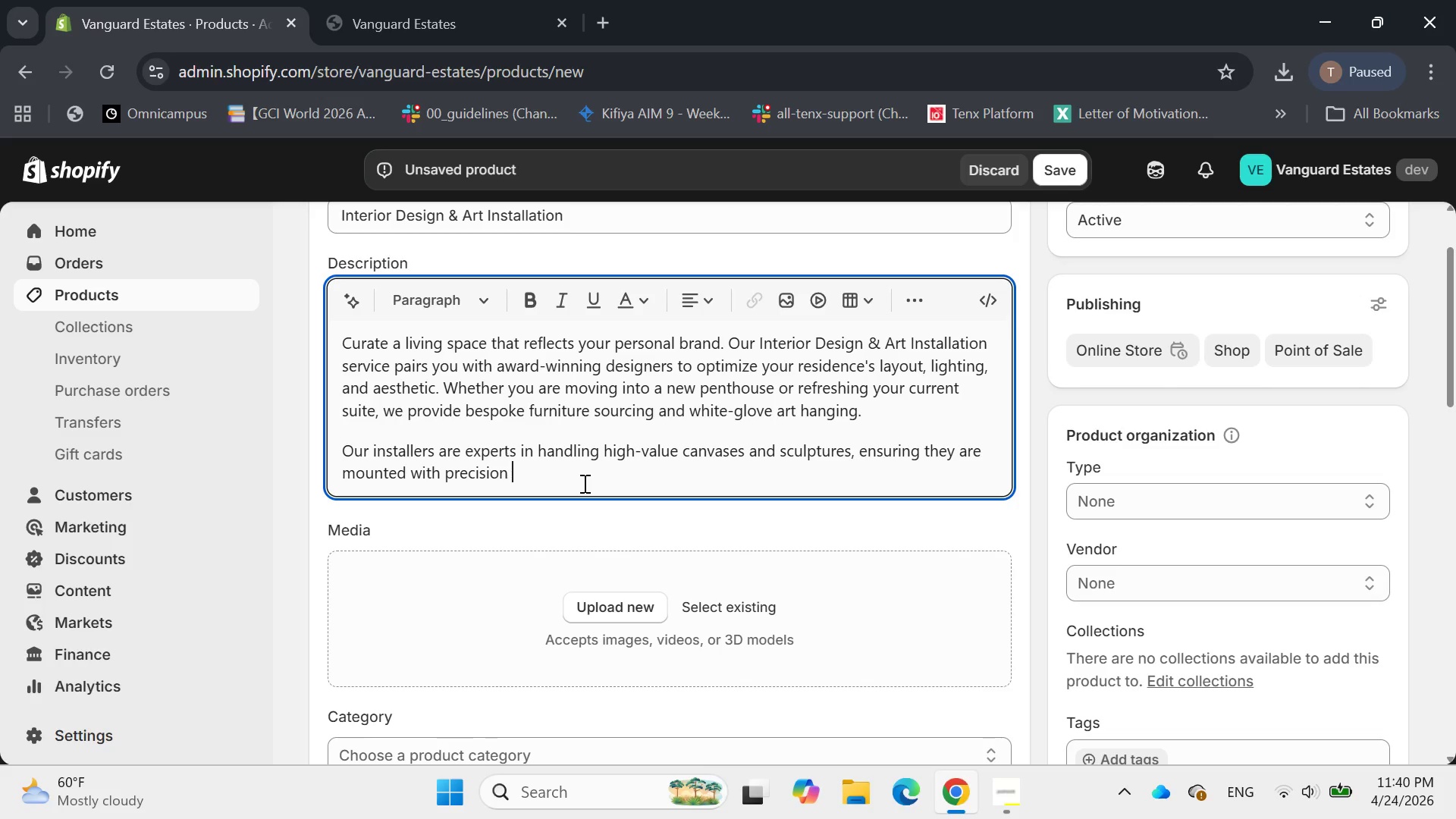 
wait(16.69)
 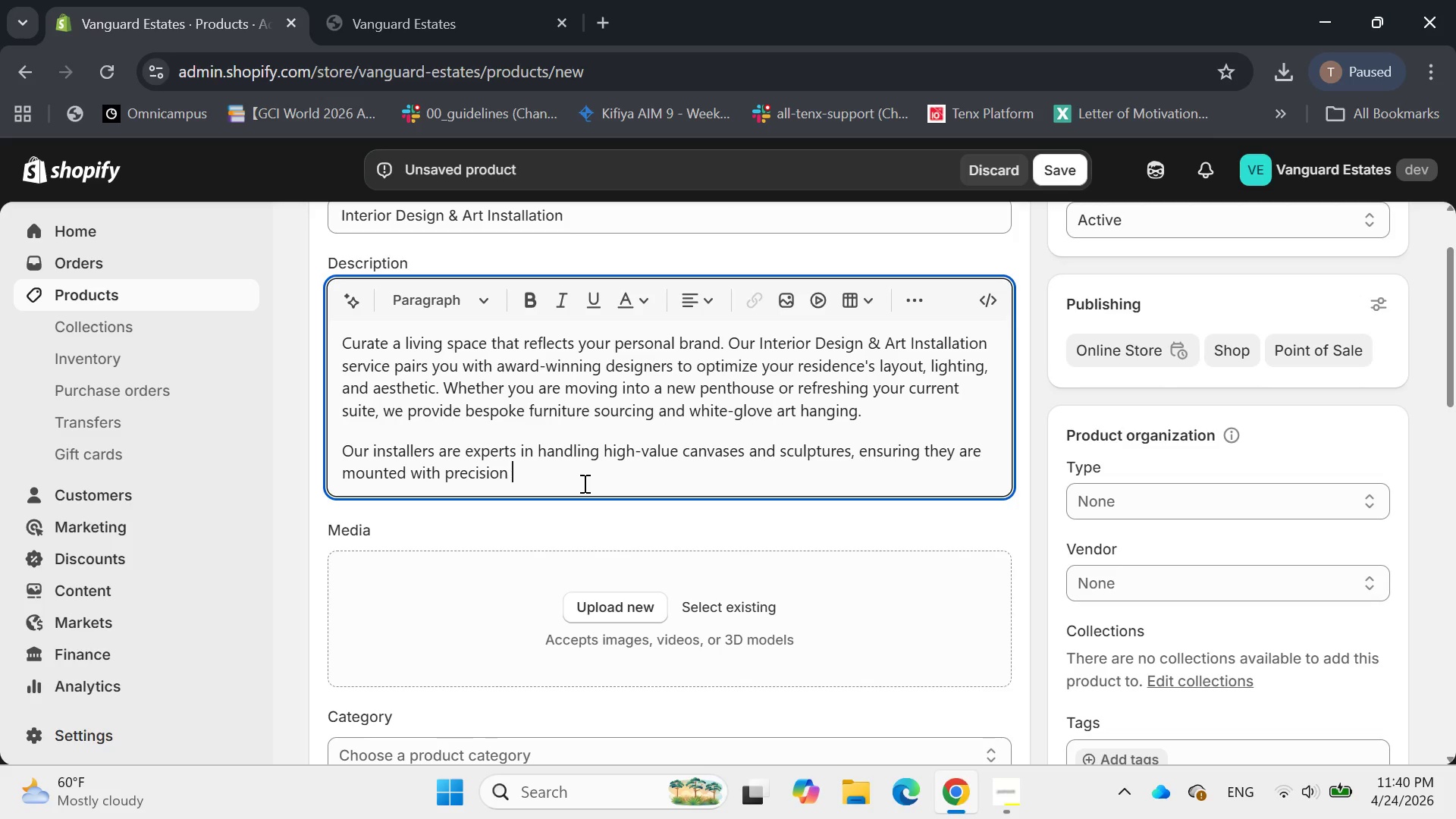 
type(and )
 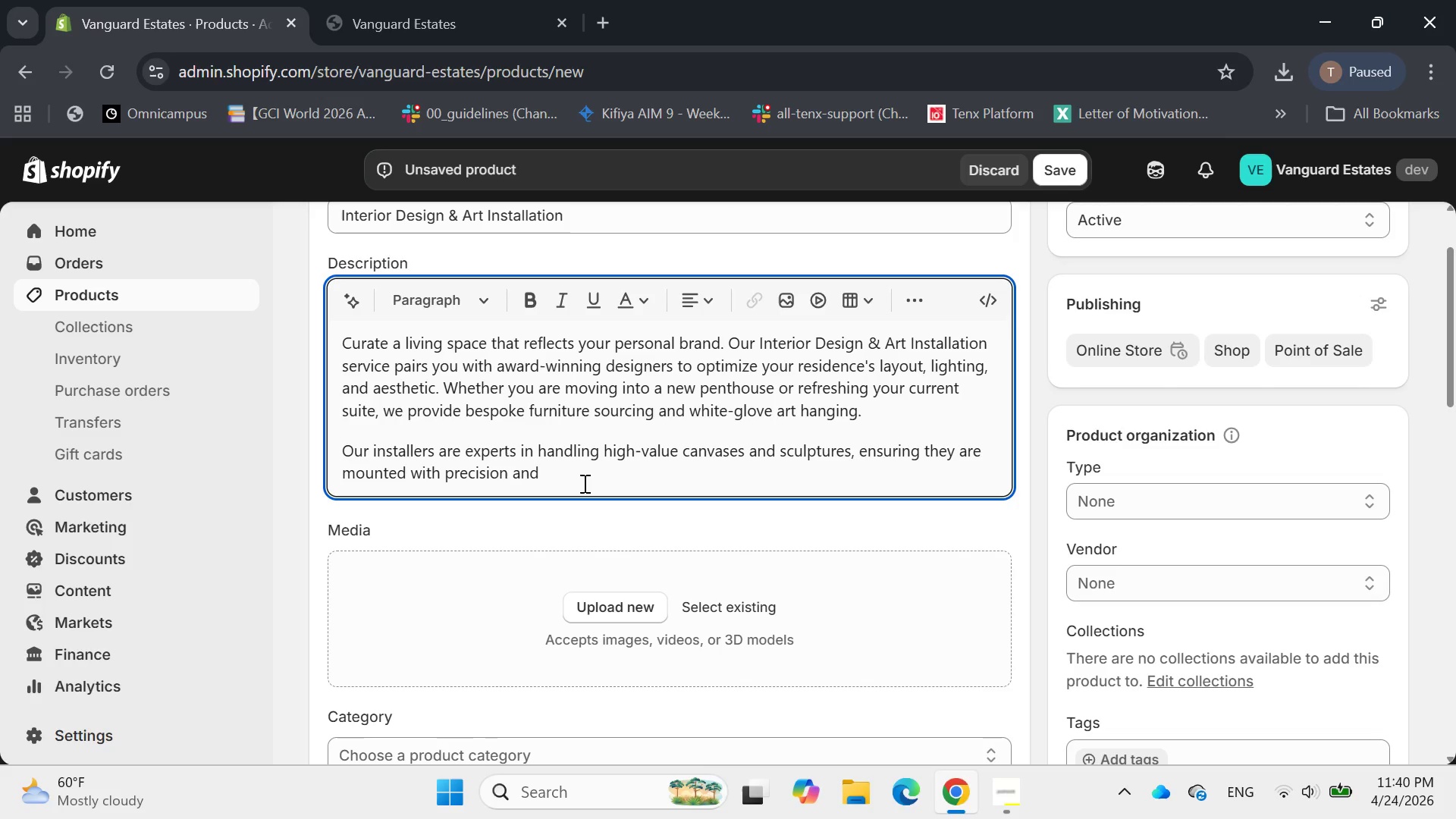 
wait(5.23)
 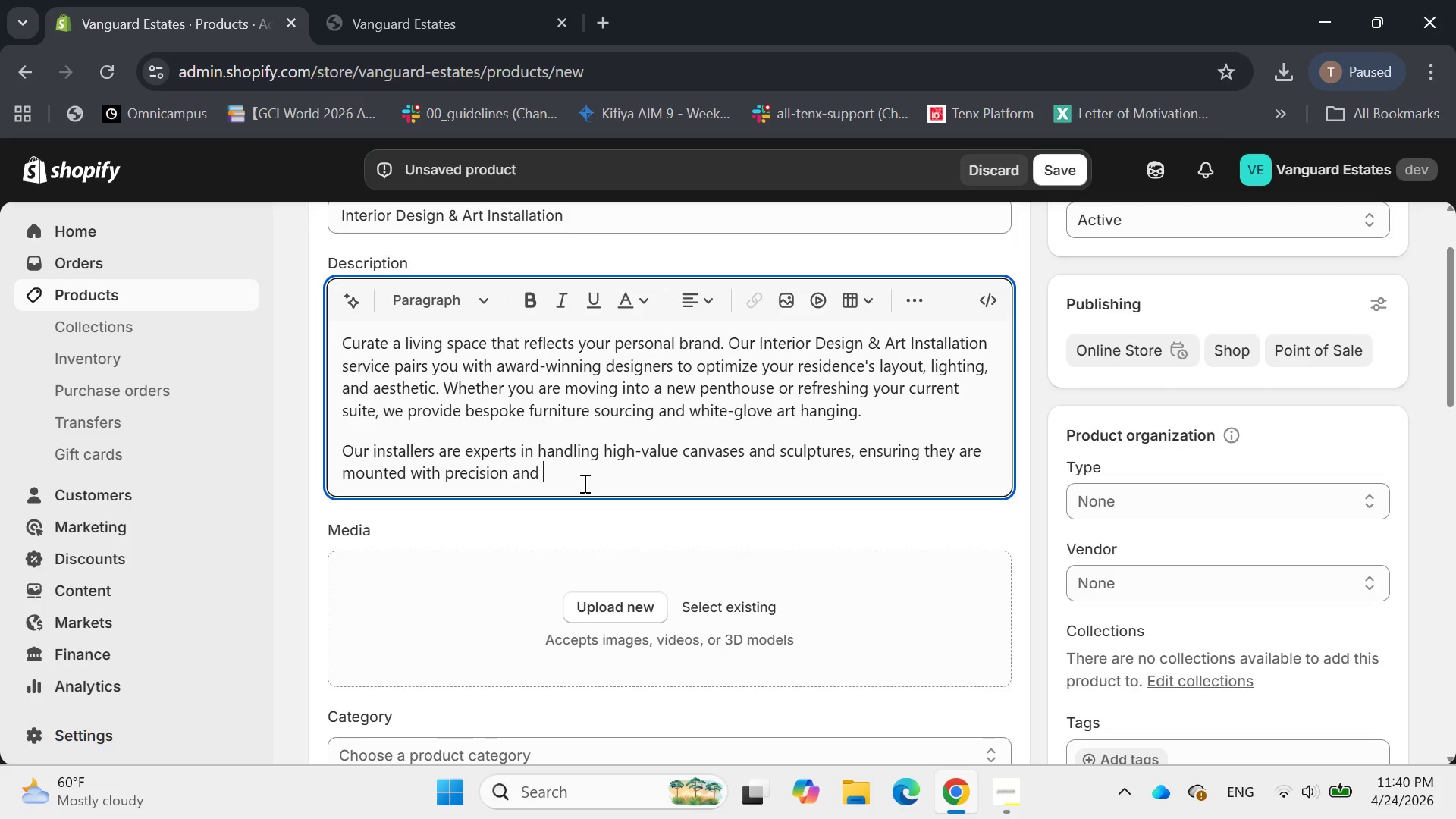 
type(appropriate )
 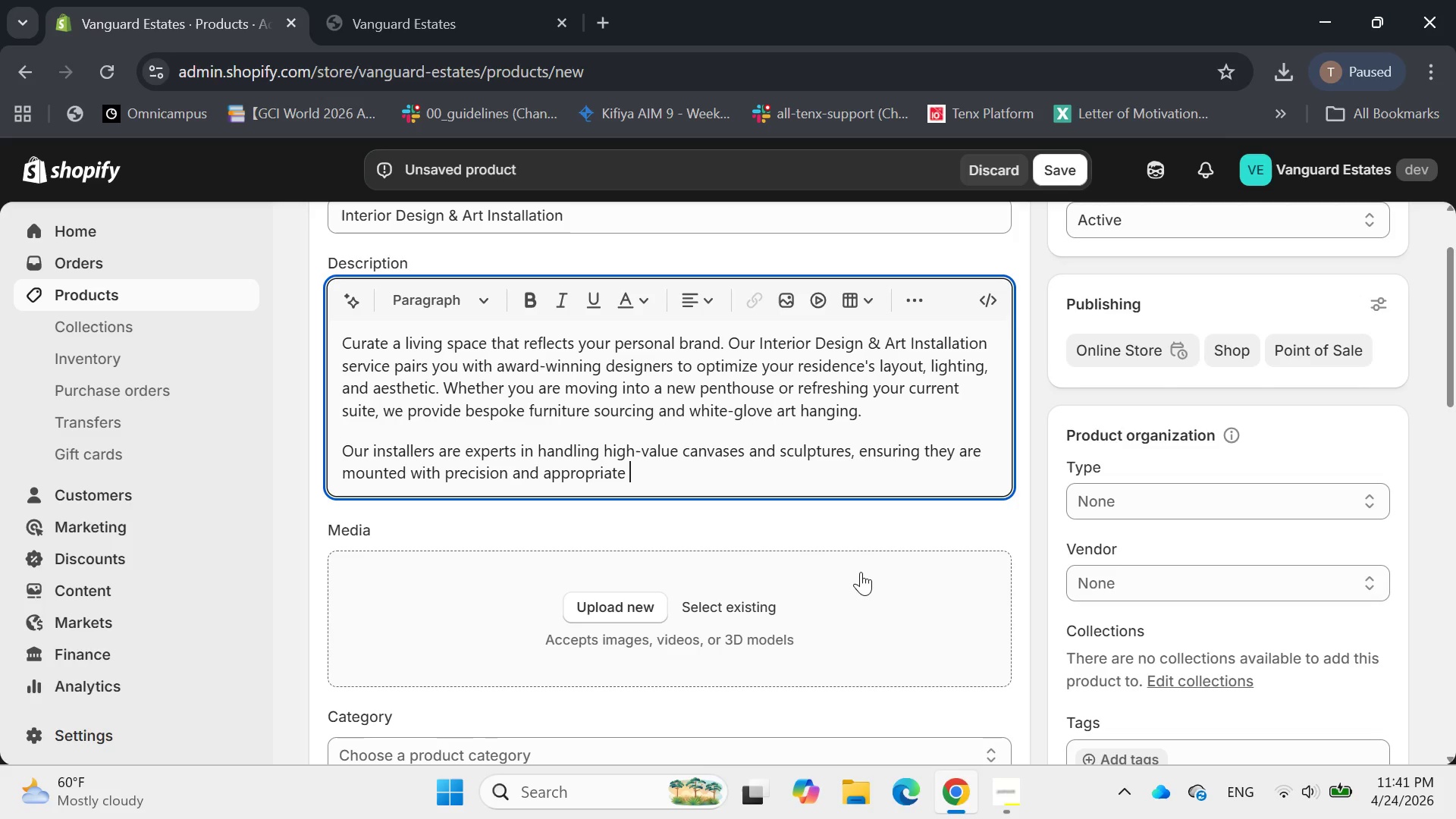 
wait(11.33)
 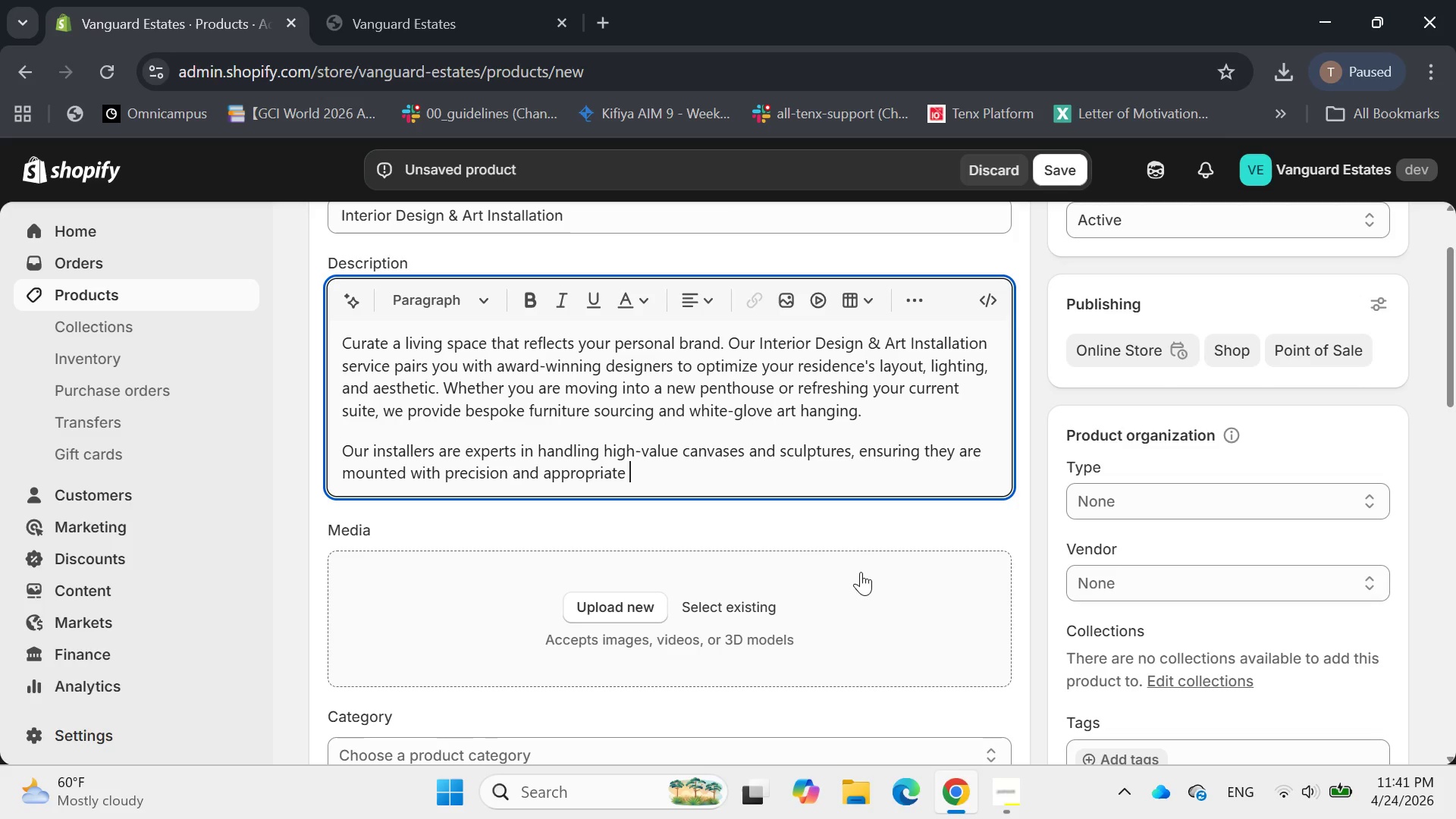 
key(Backspace)
type( lighting to showcase their beauty )
key(Backspace)
type(. Let us turn your )
 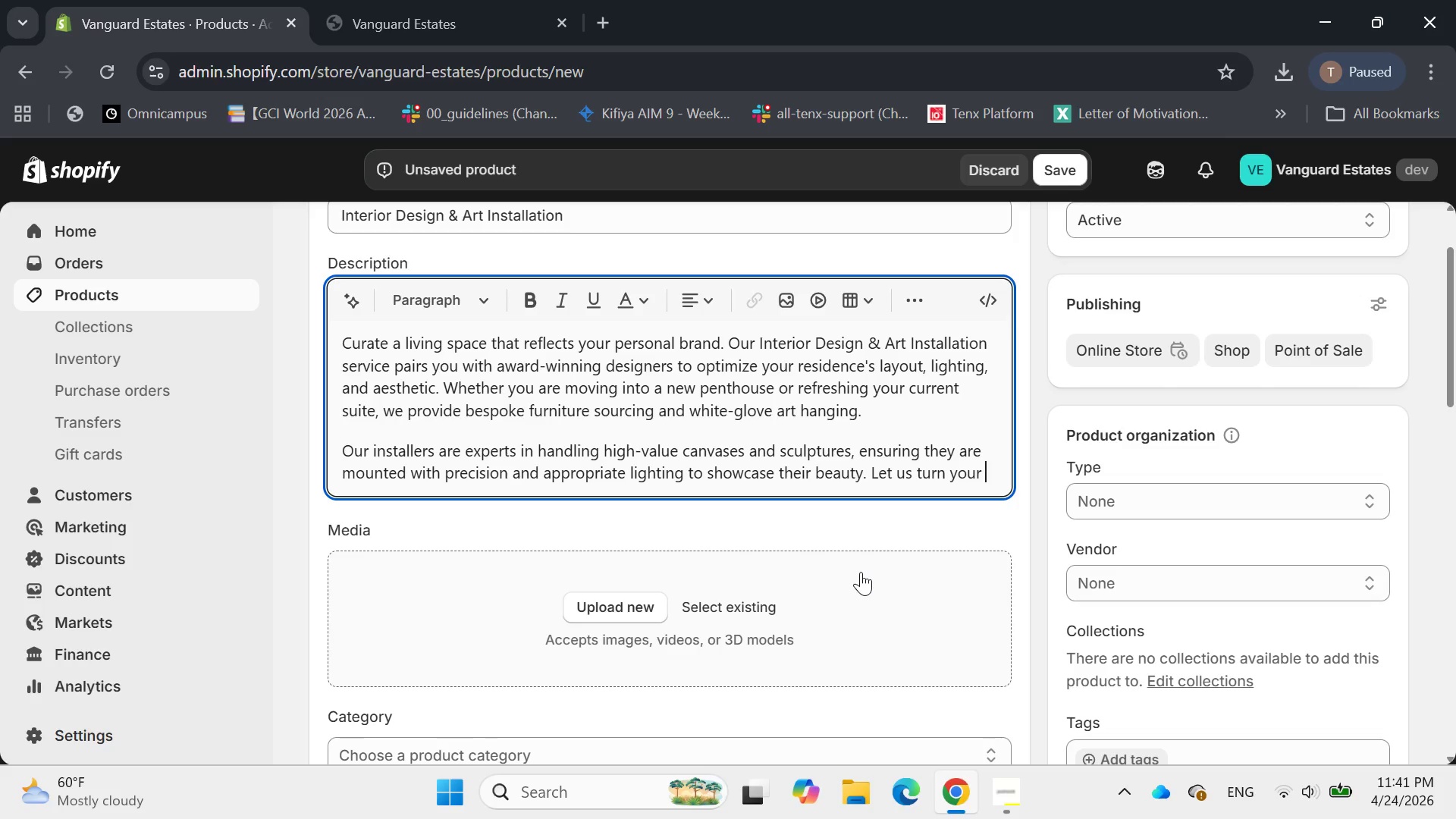 
type(residence into a masterpiece)
 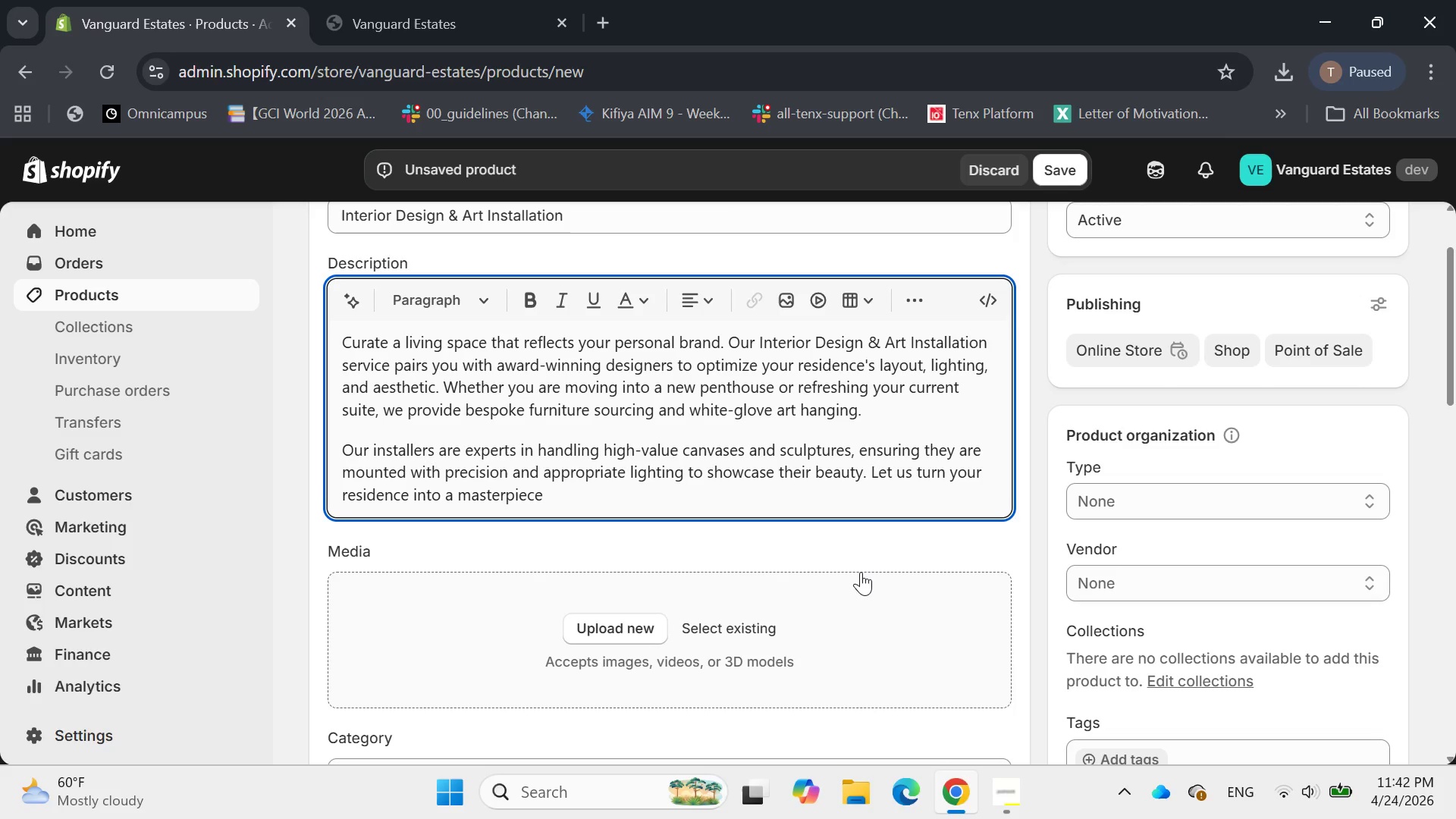 
type( of fun)
 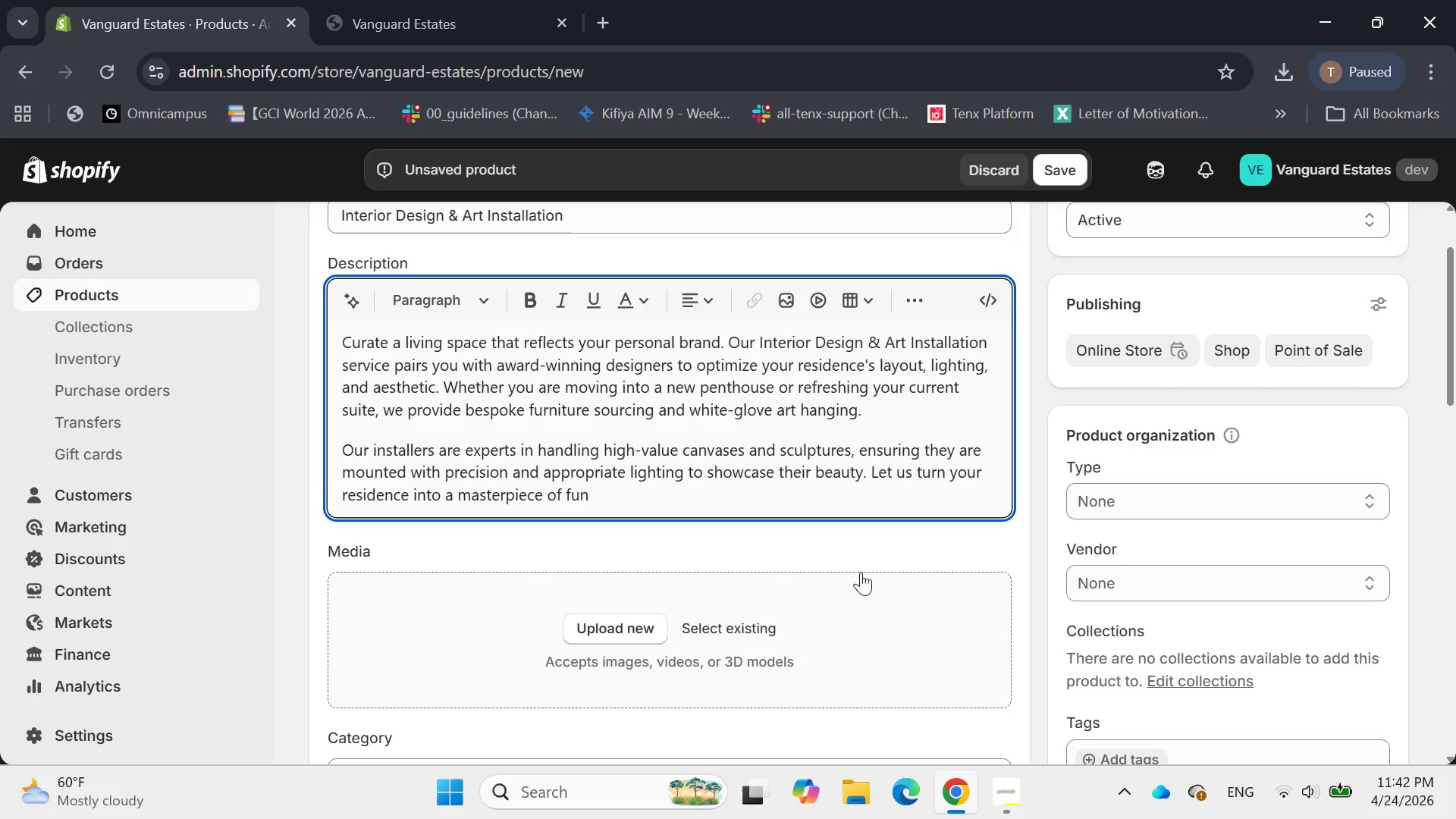 
type(ctional art )
 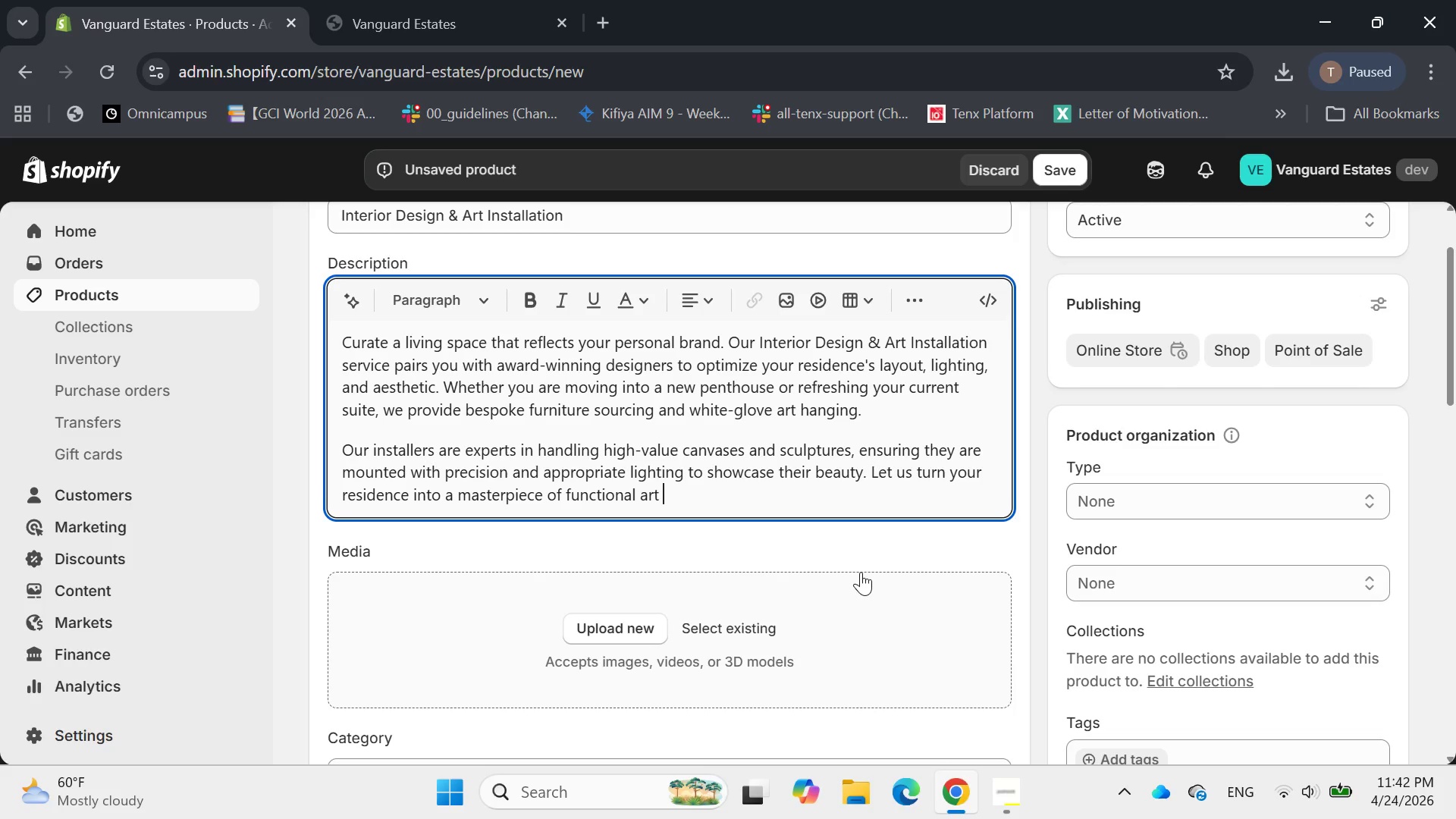 
wait(8.52)
 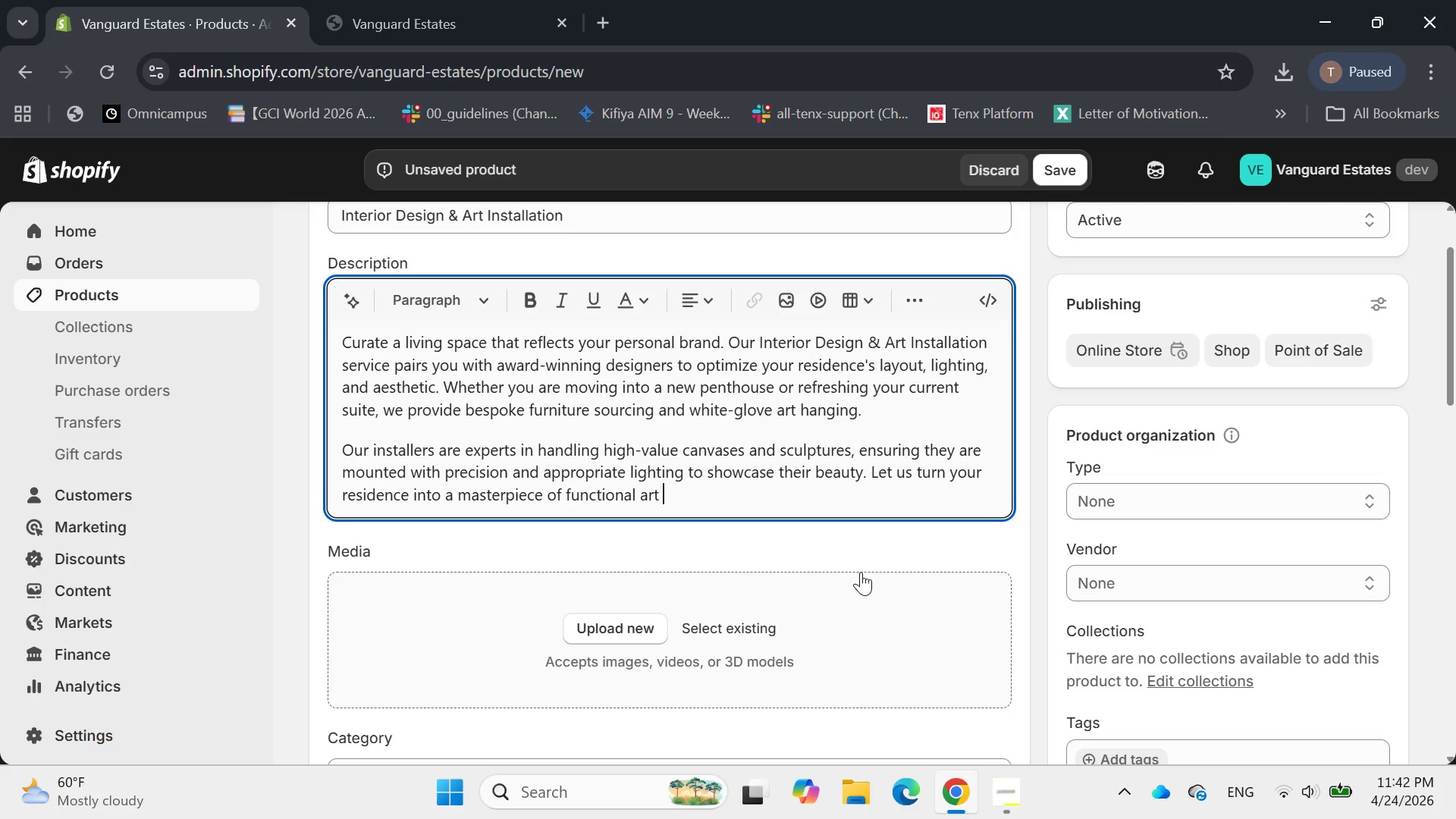 
key(Backspace)
 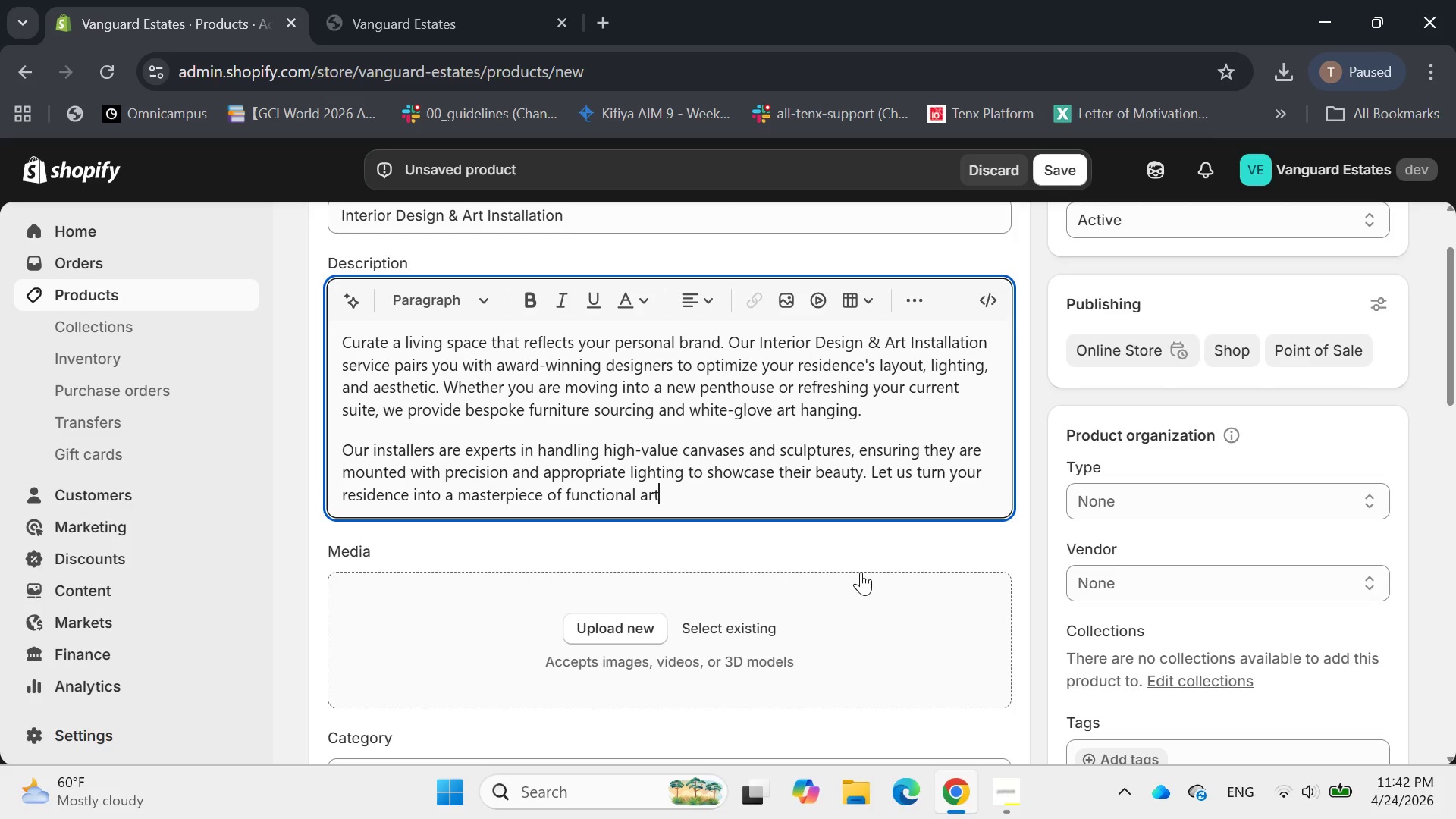 
key(Space)
 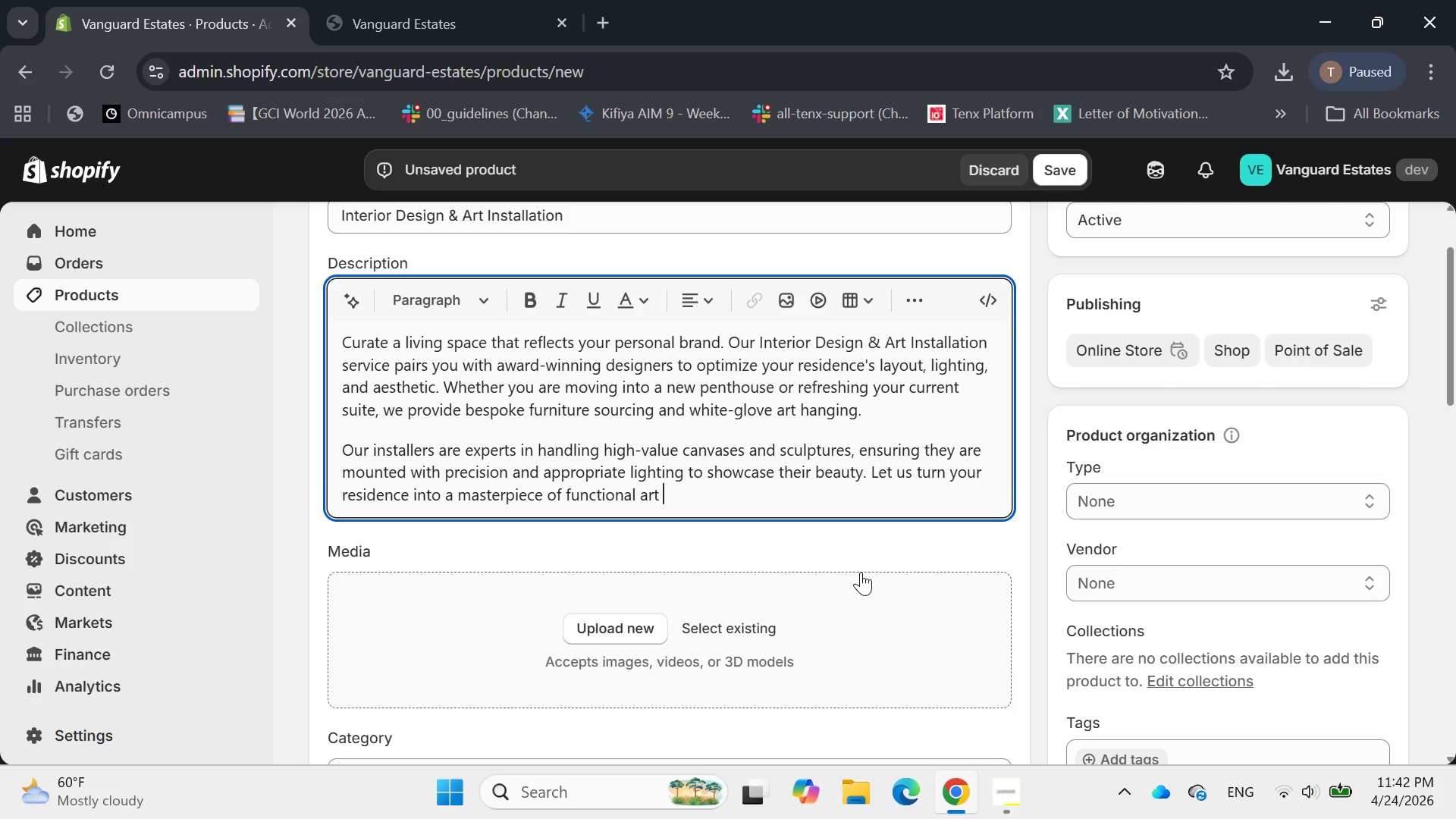 
wait(16.55)
 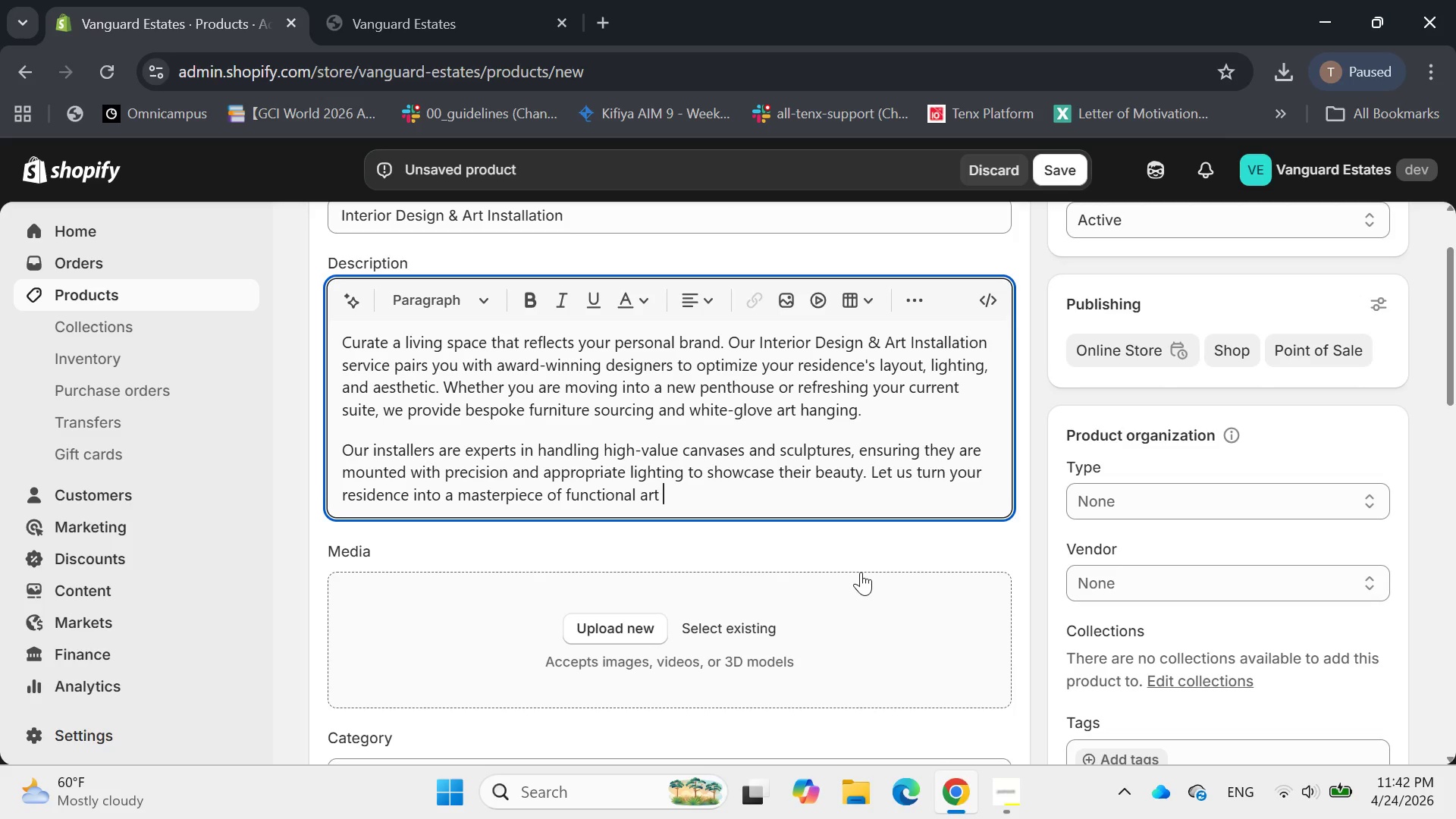 
key(Backspace)
 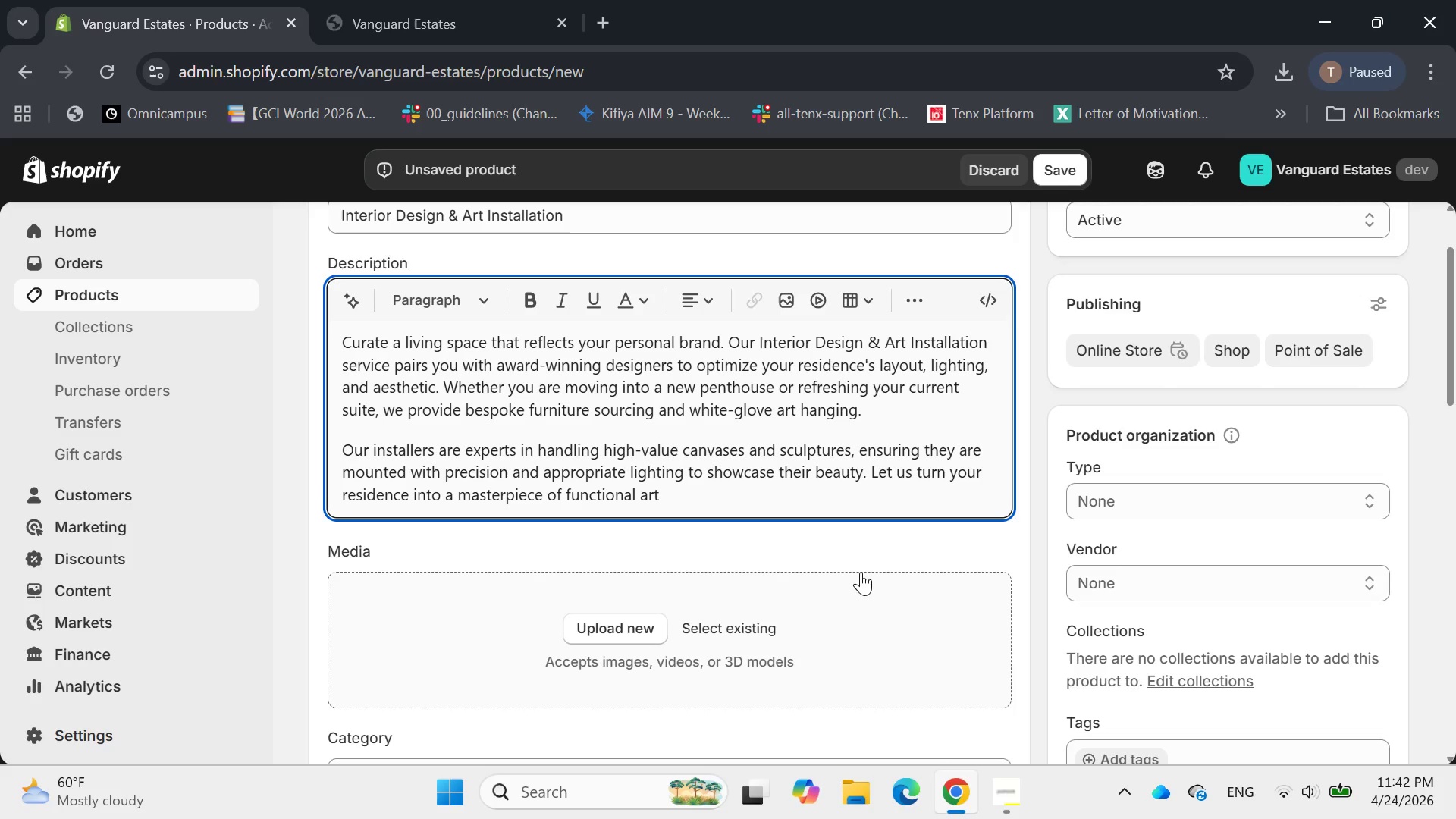 
key(Backspace)
 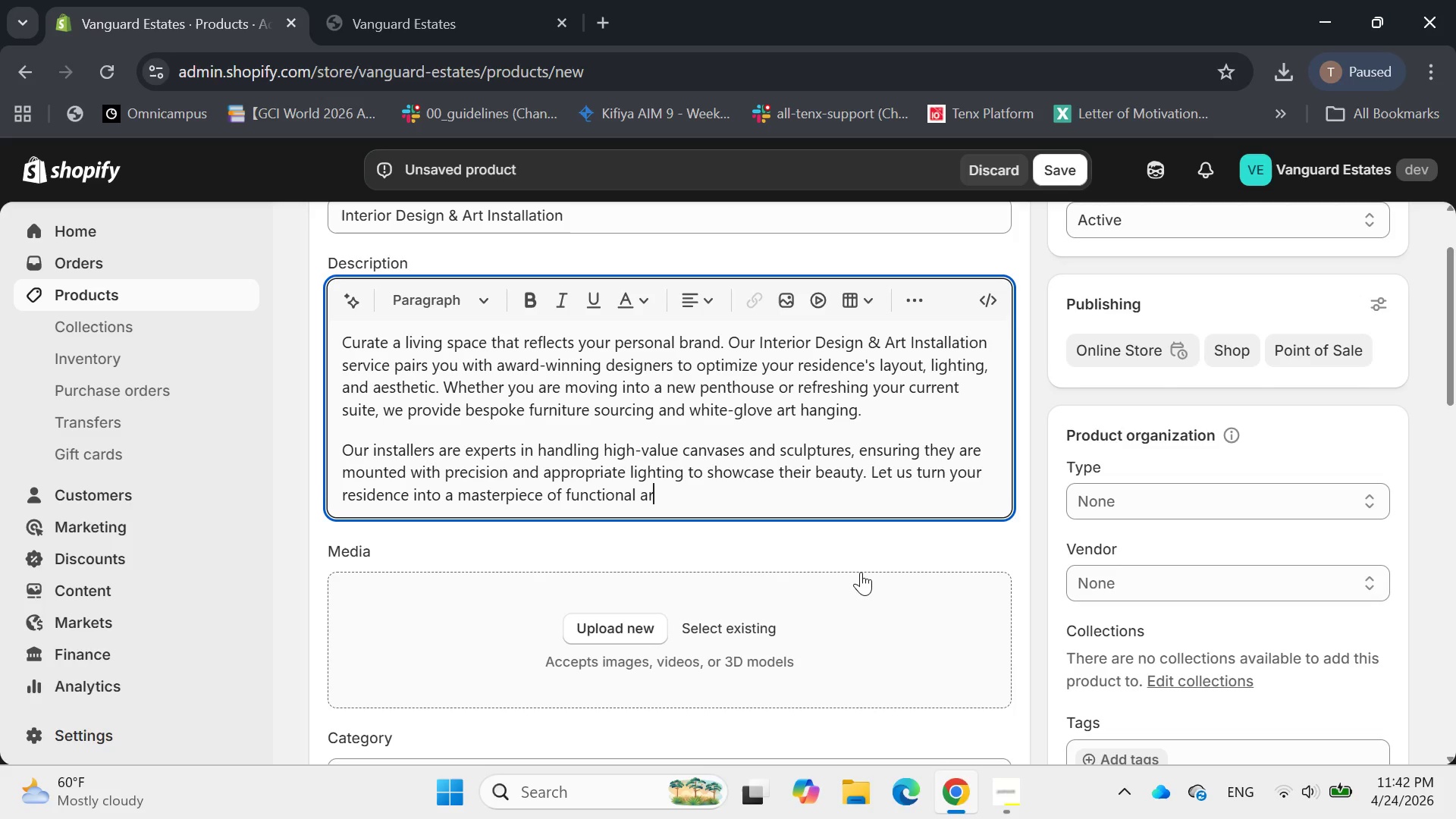 
key(Backspace)
 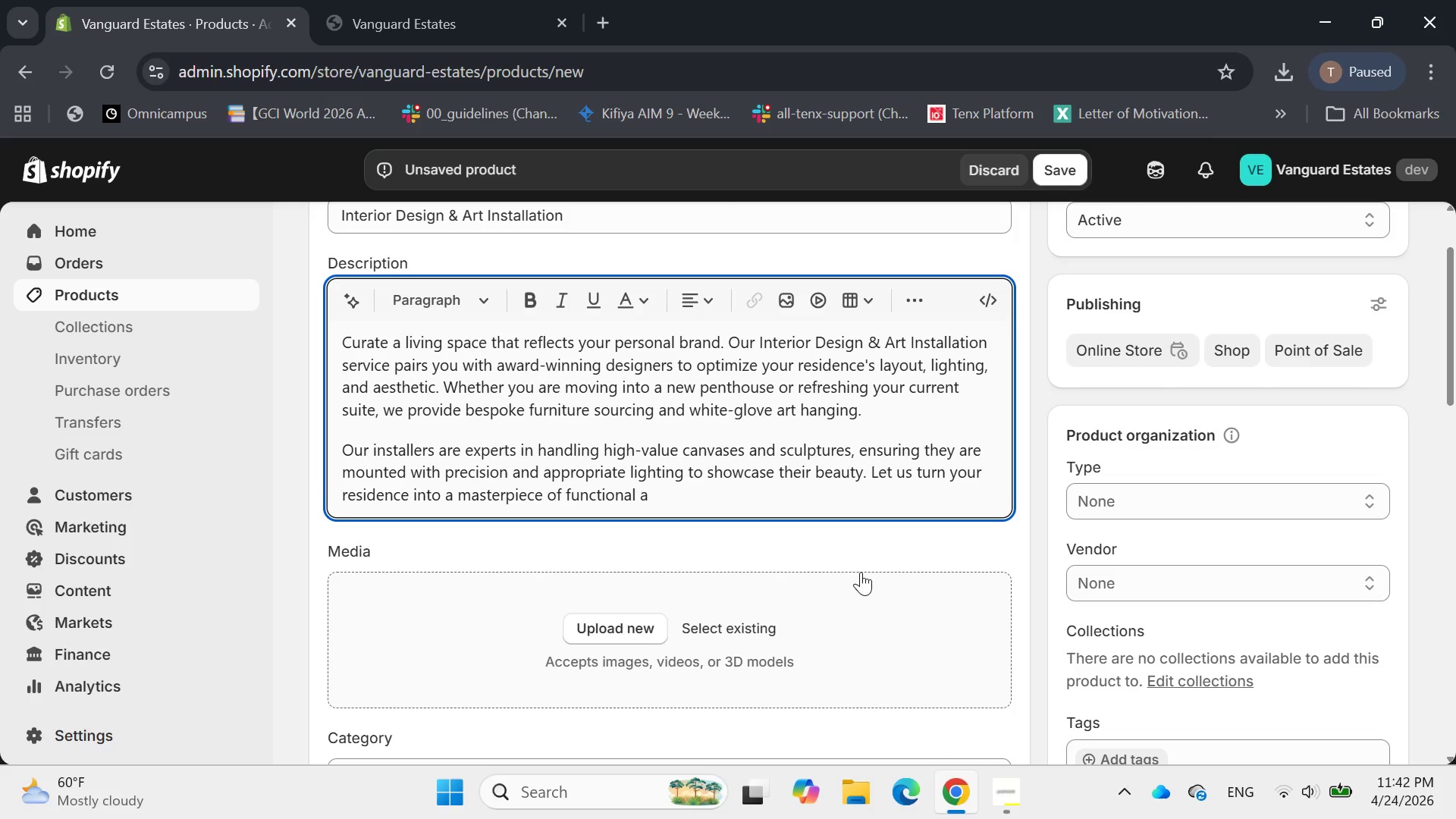 
key(Backspace)
 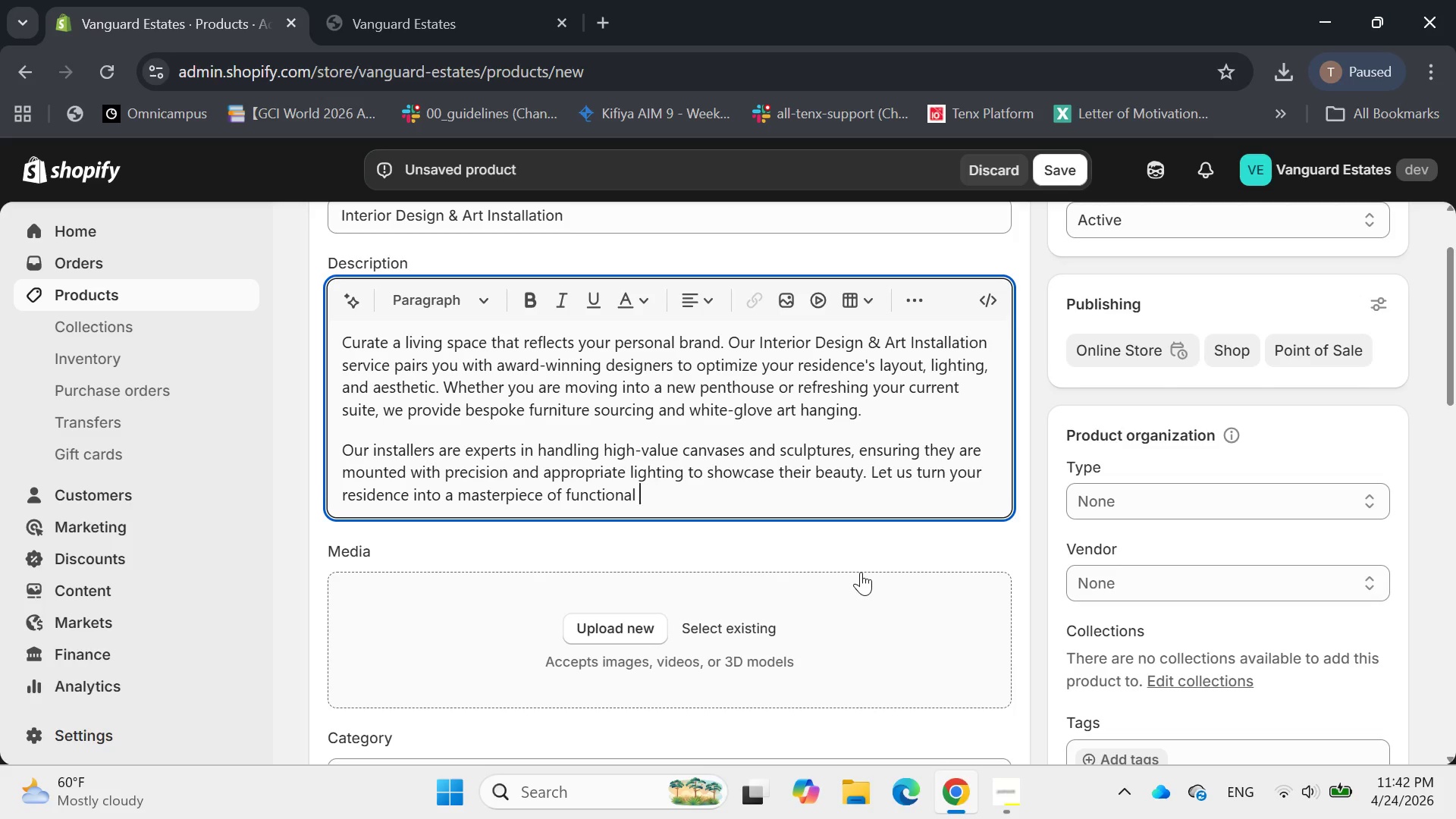 
key(Backspace)
 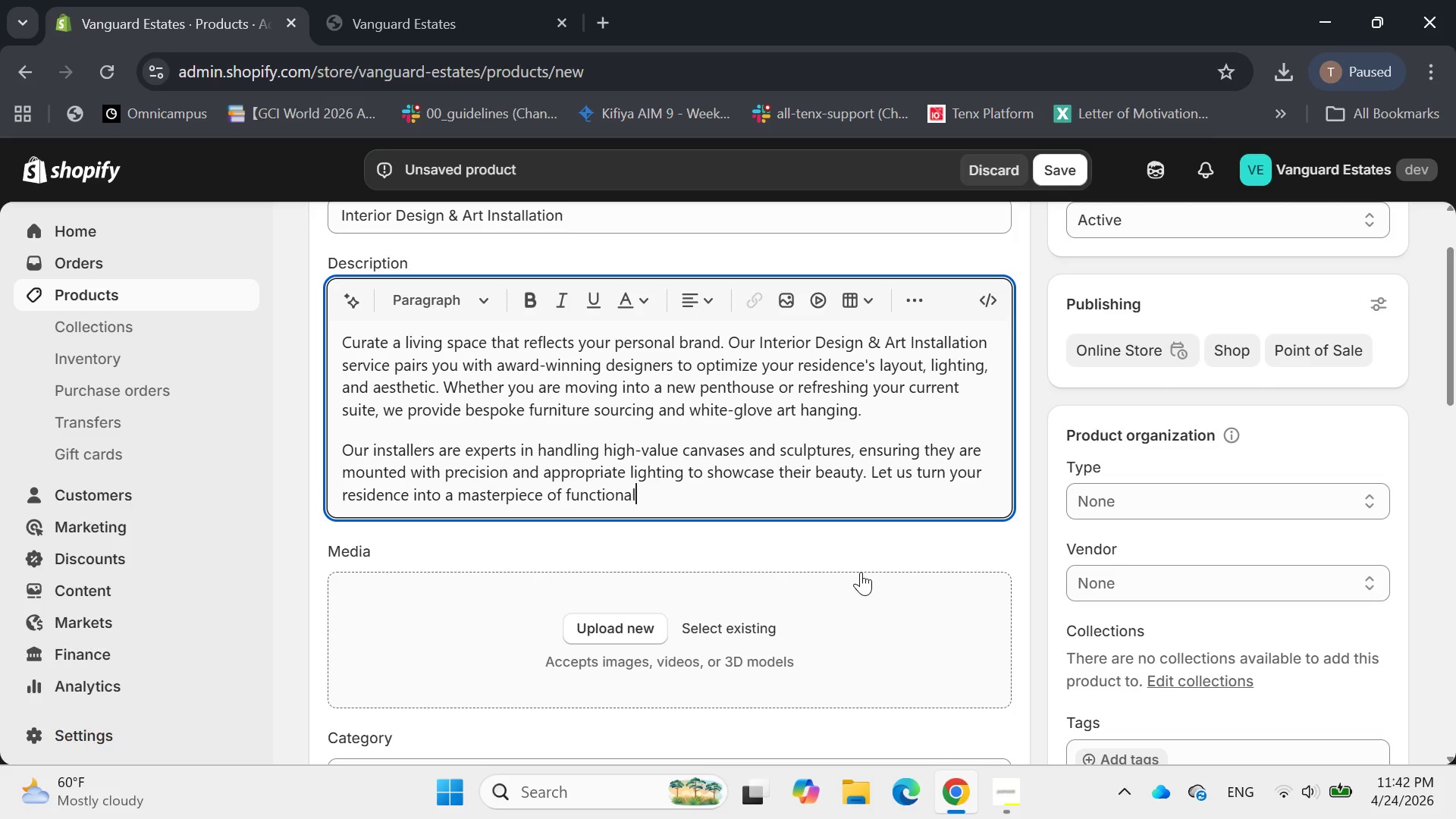 
key(Backspace)
 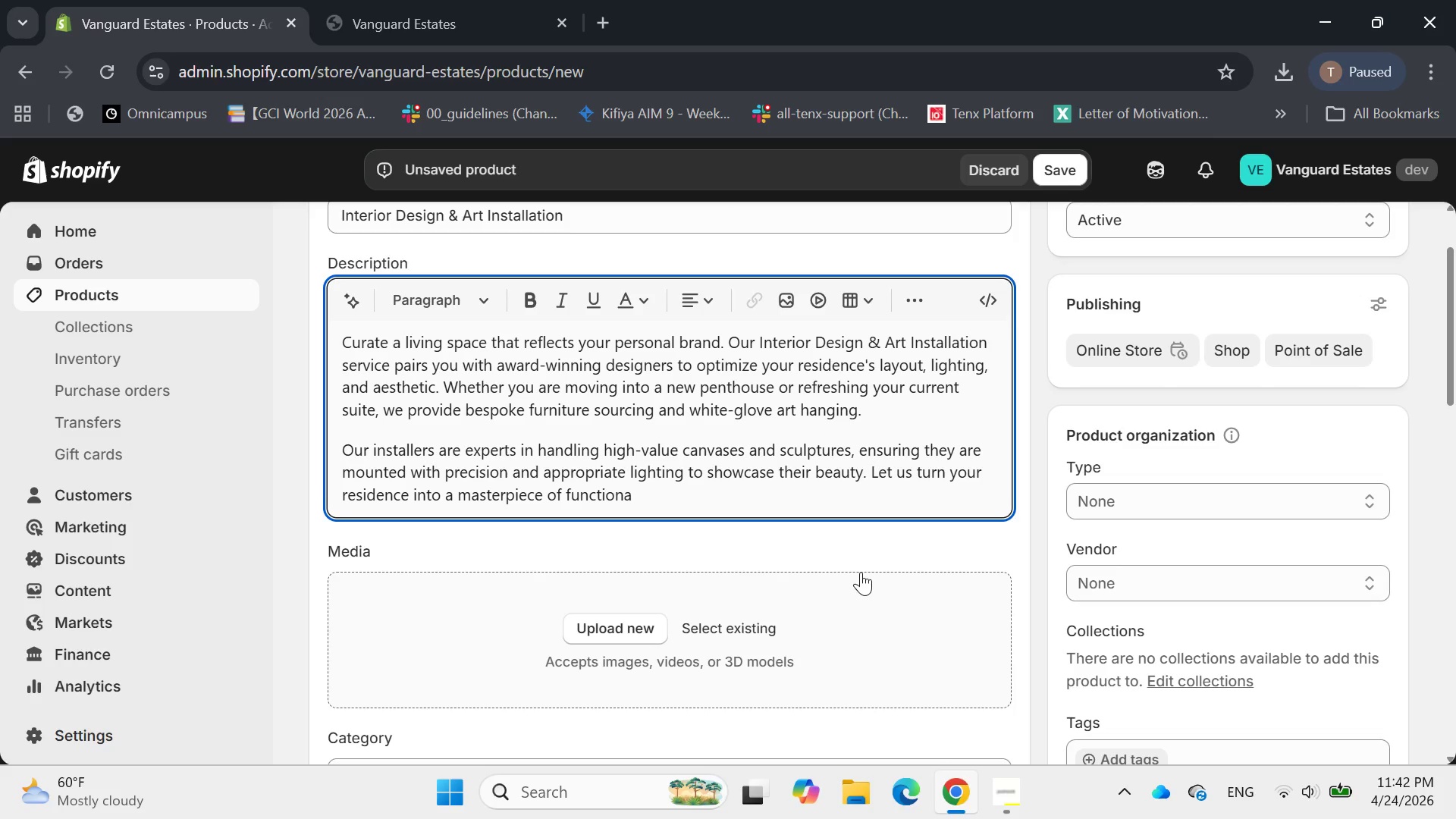 
key(Backspace)
 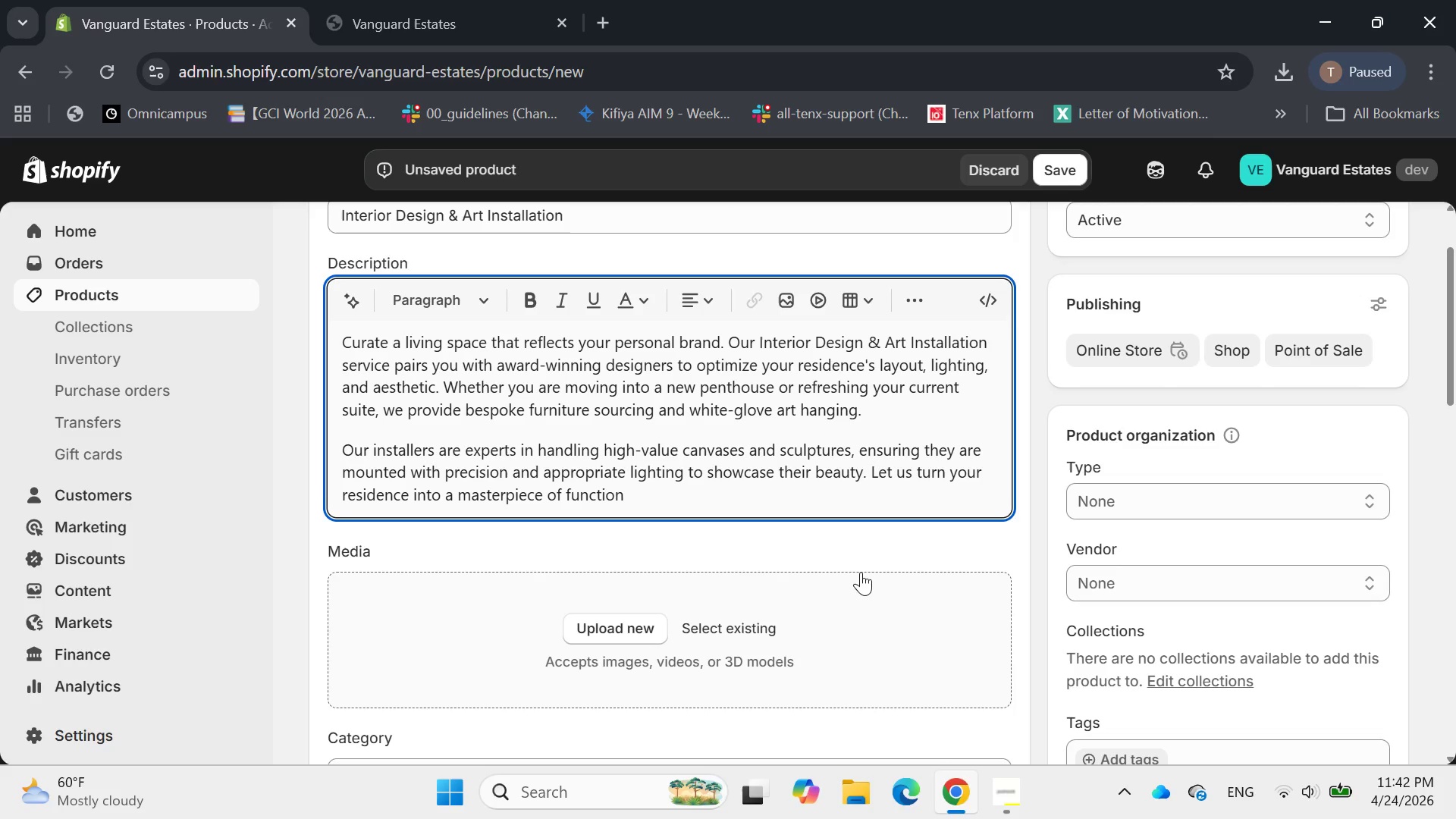 
key(Backspace)
 